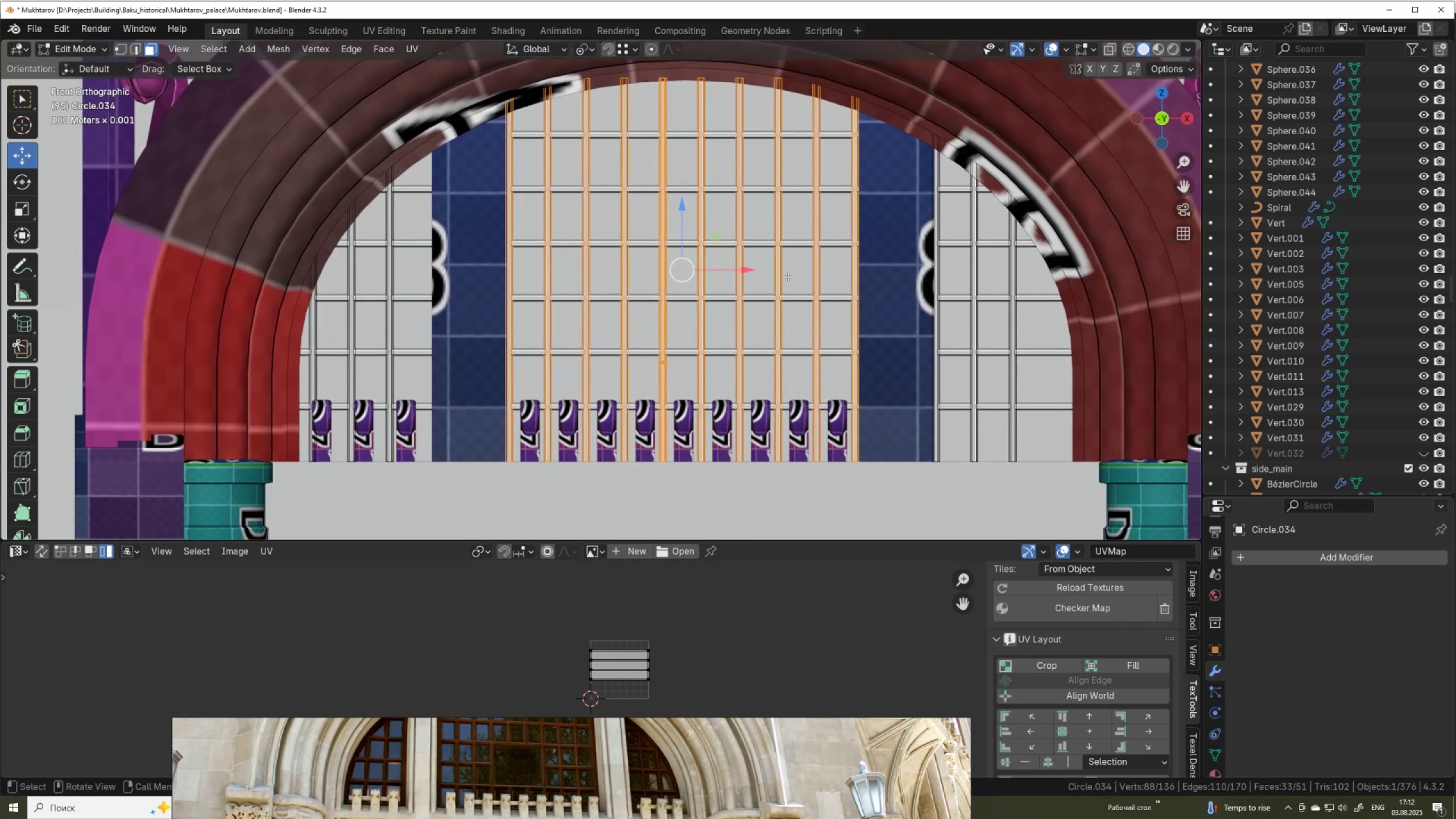 
type(sx)
 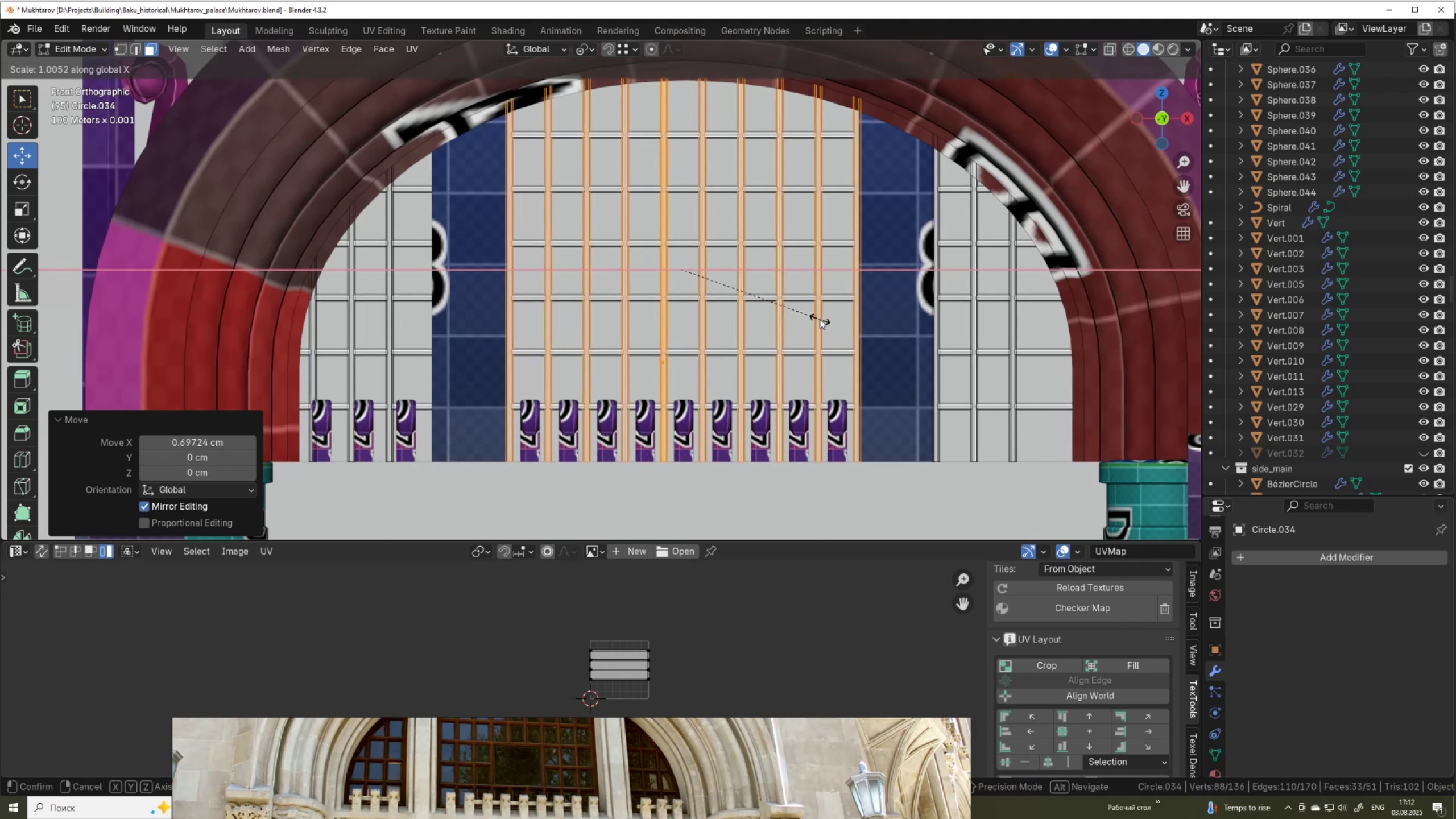 
left_click([820, 319])
 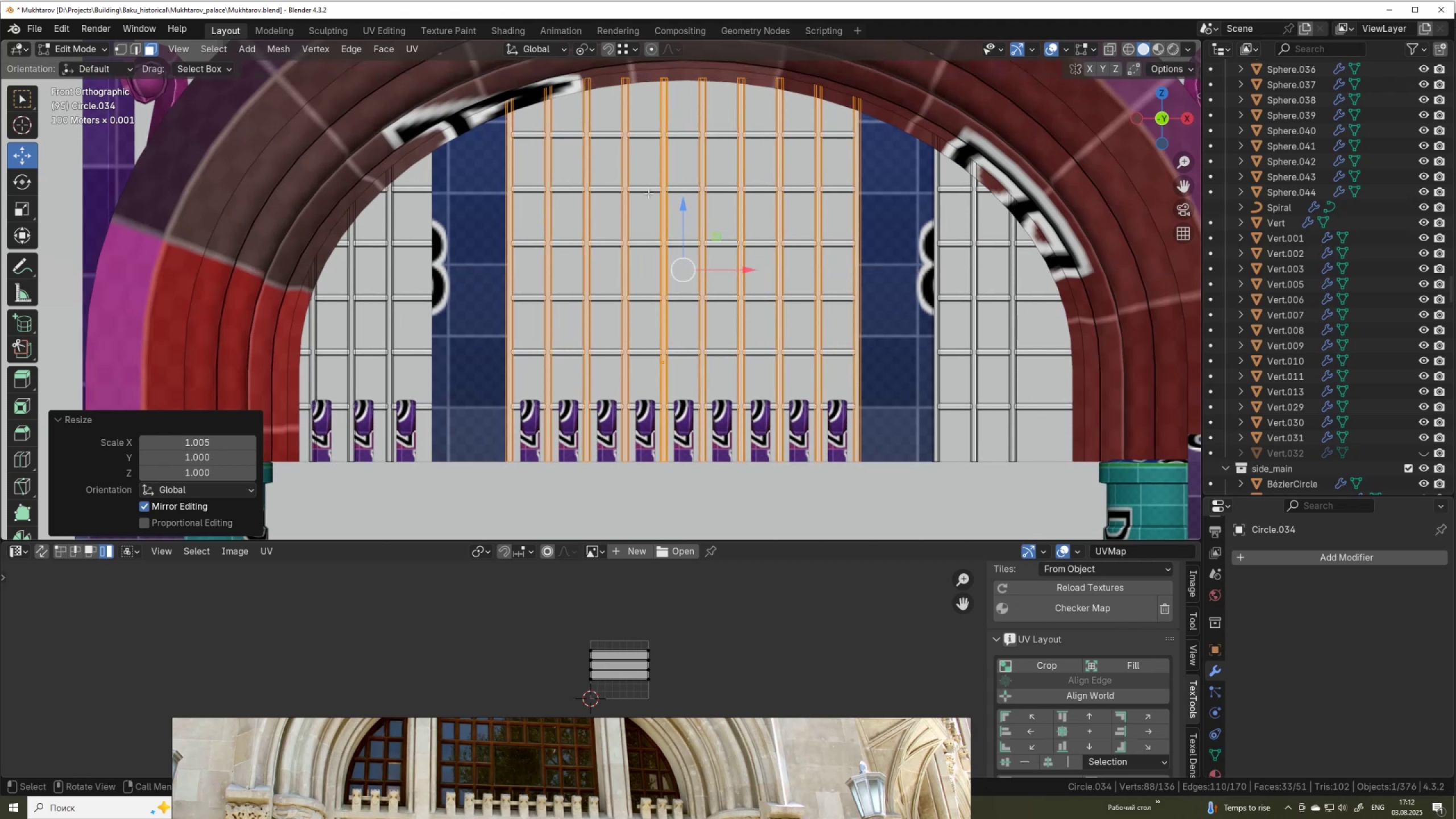 
scroll: coordinate [659, 225], scroll_direction: up, amount: 1.0
 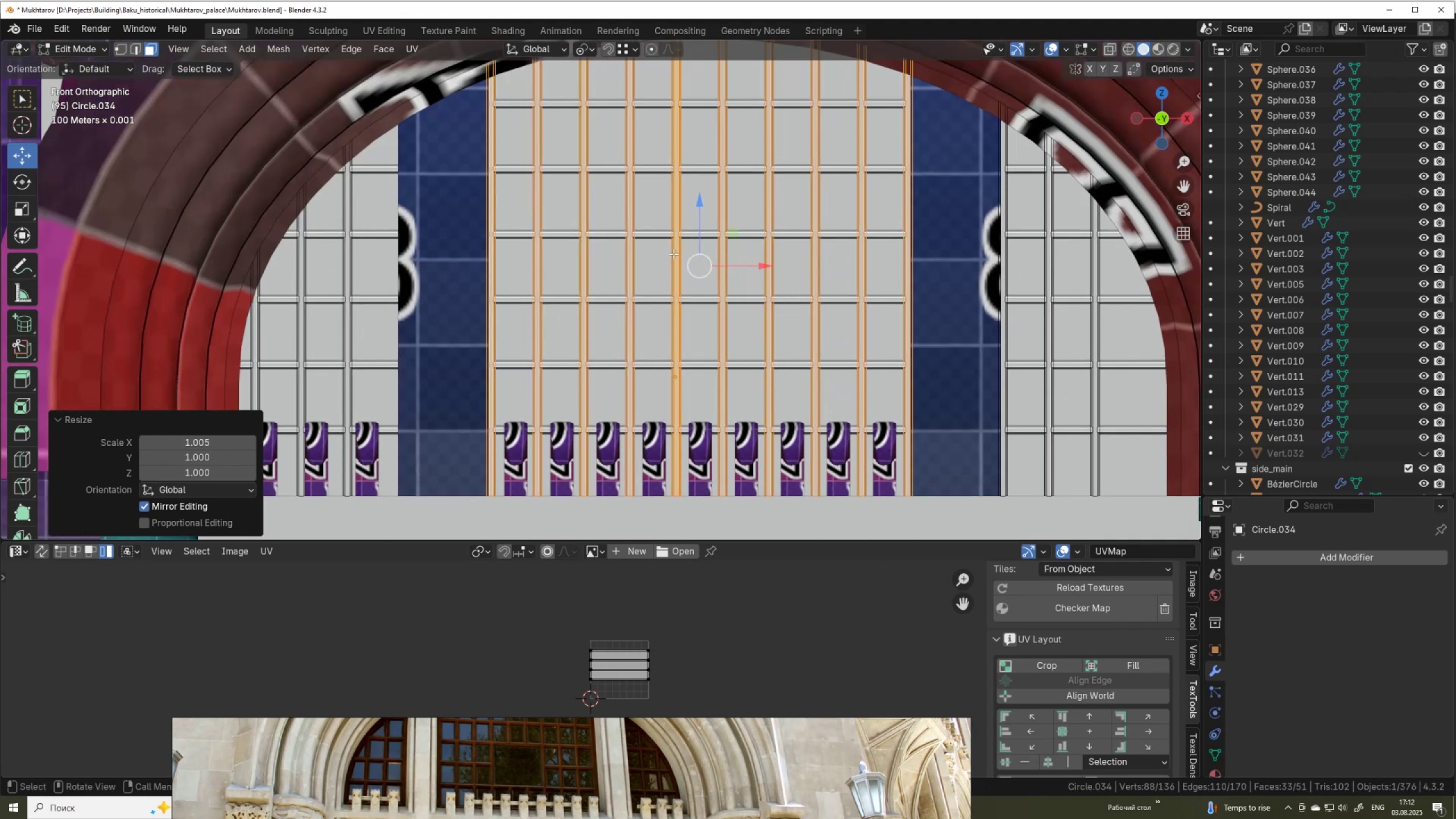 
left_click([673, 254])
 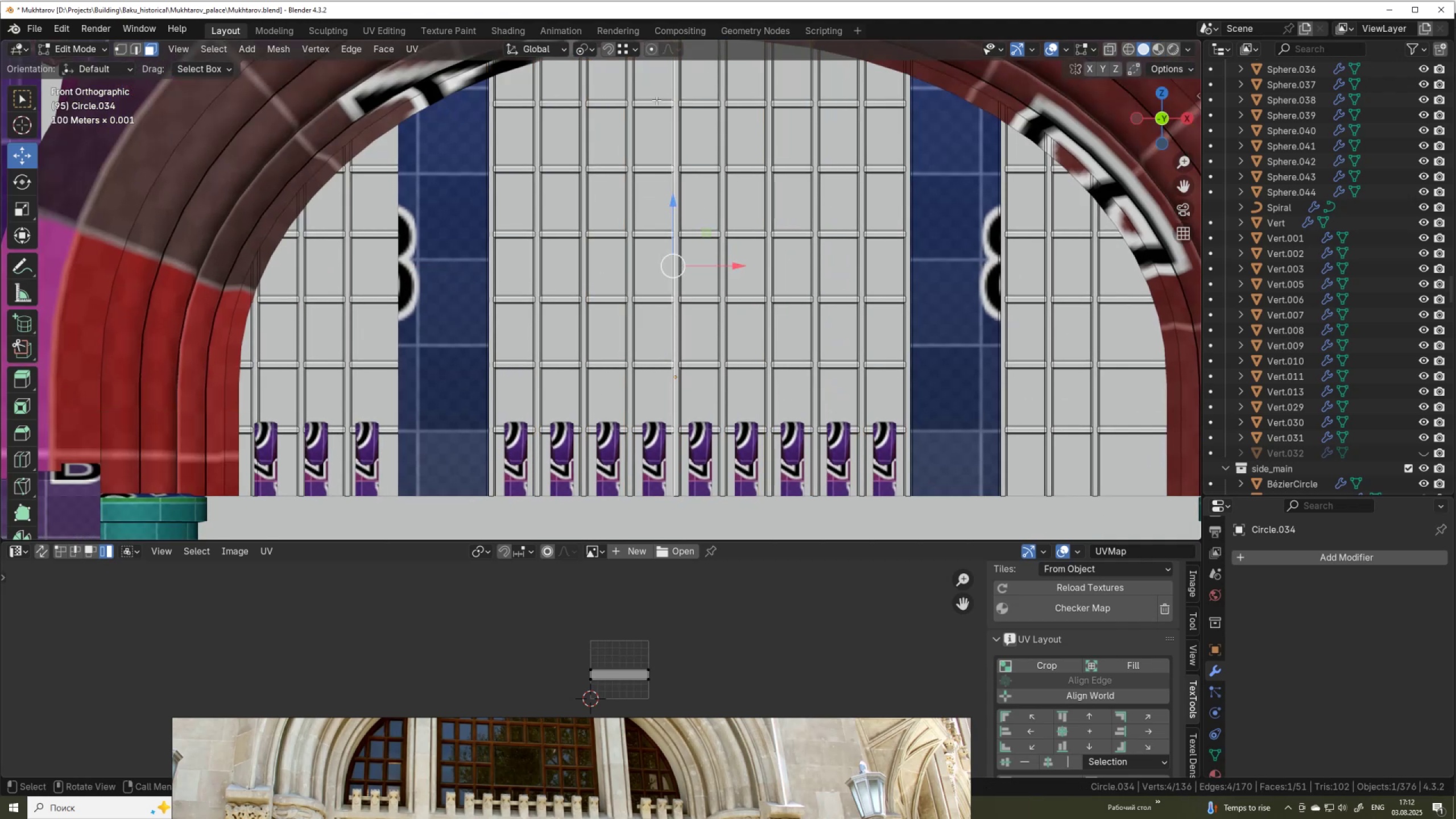 
left_click([700, 146])
 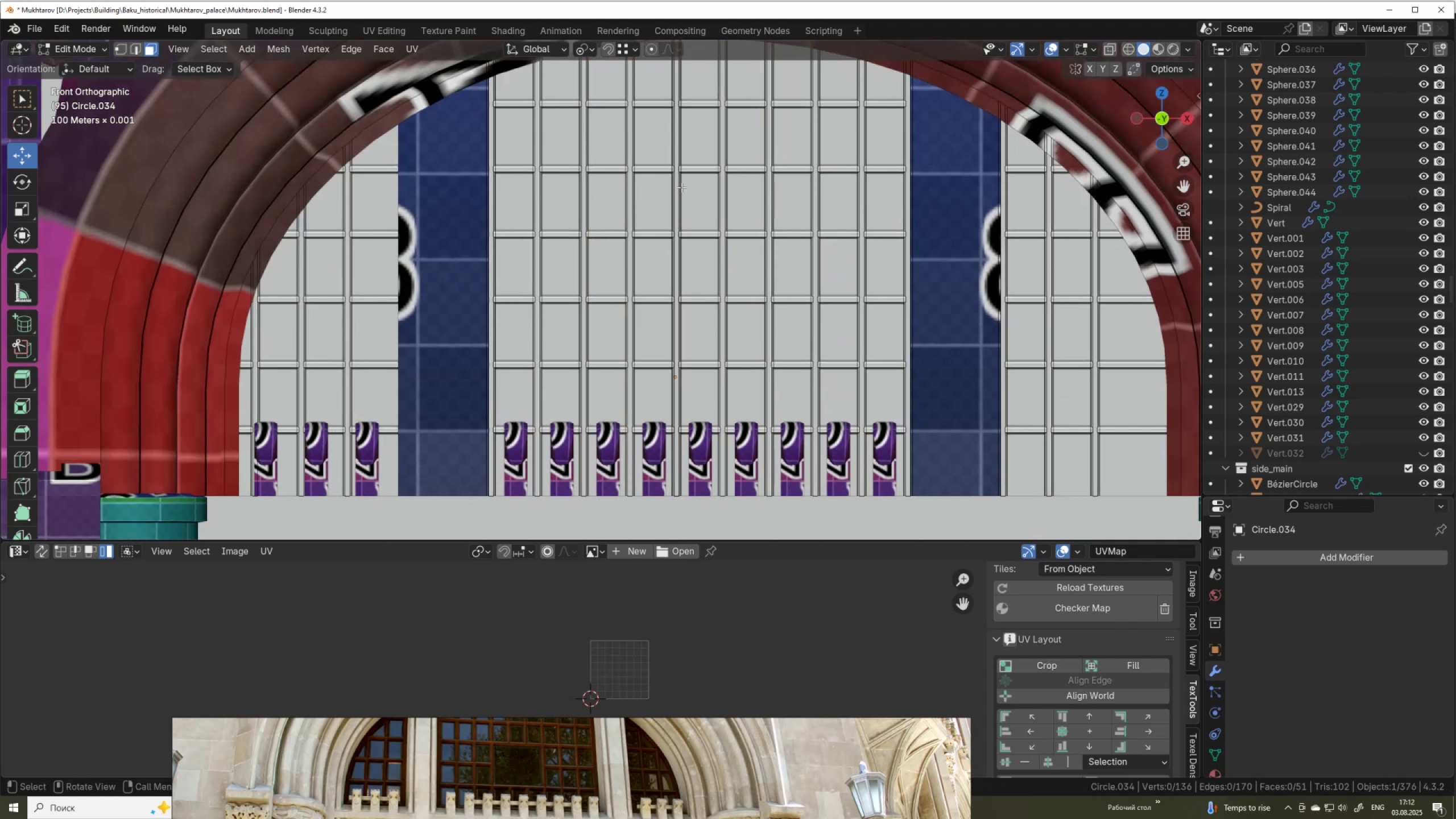 
type(lg)
 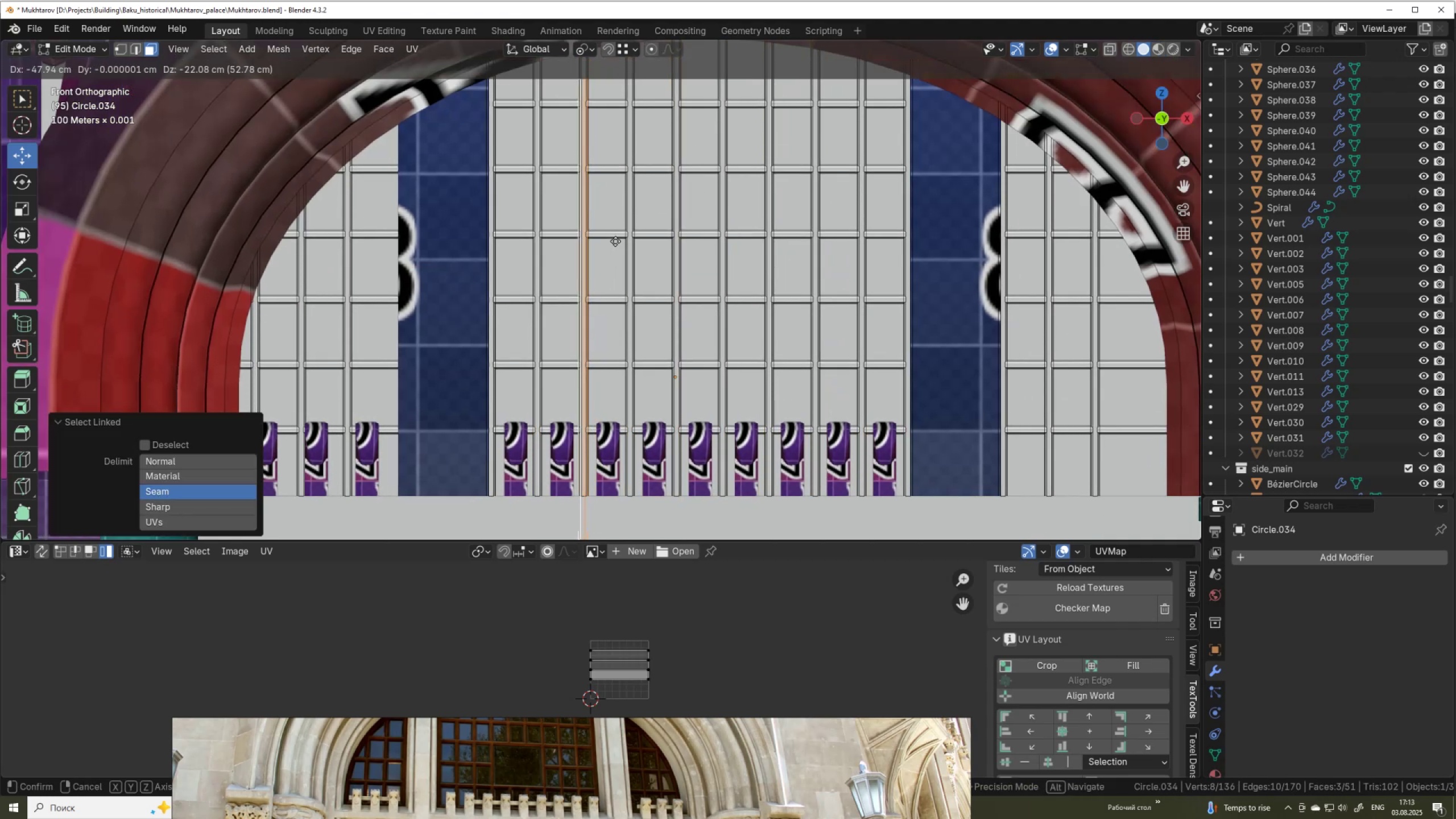 
right_click([617, 240])
 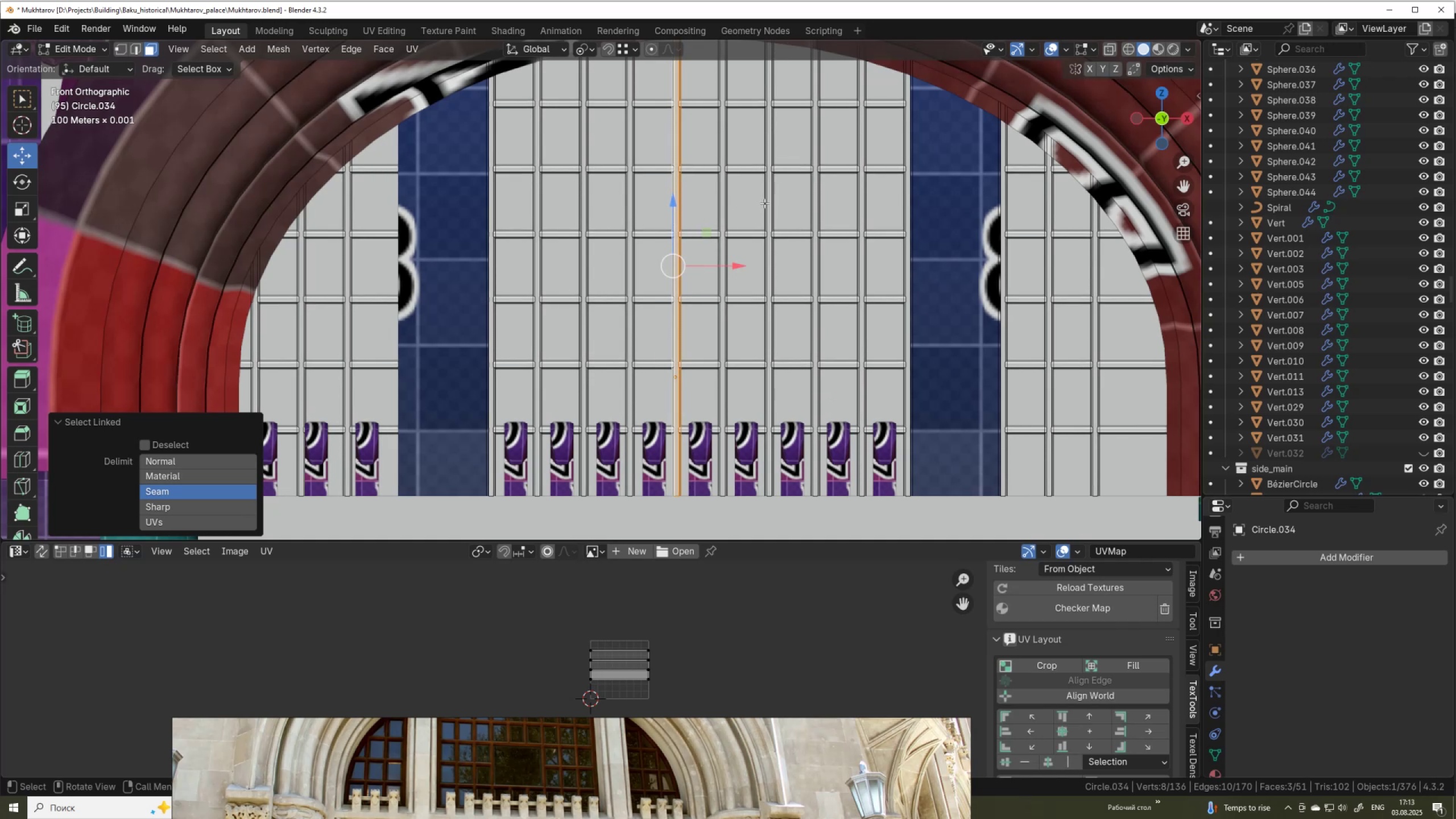 
key(X)
 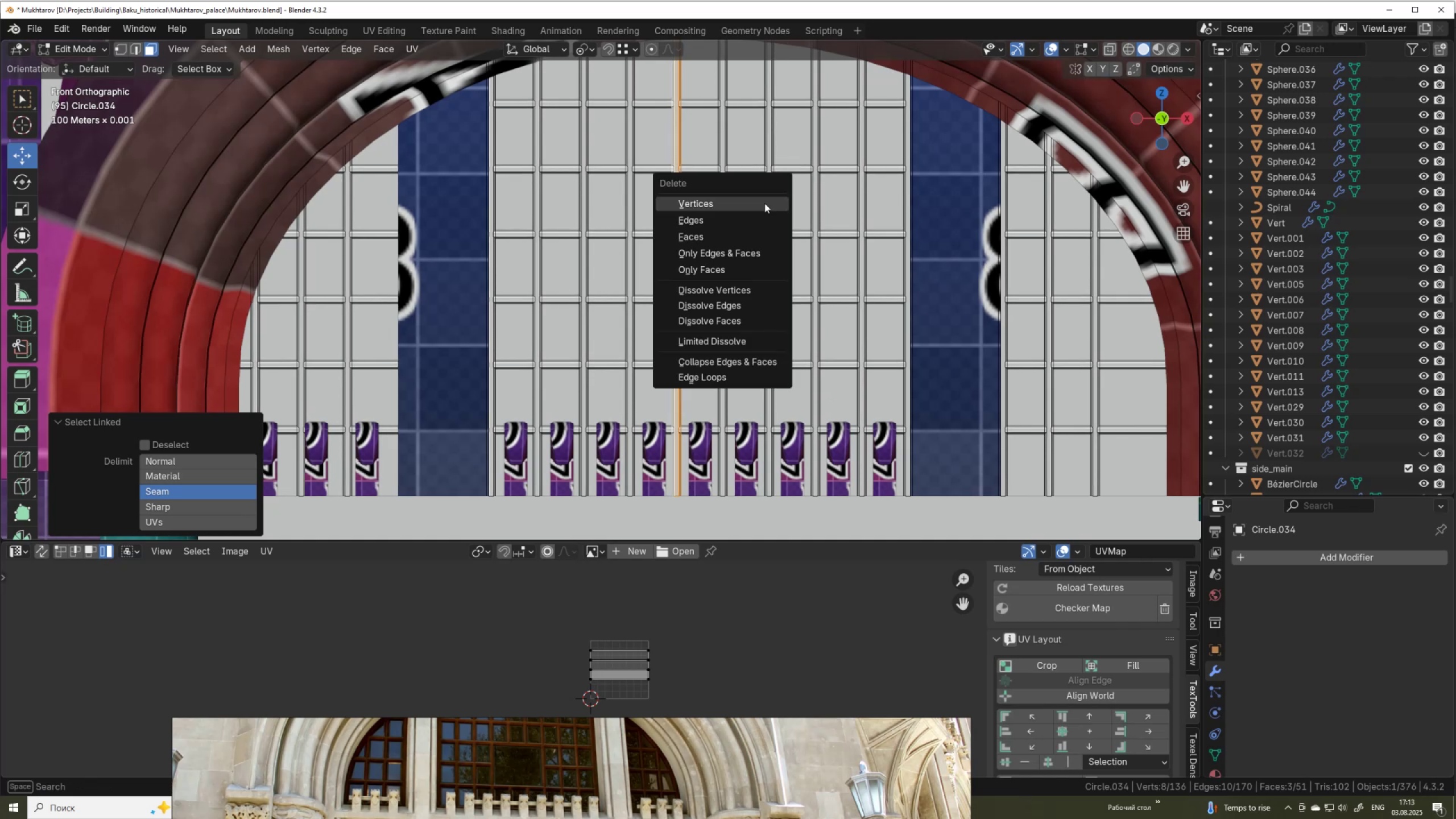 
left_click([764, 203])
 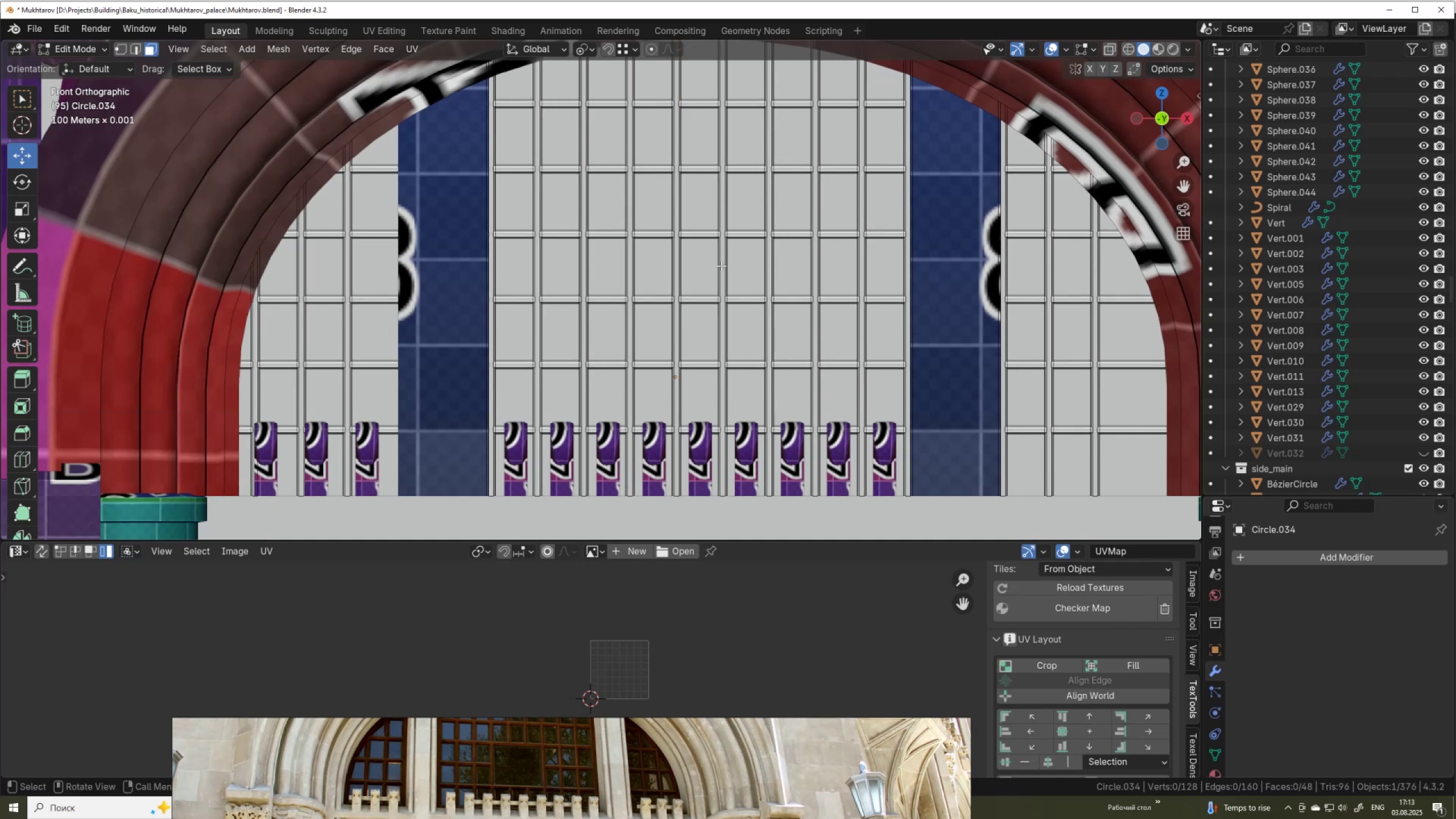 
type(lg)
 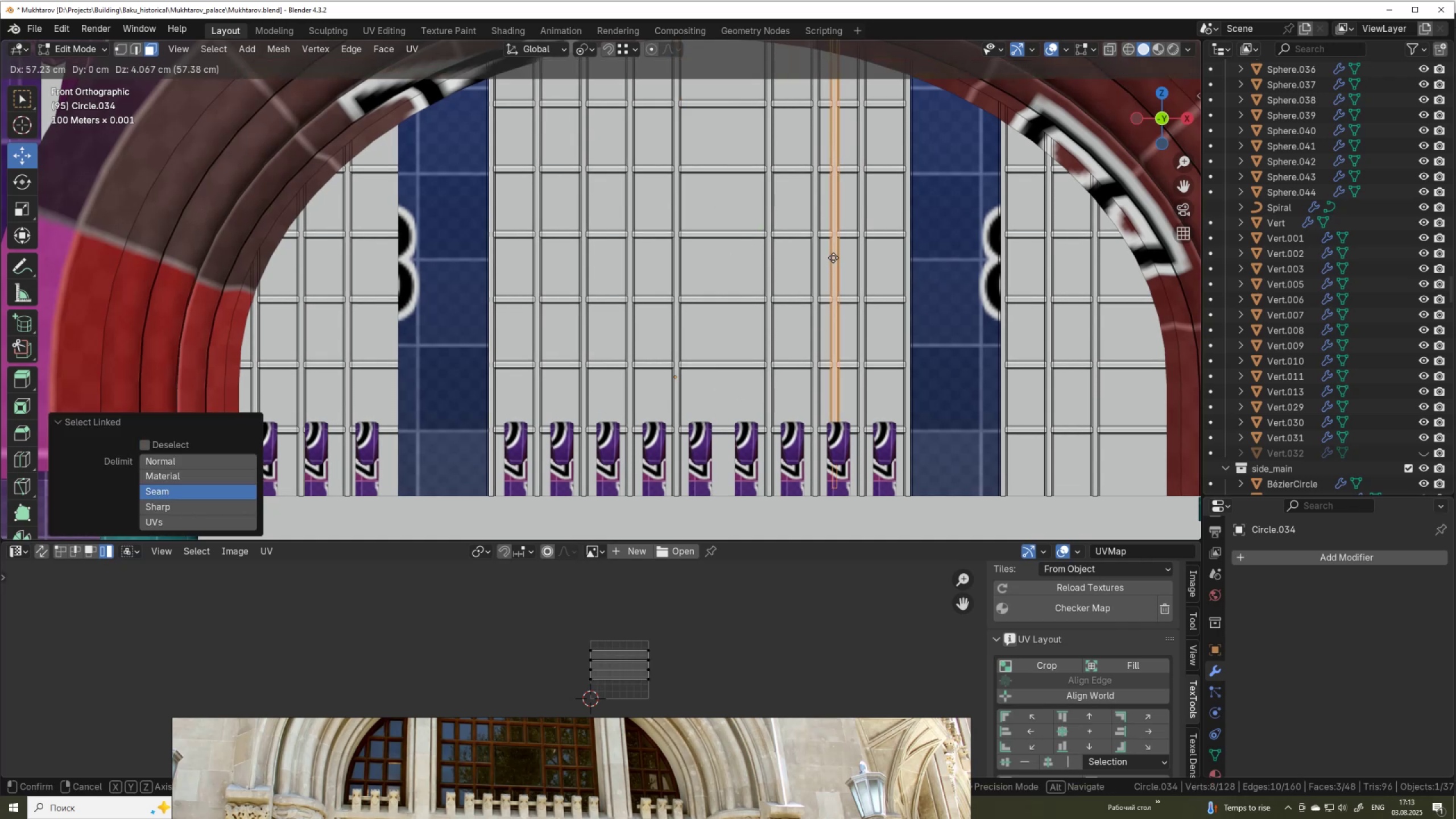 
right_click([833, 258])
 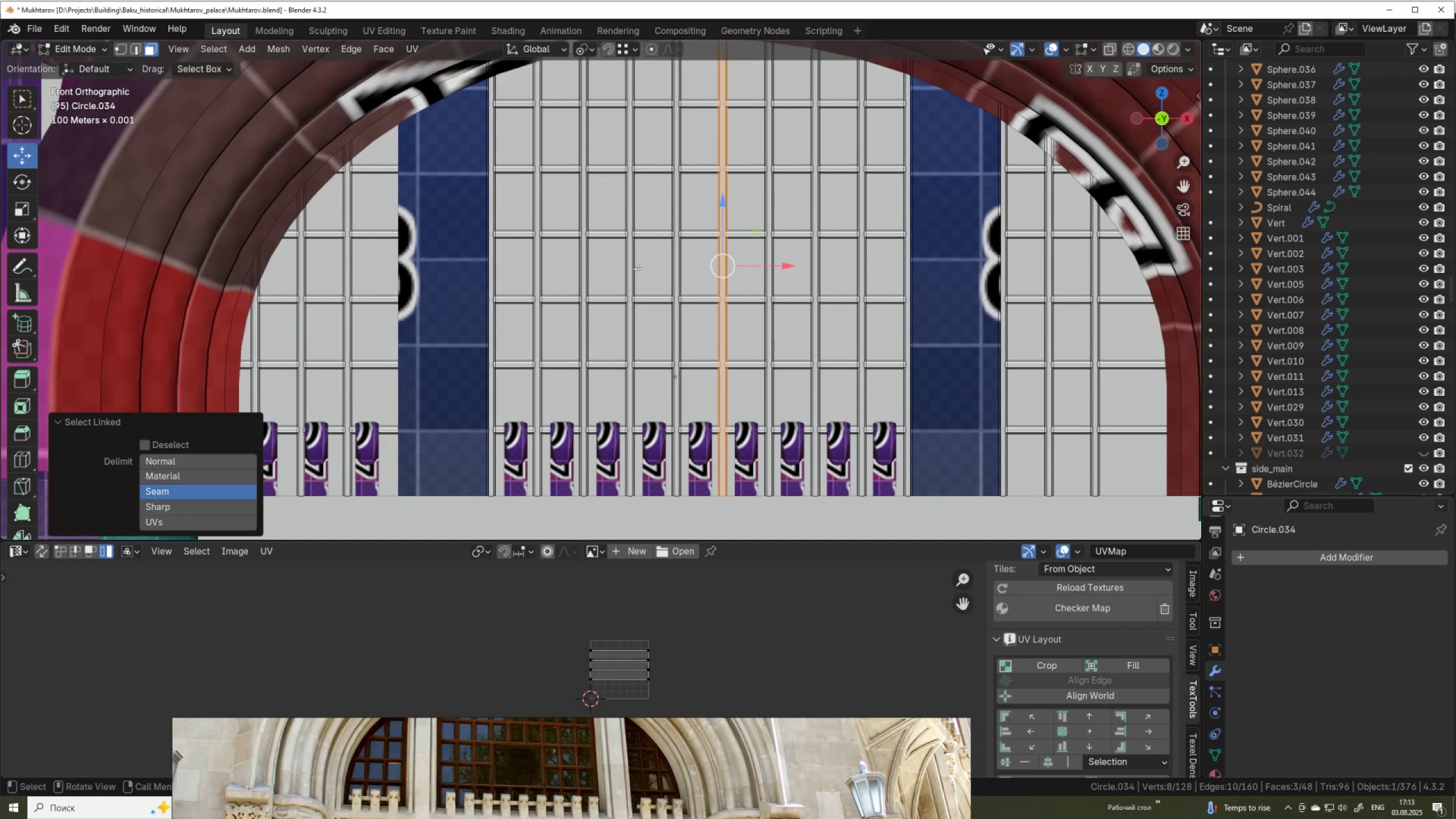 
type(llgllglg)
 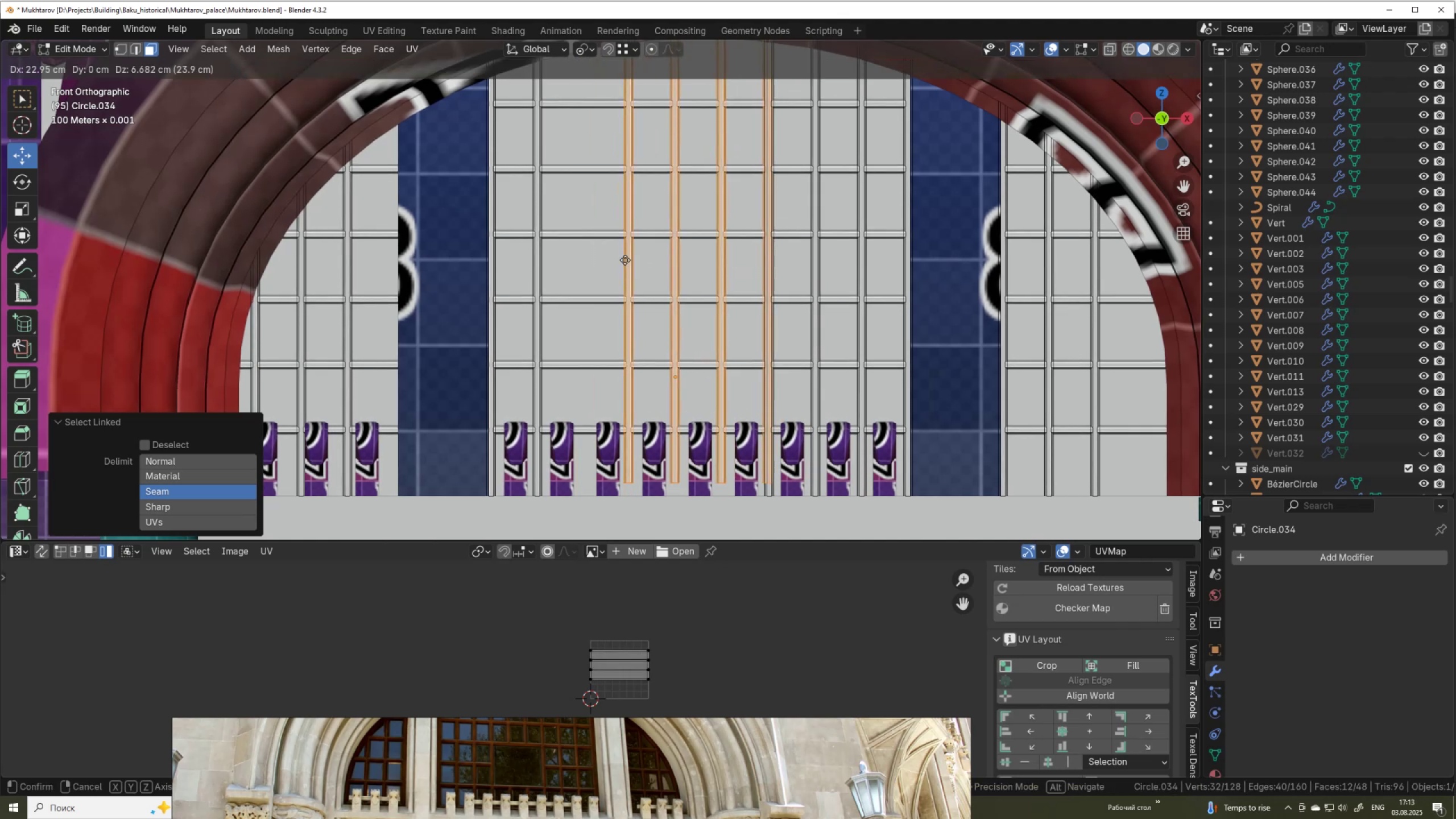 
right_click([625, 259])
 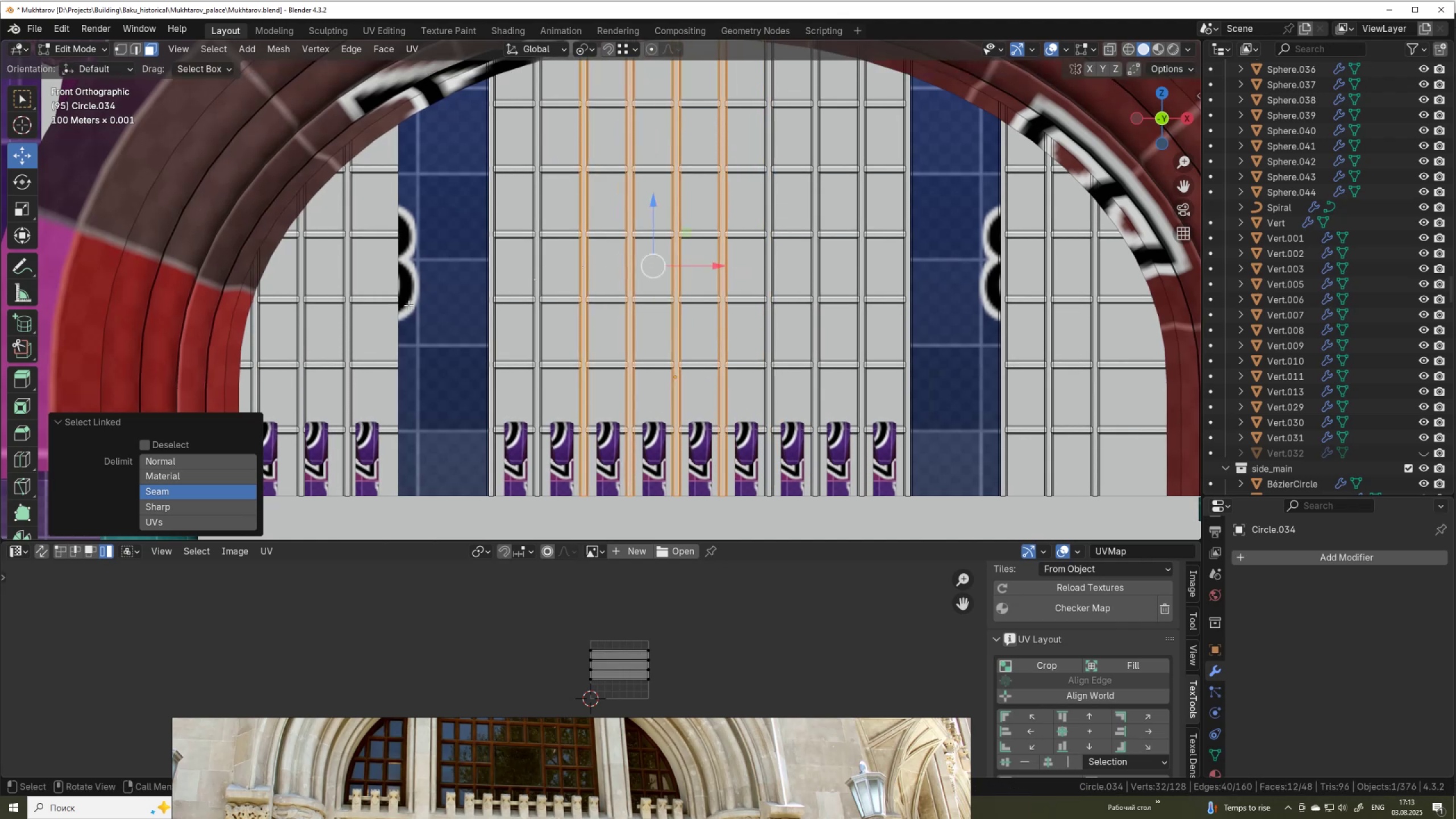 
scroll: coordinate [357, 312], scroll_direction: down, amount: 1.0
 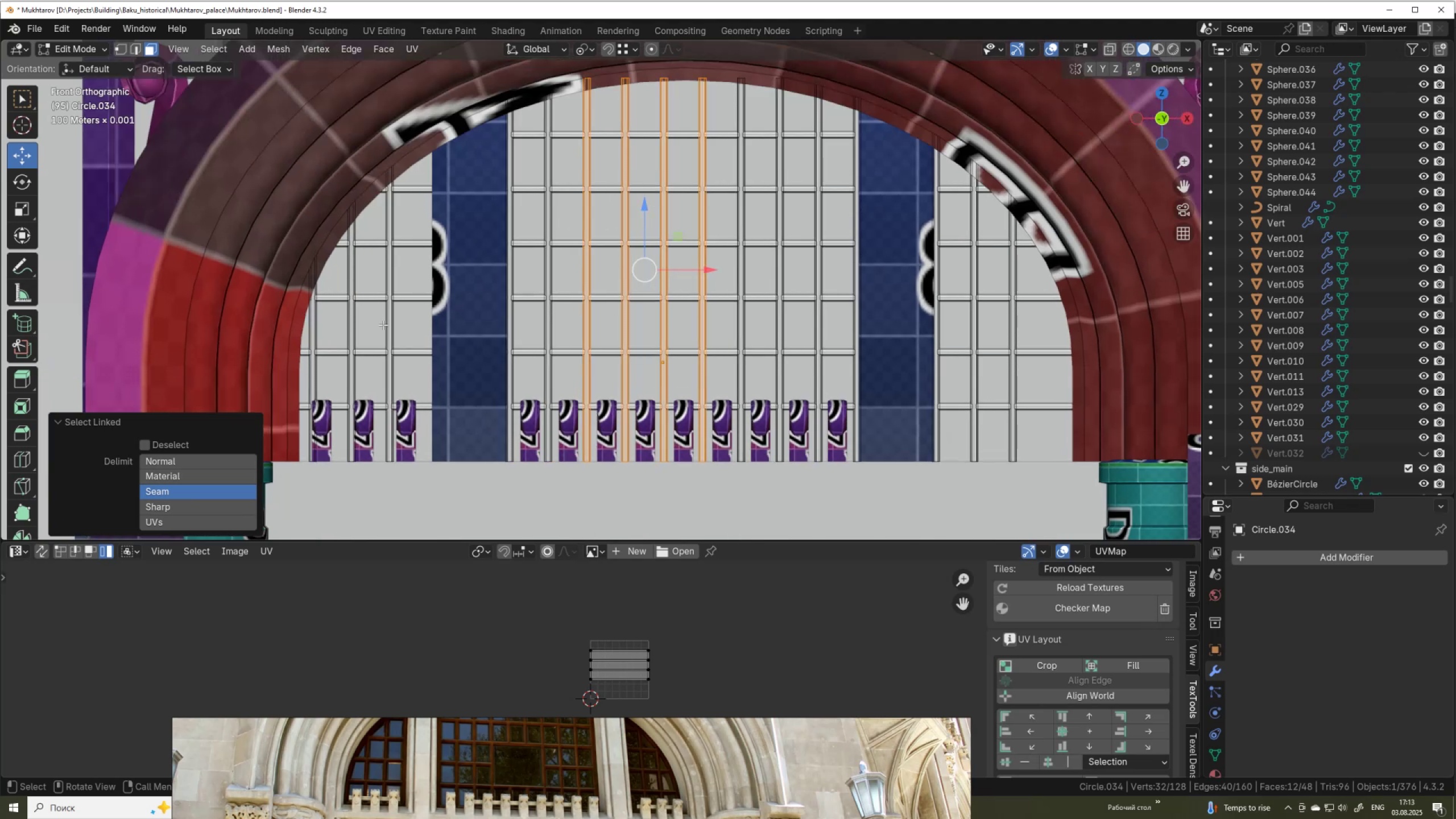 
key(L)
 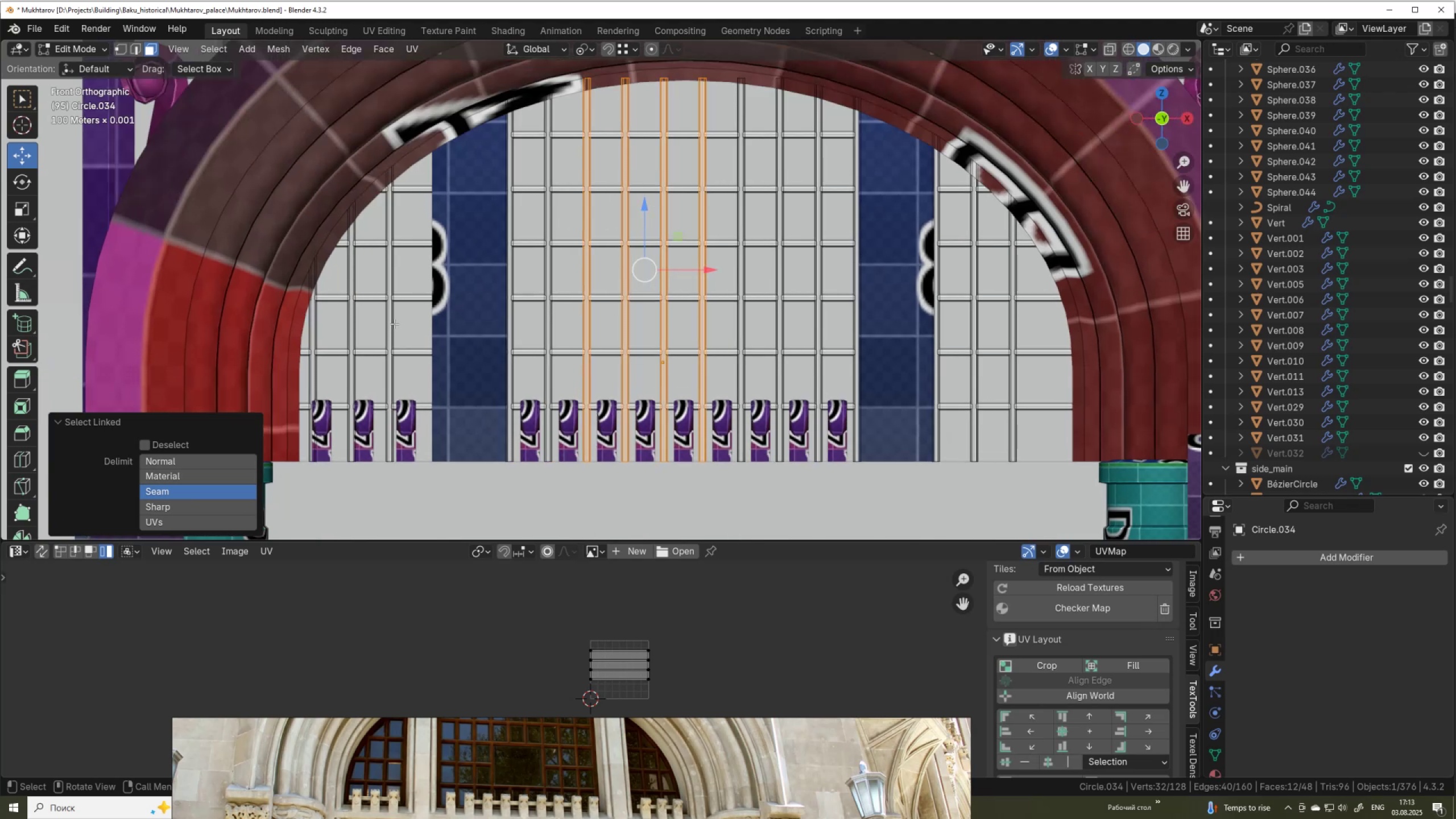 
left_click([394, 323])
 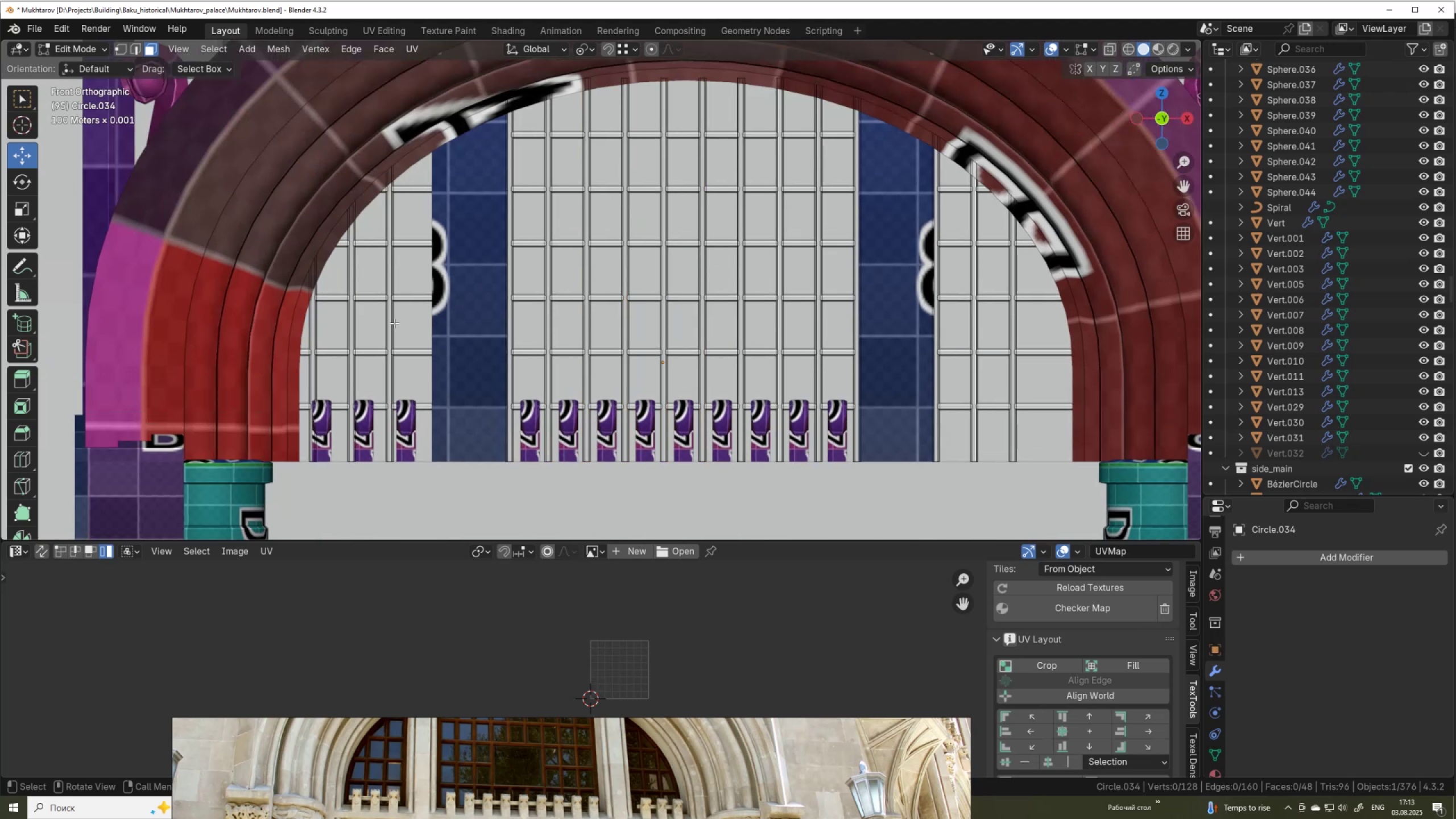 
key(L)
 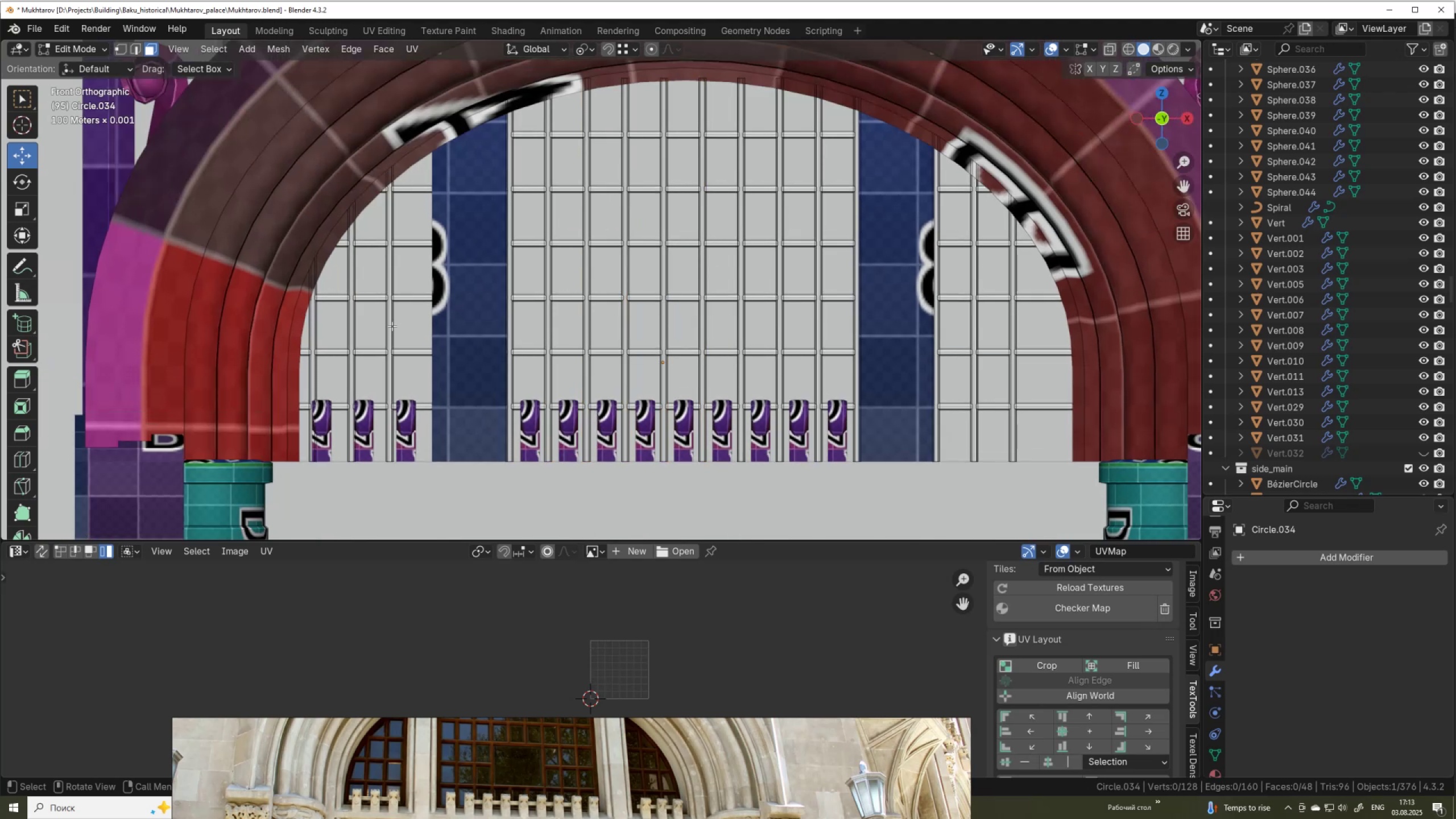 
left_click([392, 326])
 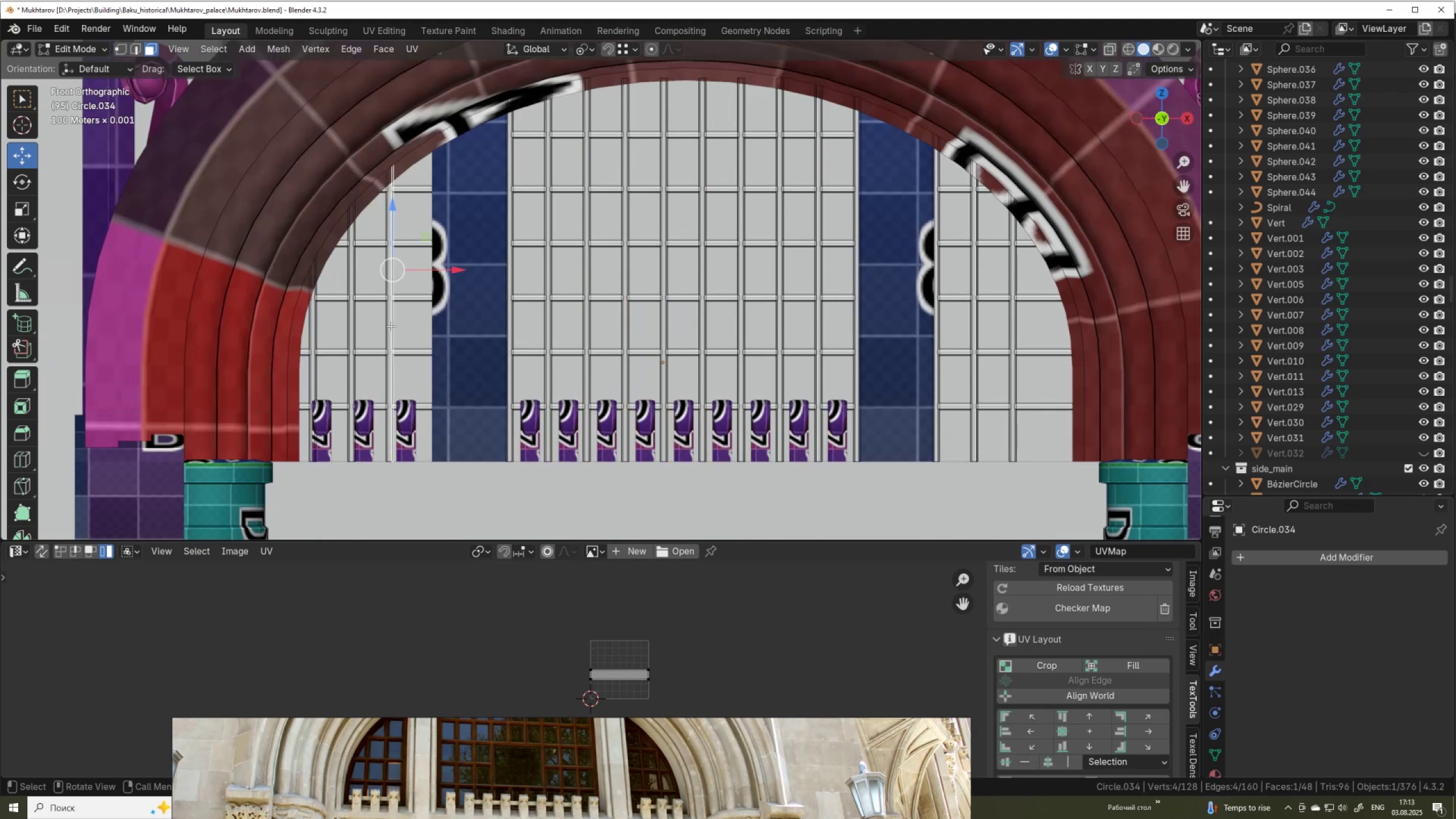 
key(L)
 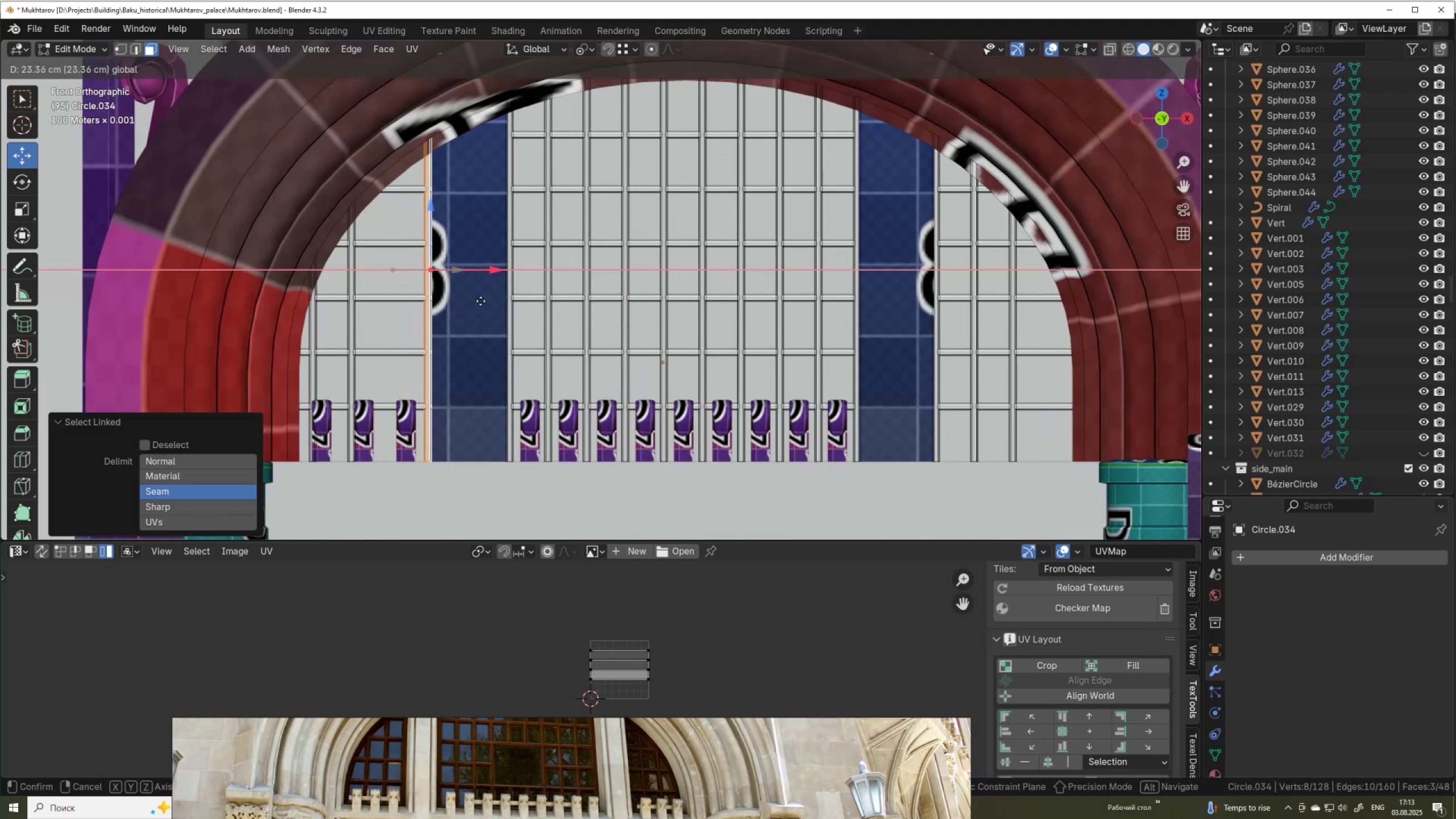 
hold_key(key=ControlLeft, duration=1.05)
 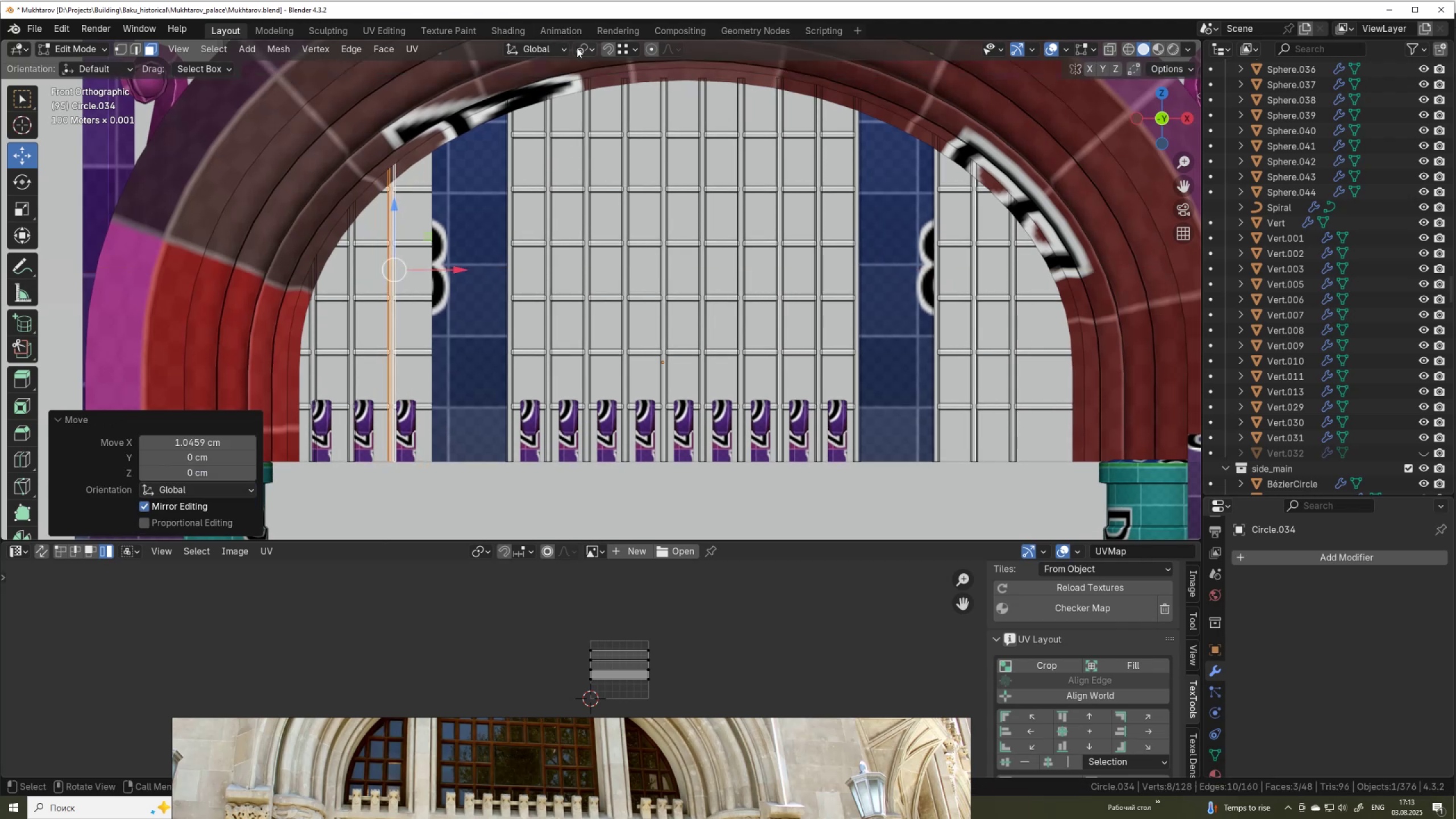 
left_click([583, 50])
 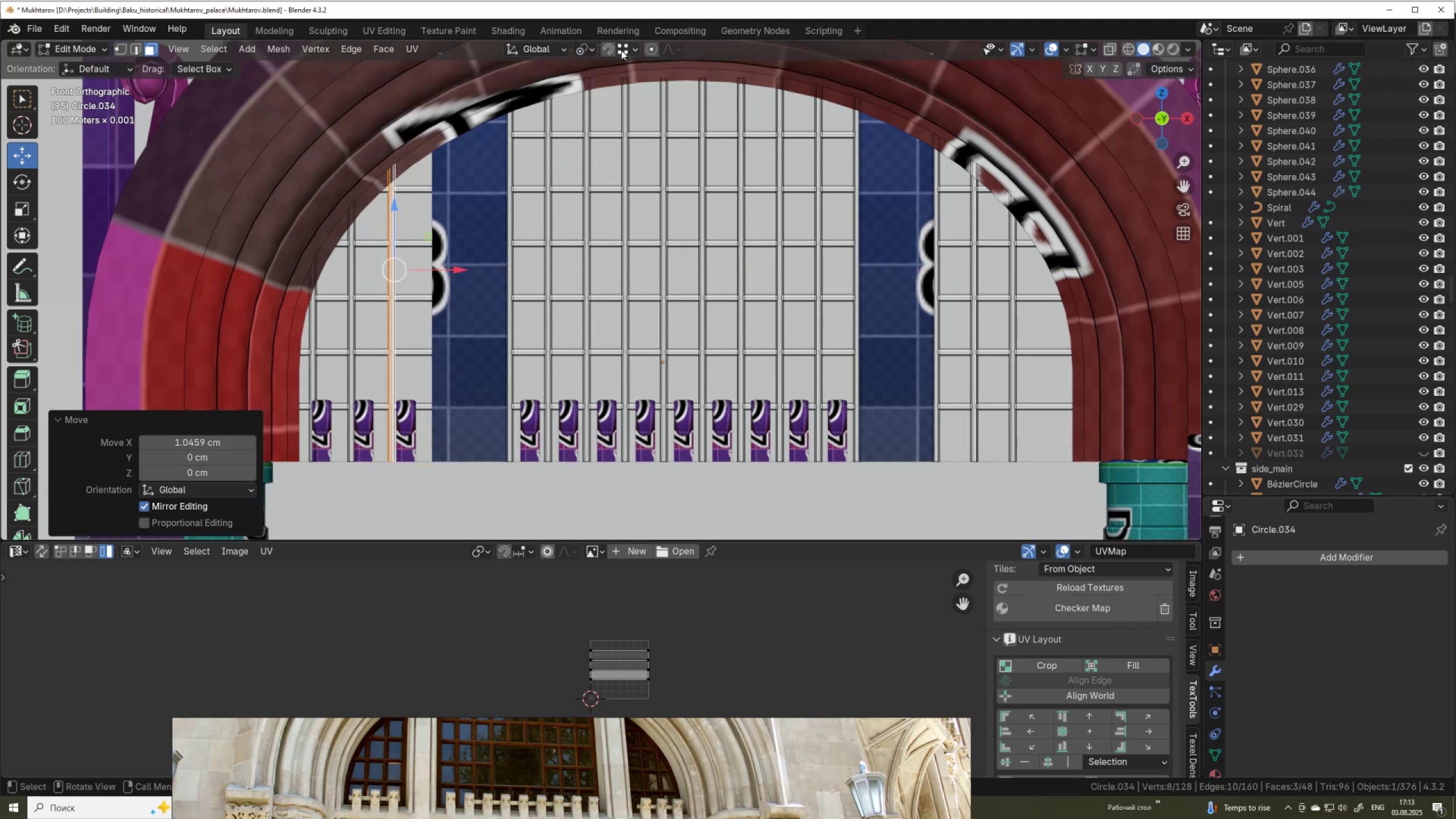 
left_click([634, 51])
 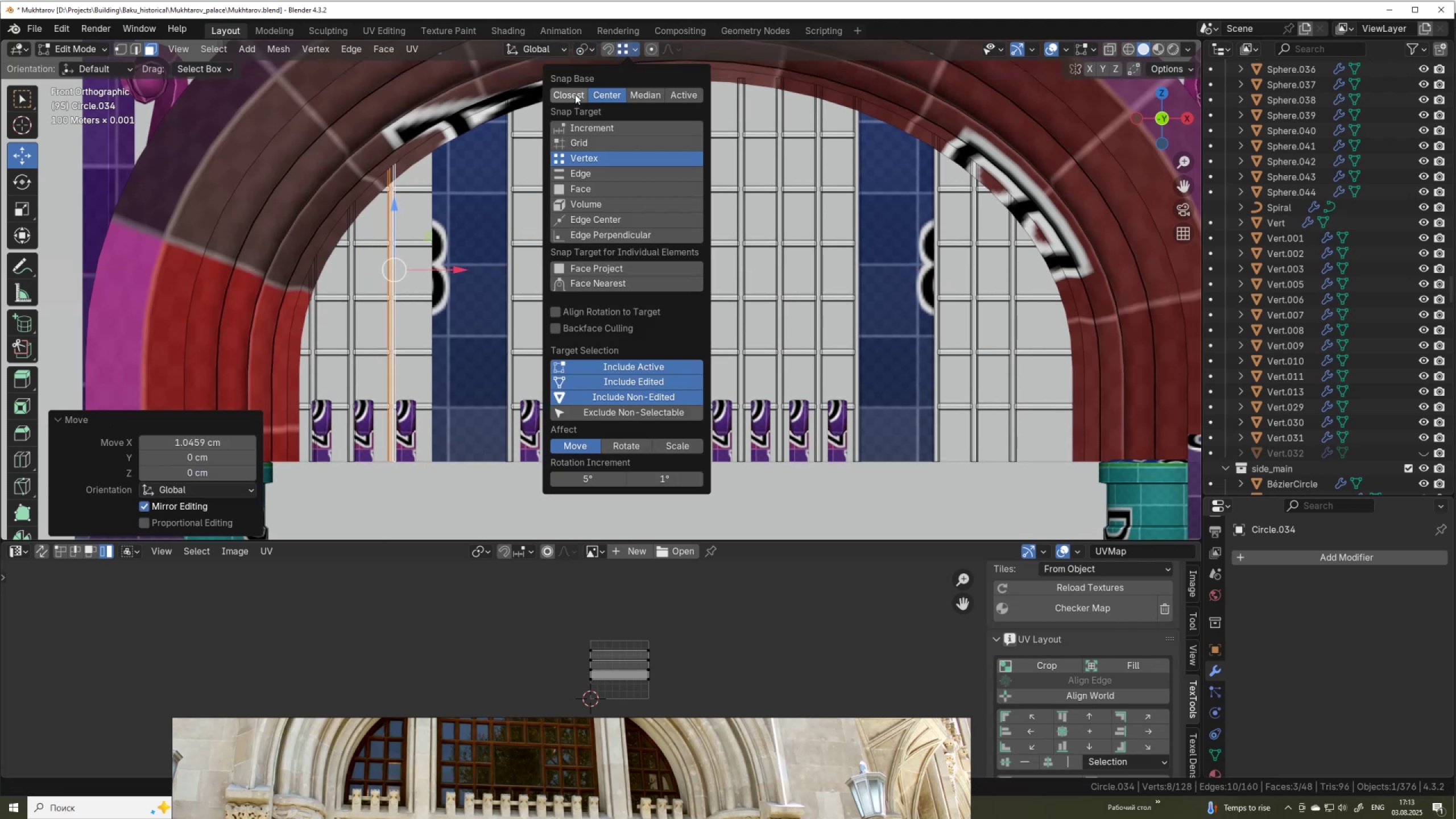 
left_click([573, 95])
 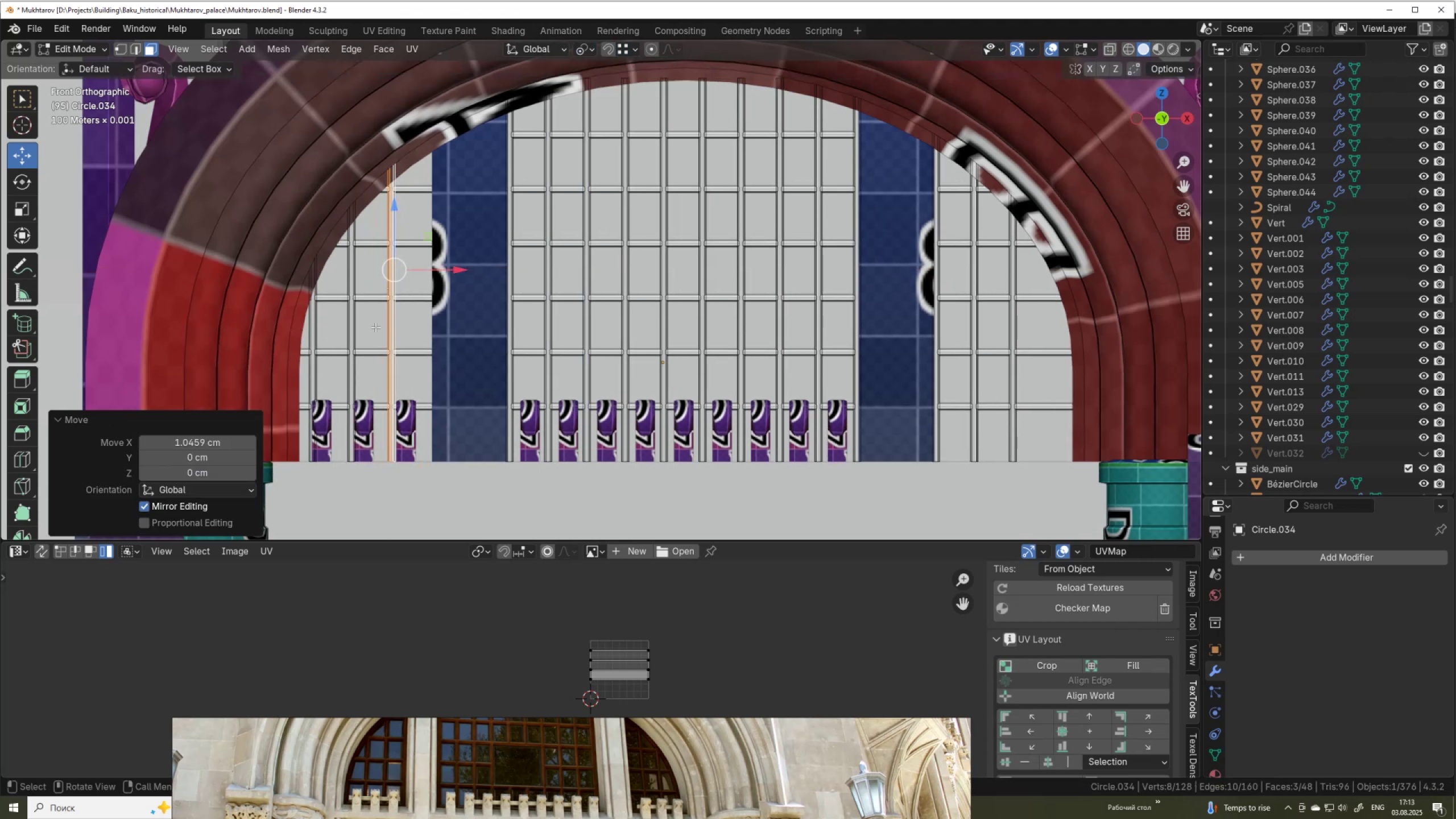 
hold_key(key=ShiftLeft, duration=1.53)
left_click([397, 270])
 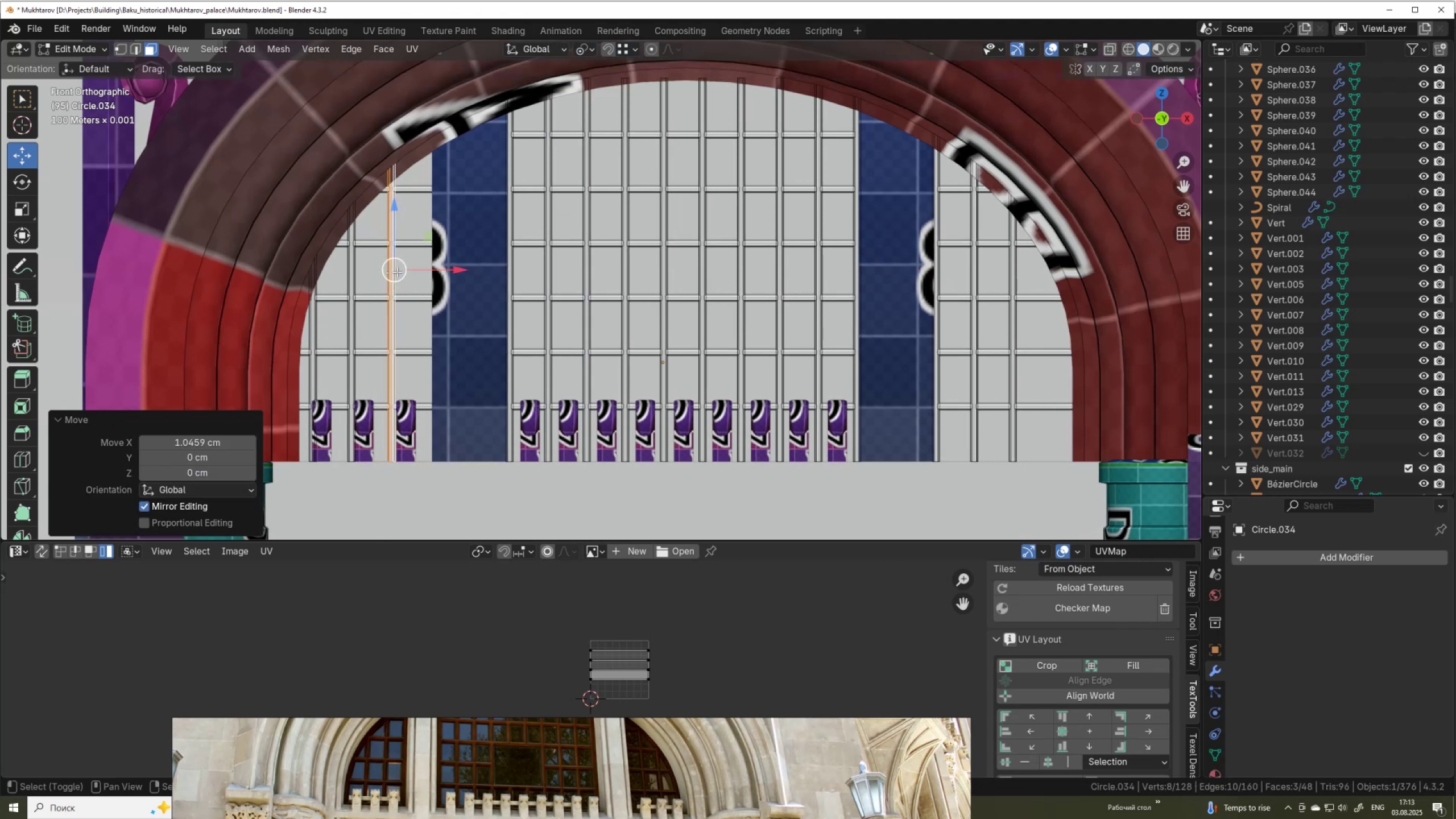 
left_click([397, 272])
 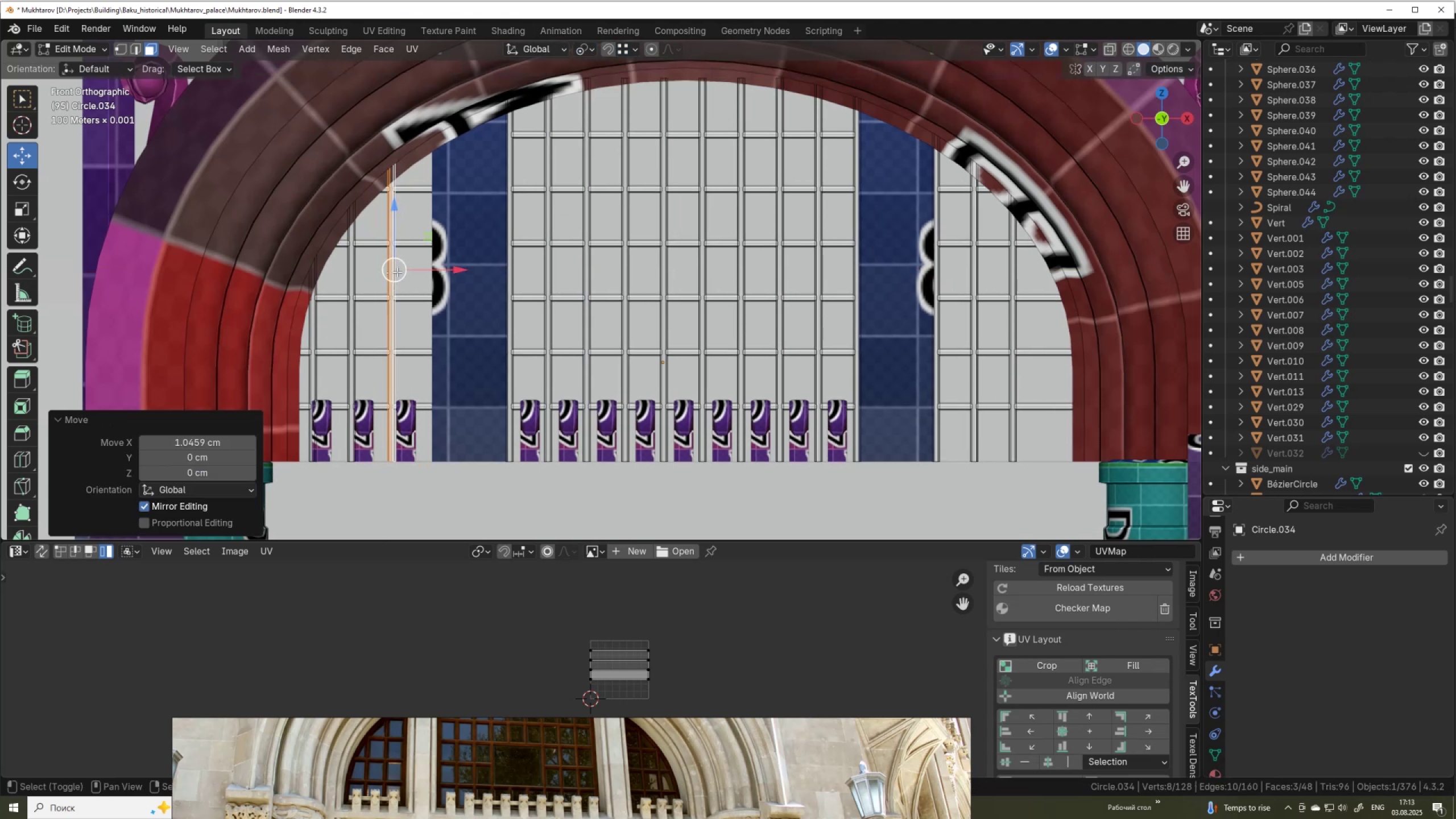 
key(Shift+ShiftLeft)
 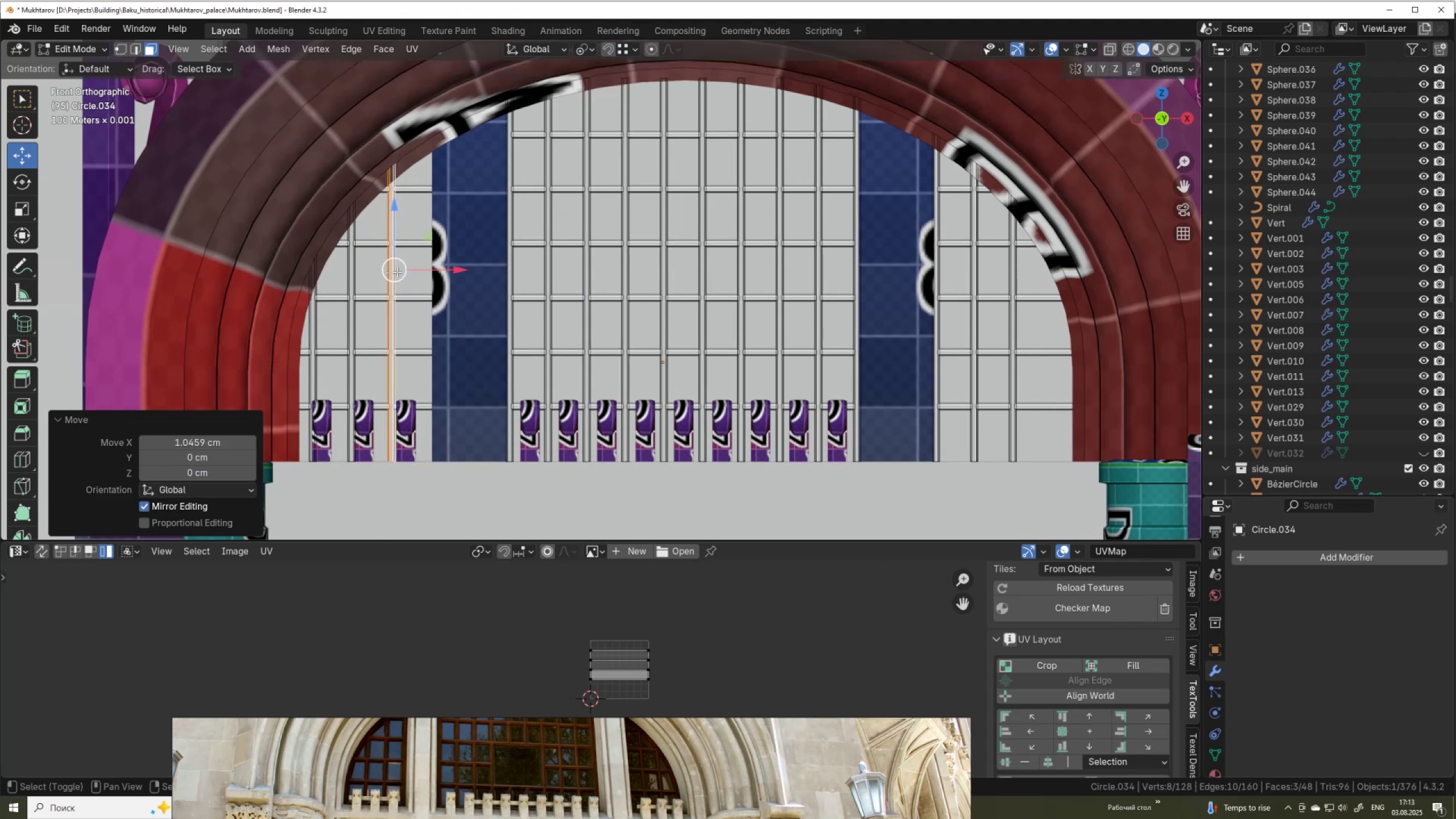 
key(Shift+ShiftLeft)
 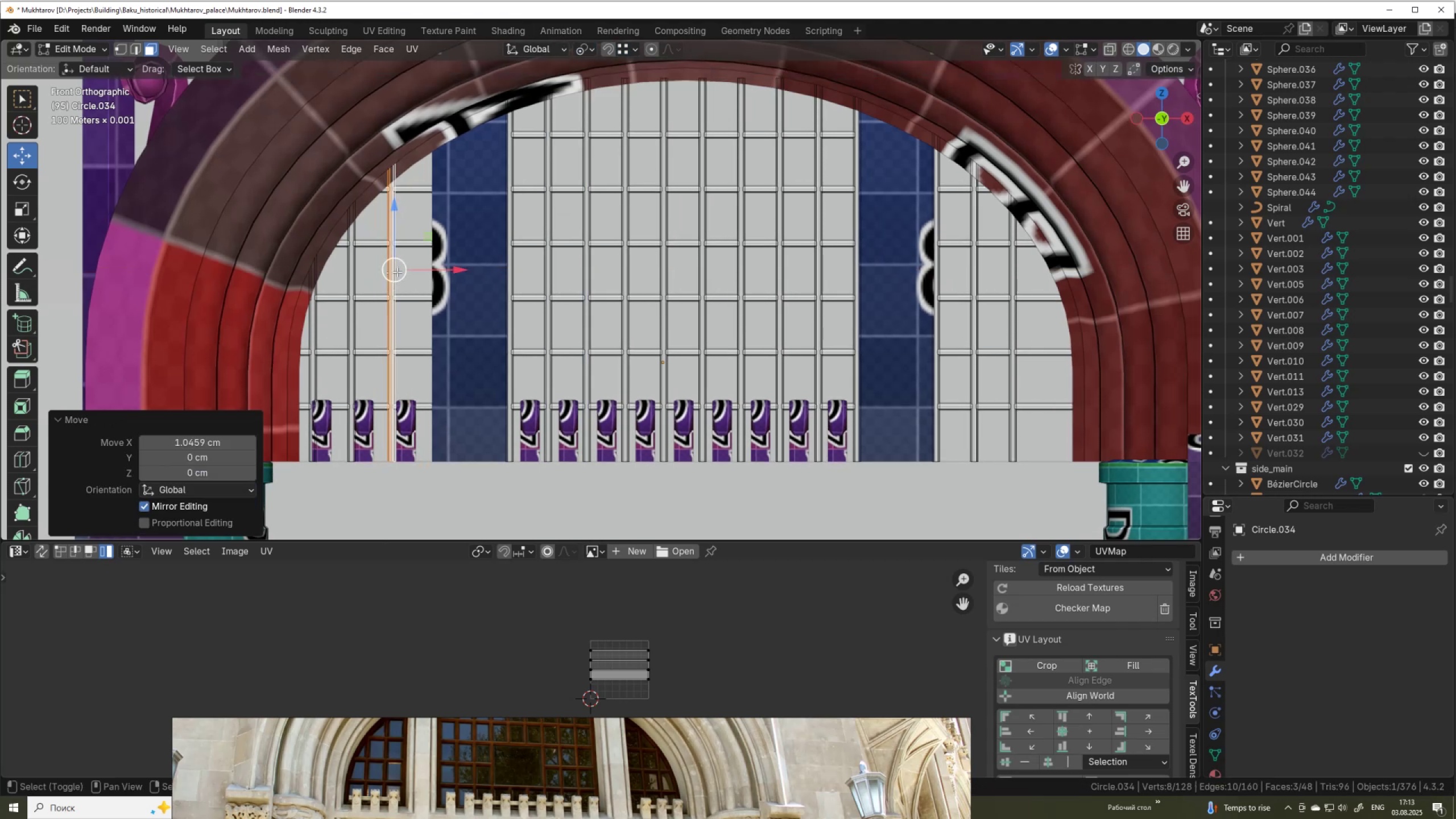 
key(Shift+ShiftLeft)
 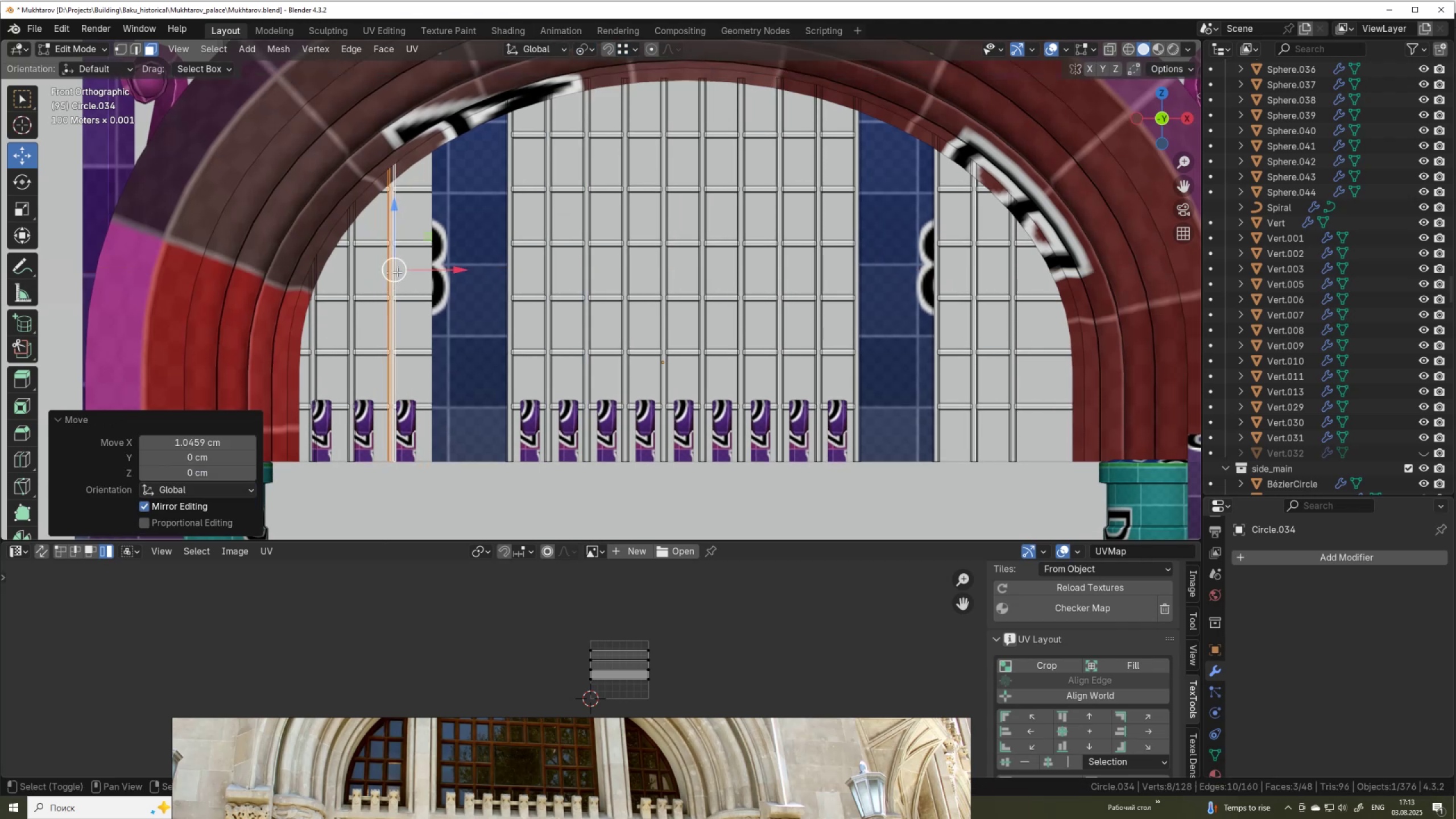 
key(Shift+ShiftLeft)
 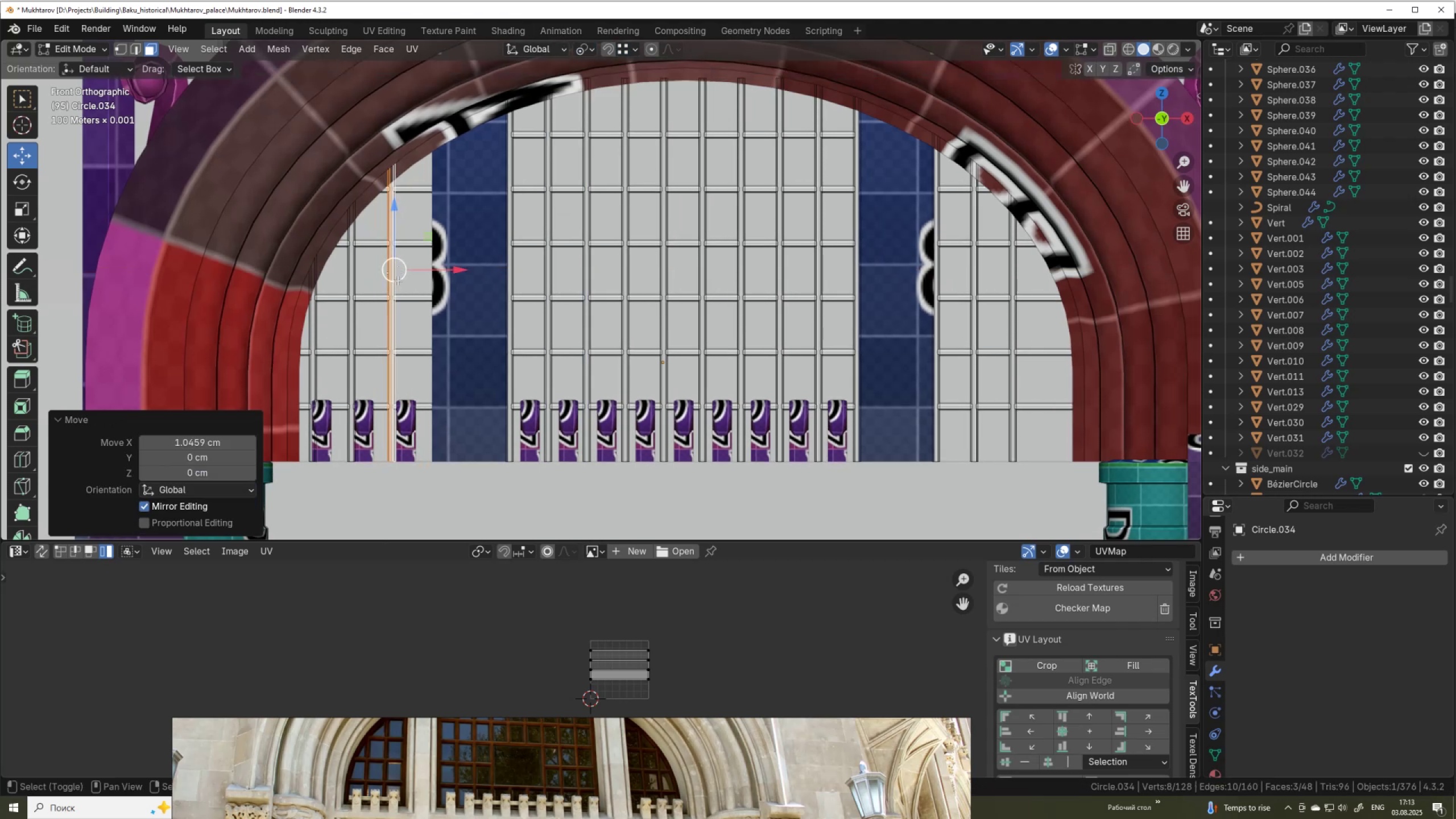 
key(Shift+ShiftLeft)
 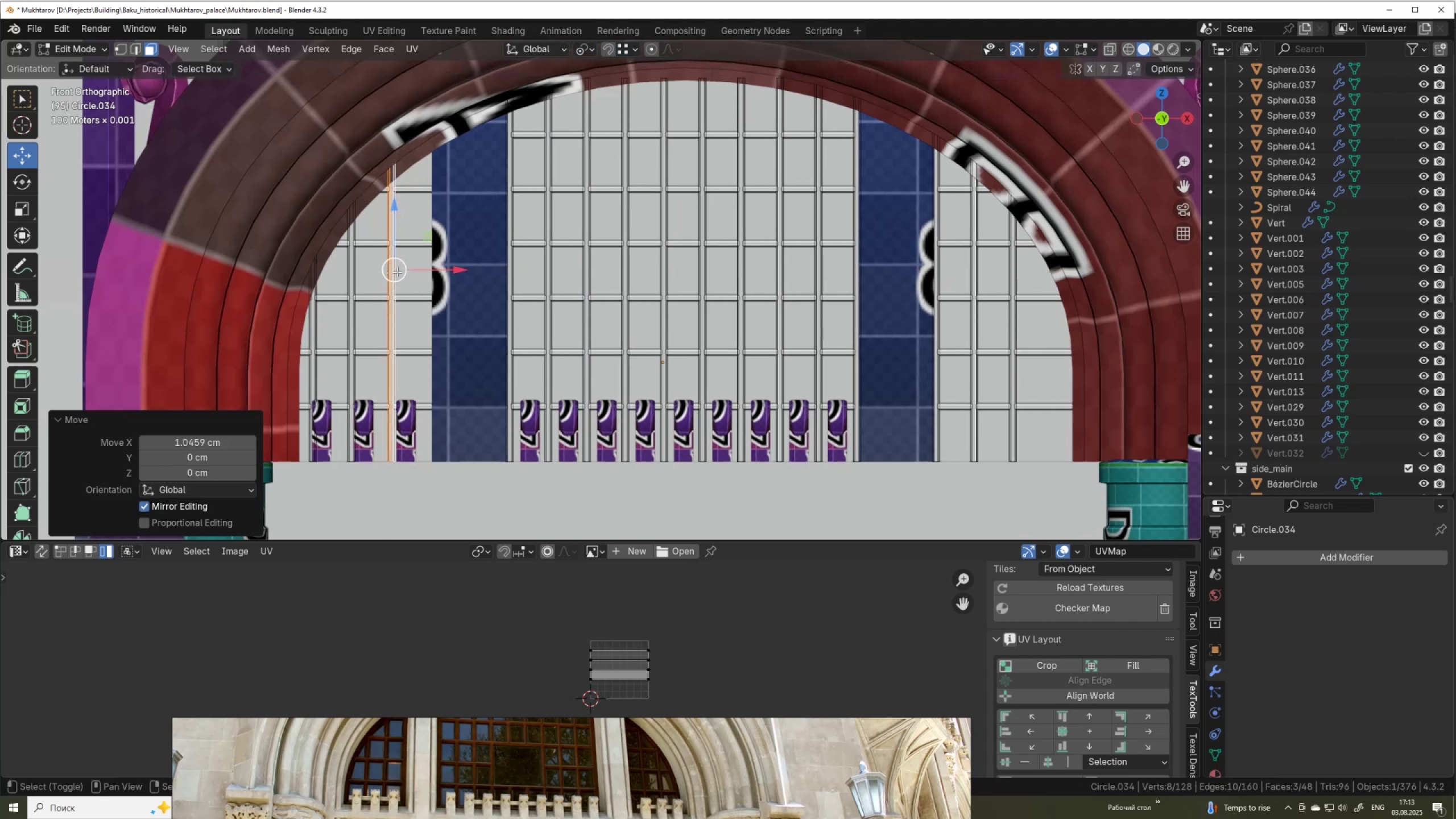 
key(Shift+ShiftLeft)
 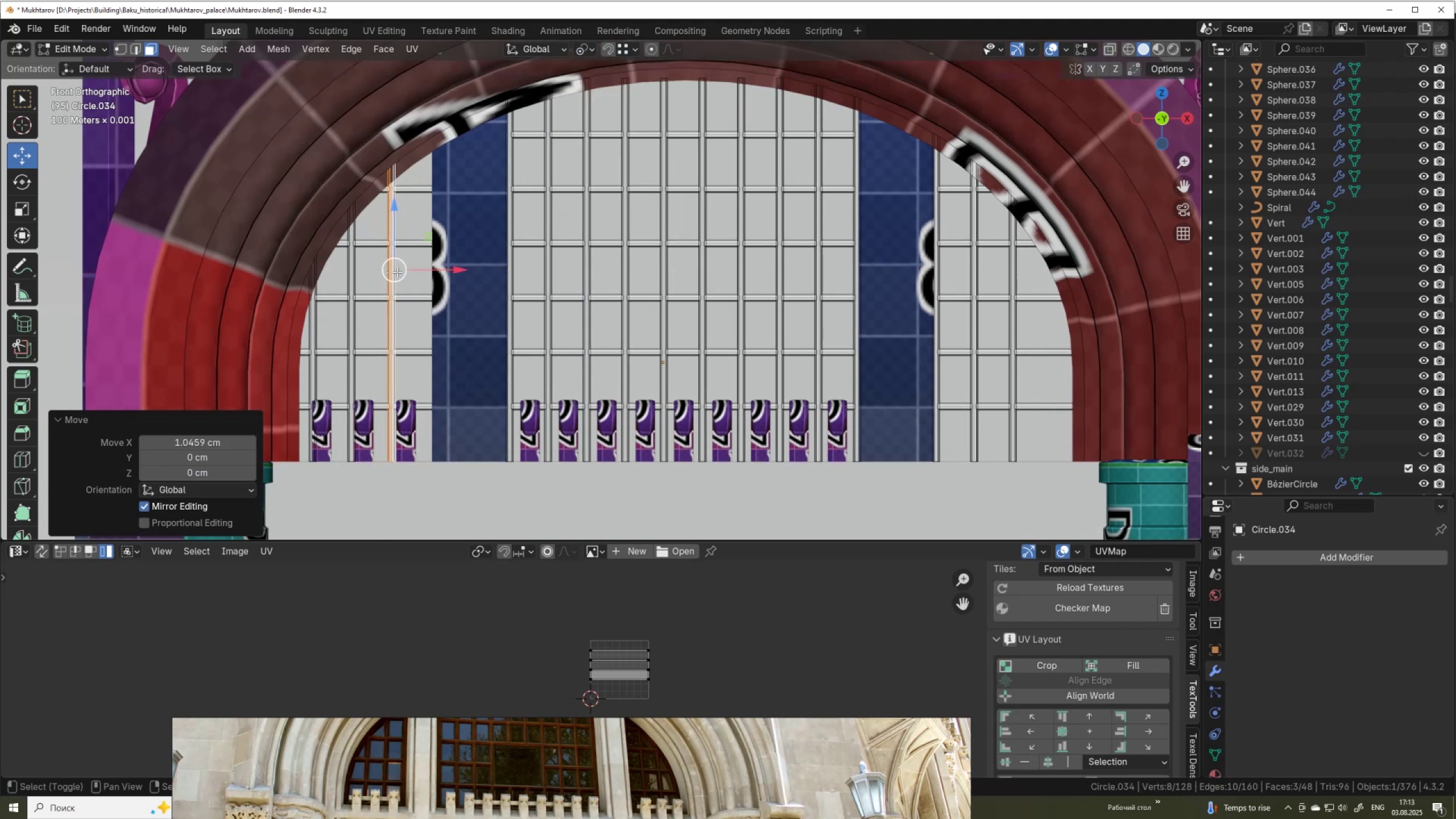 
key(Shift+ShiftLeft)
 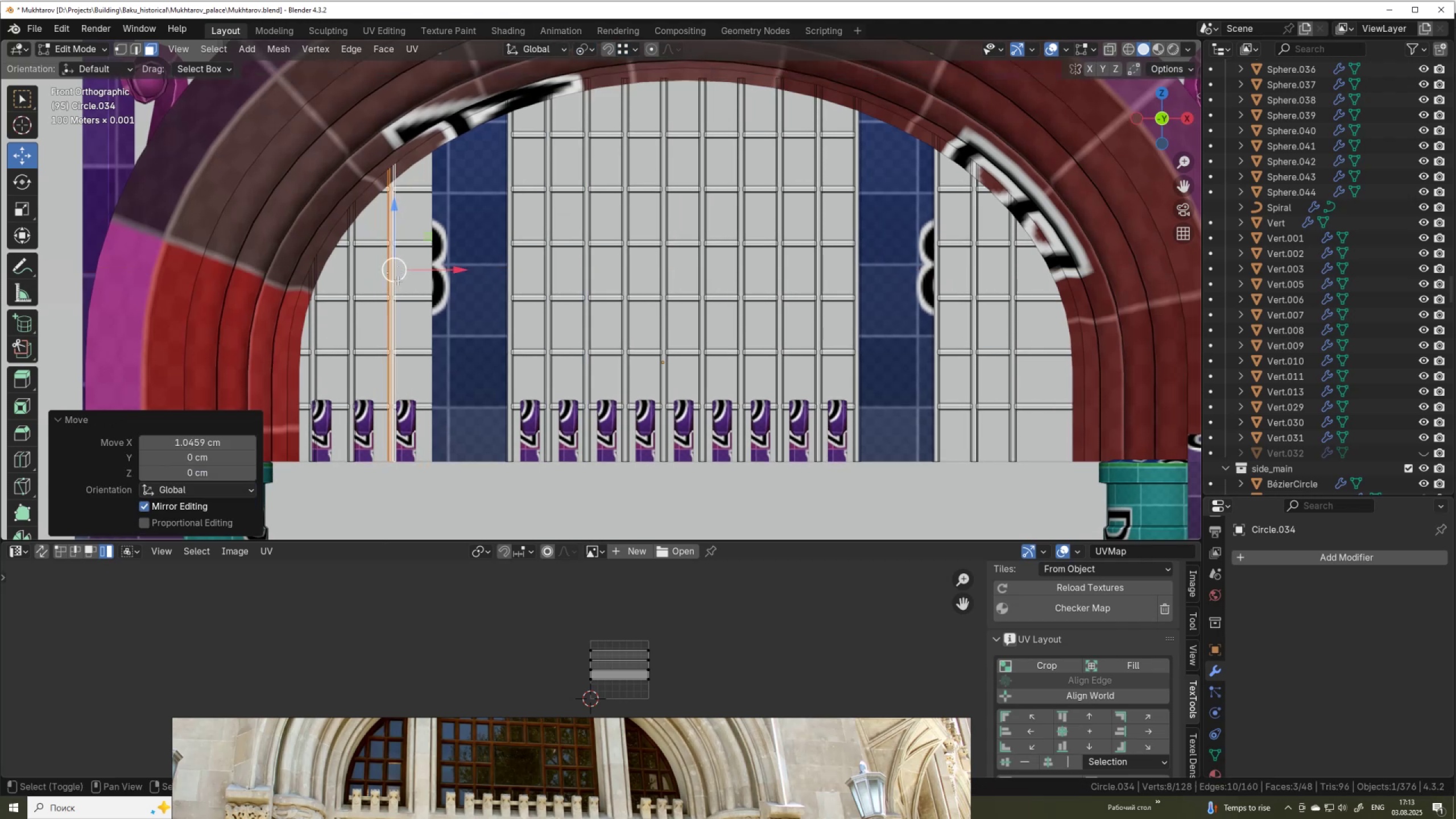 
key(Shift+ShiftLeft)
 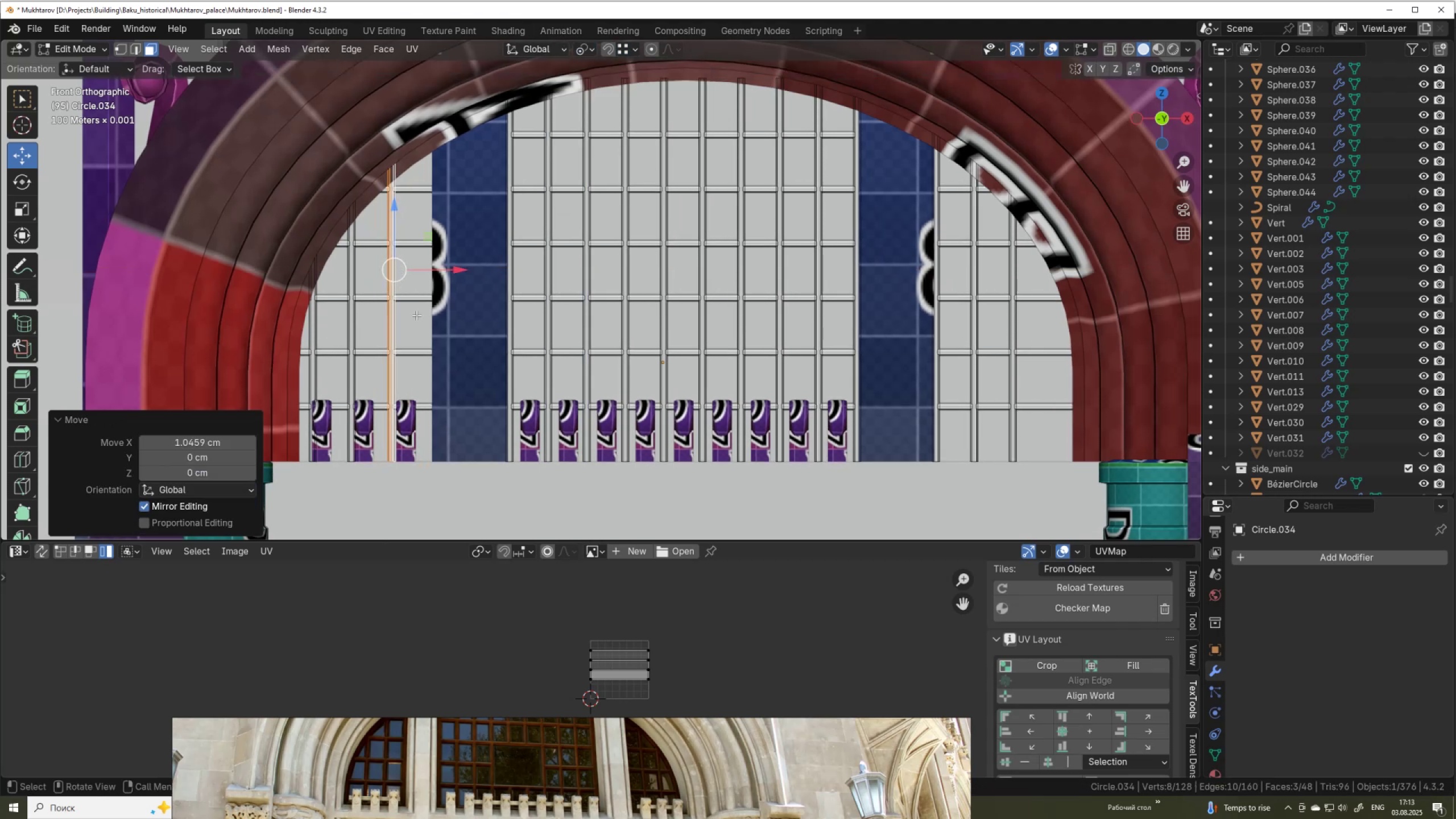 
scroll: coordinate [316, 336], scroll_direction: up, amount: 3.0
 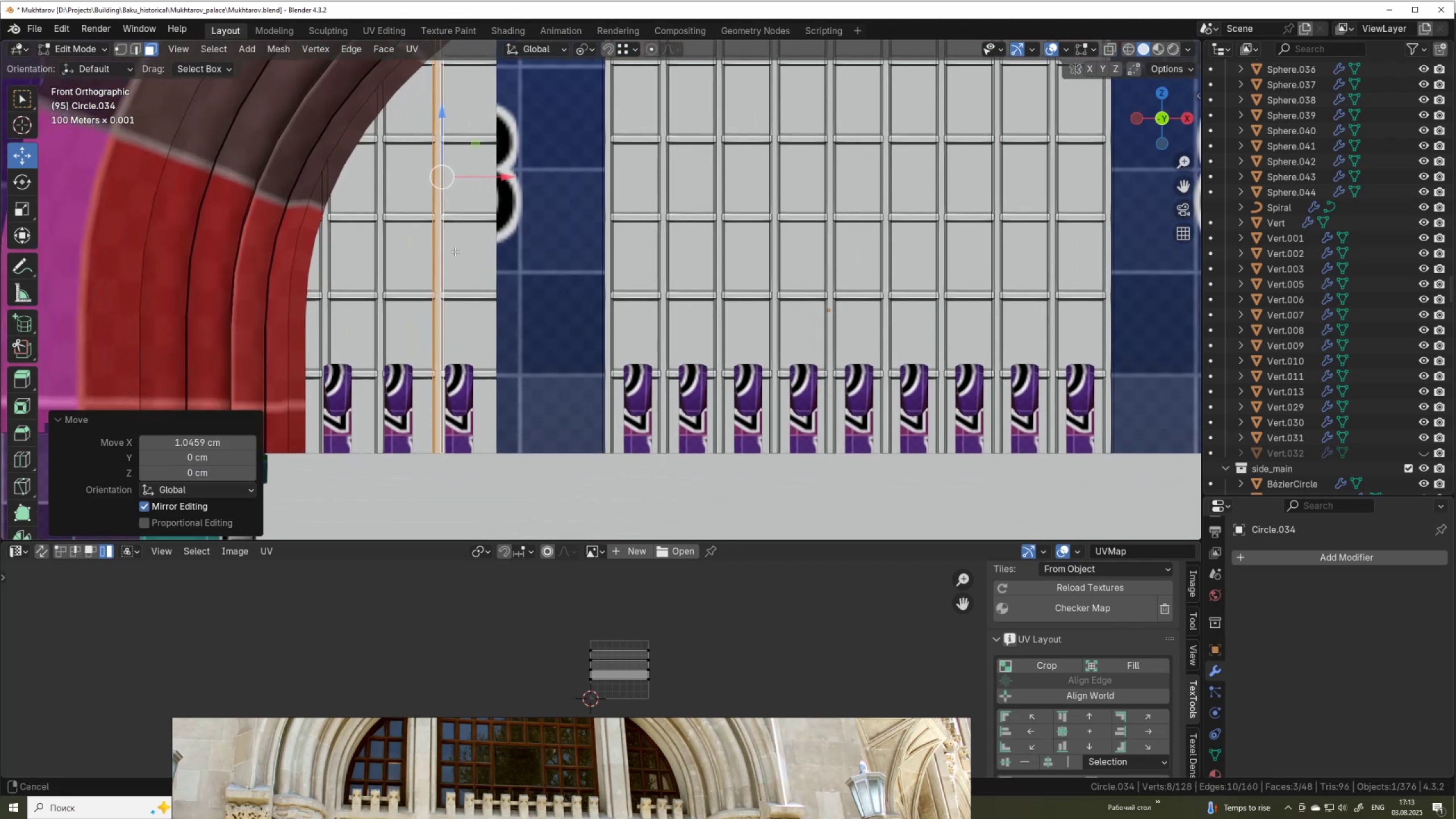 
hold_key(key=ShiftLeft, duration=0.62)
 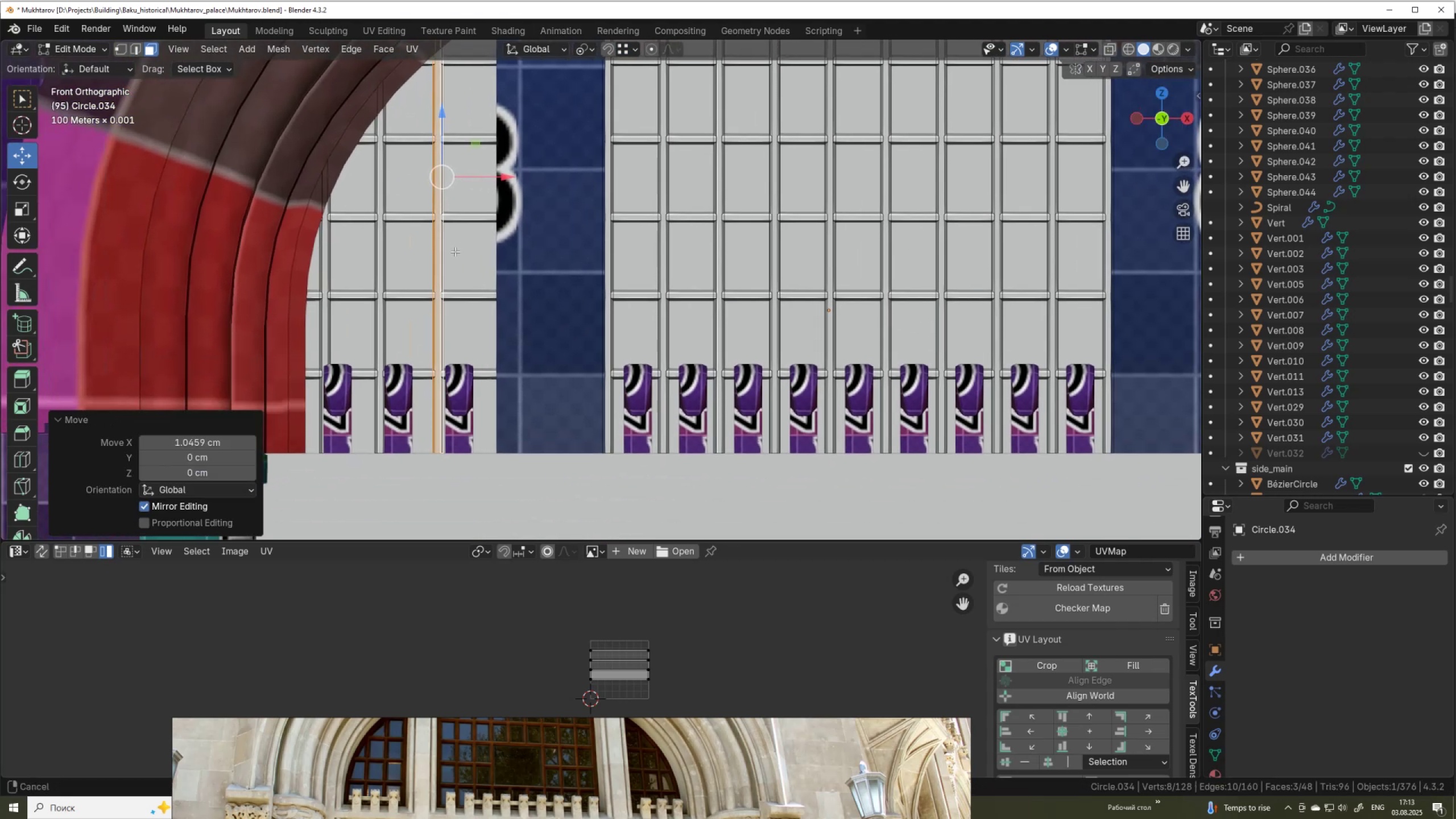 
scroll: coordinate [455, 251], scroll_direction: up, amount: 1.0
 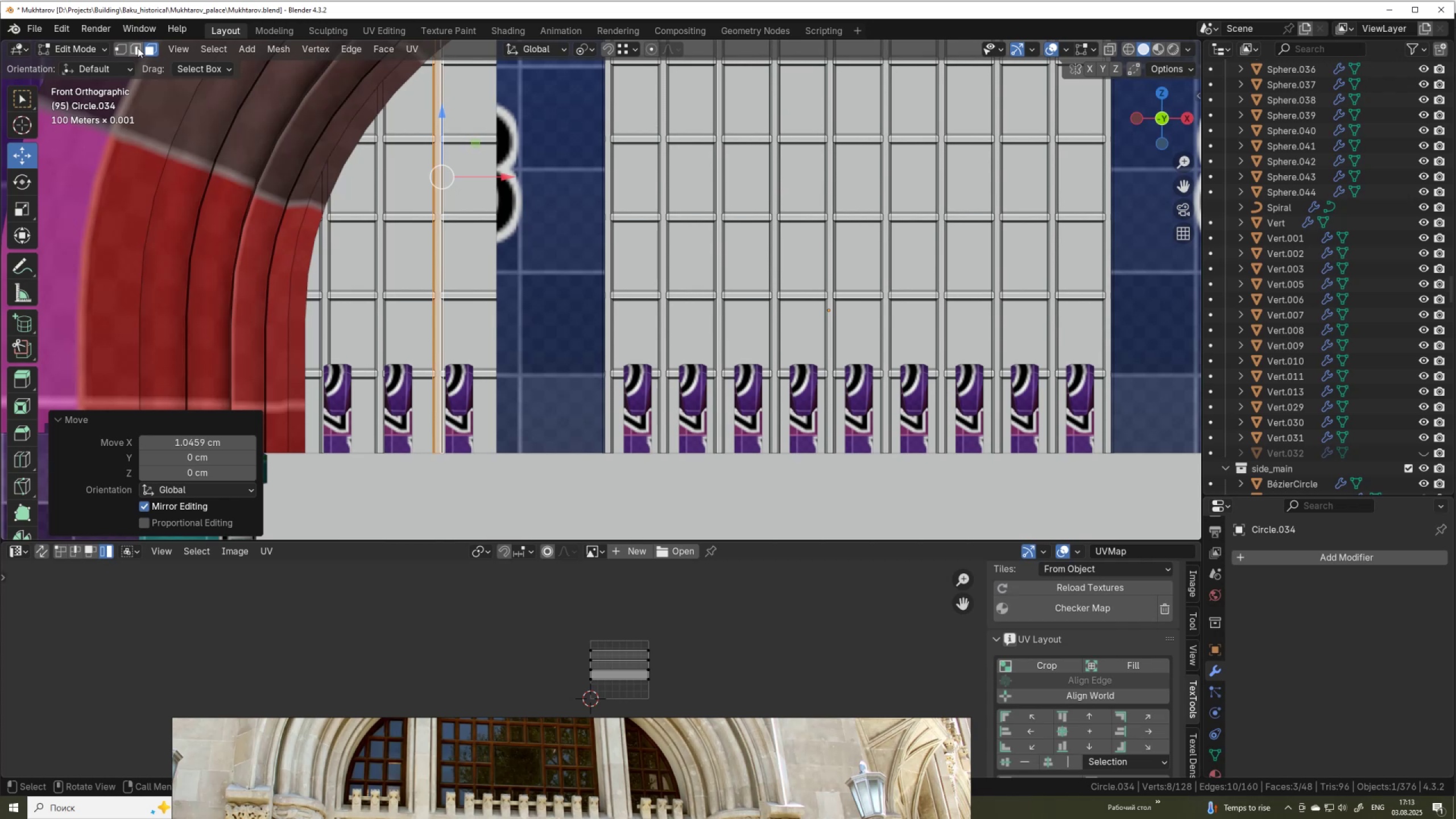 
left_click([135, 48])
 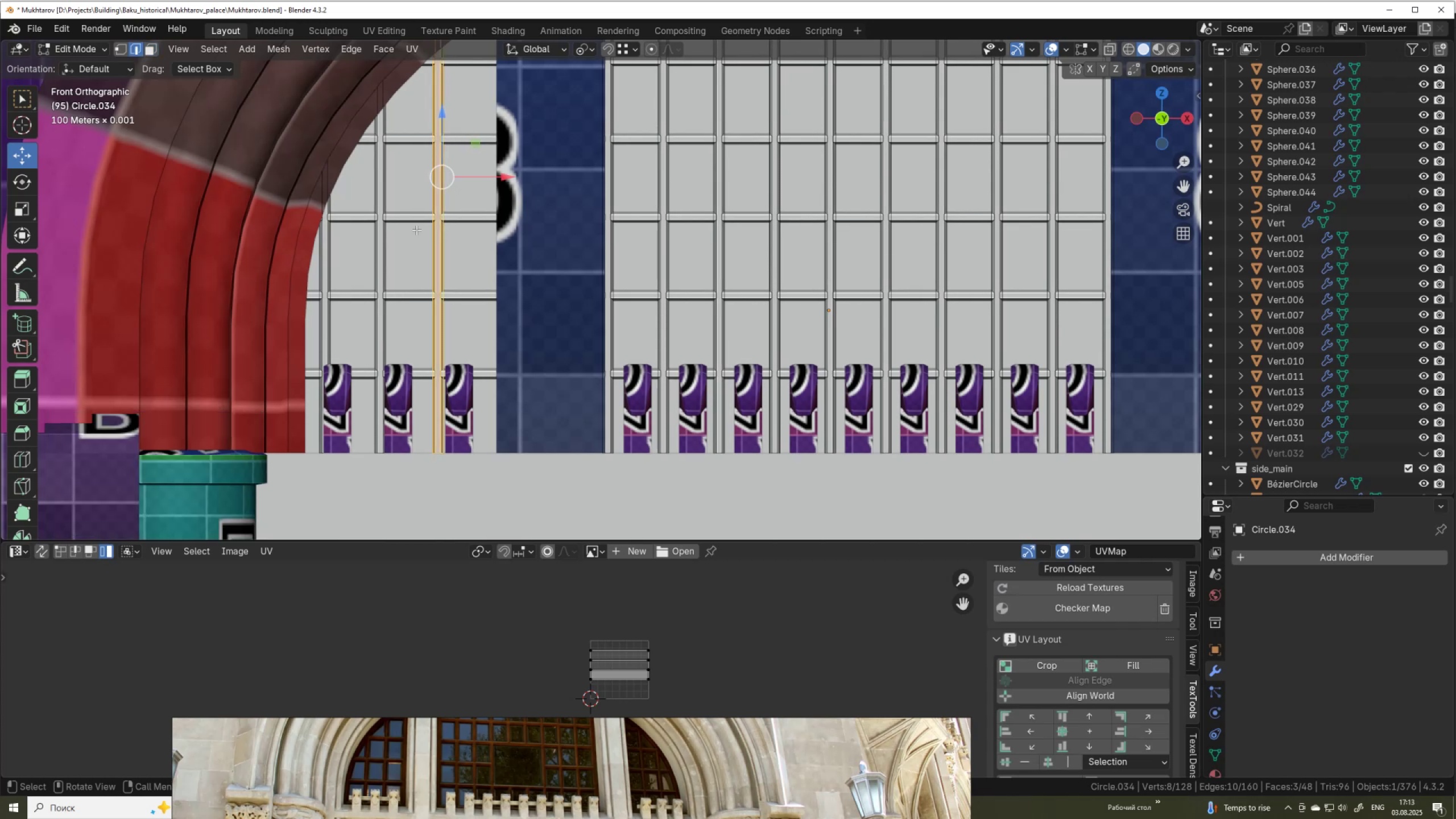 
hold_key(key=ShiftLeft, duration=1.5)
left_click([449, 258])
 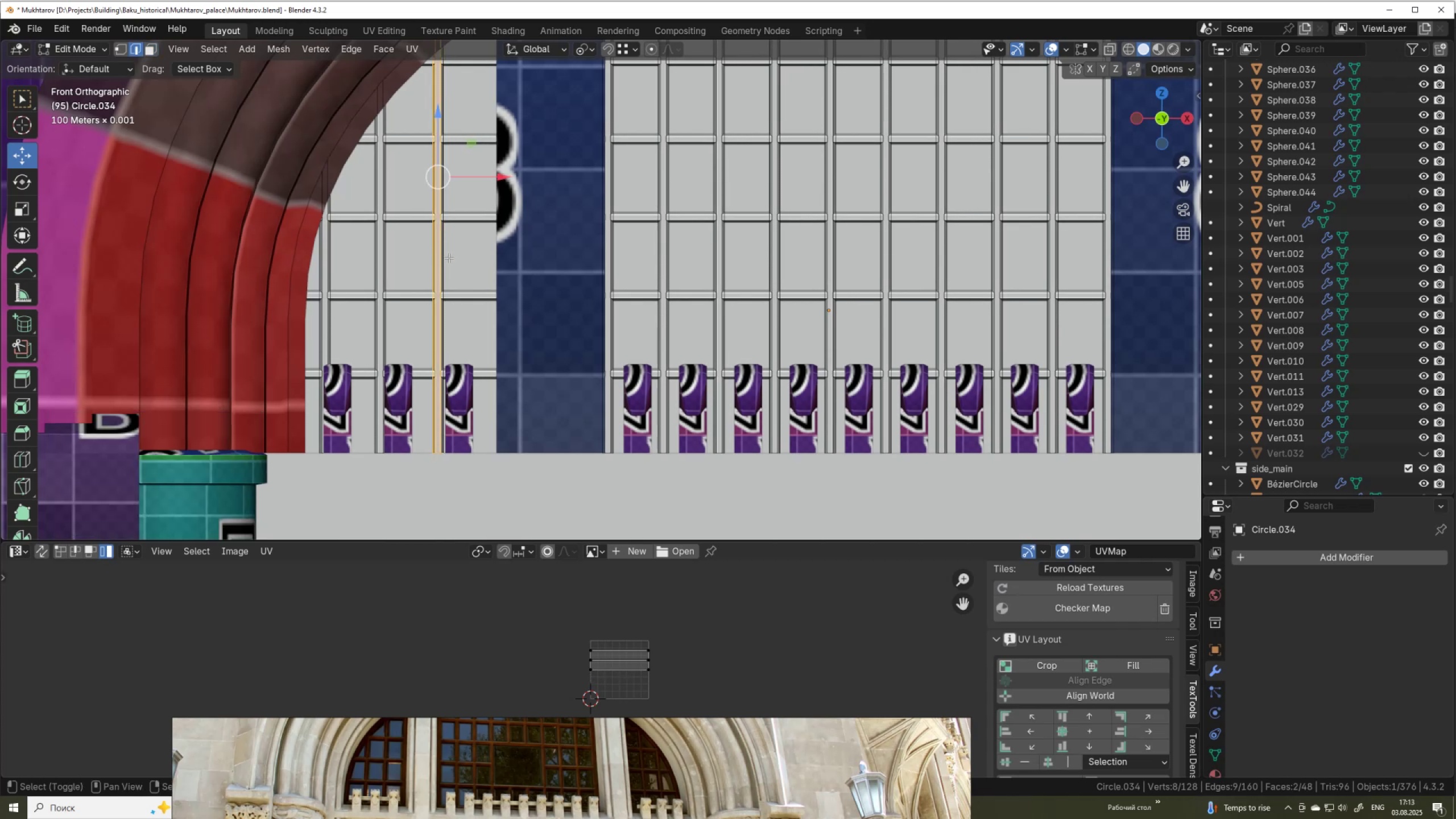 
left_click([449, 258])
 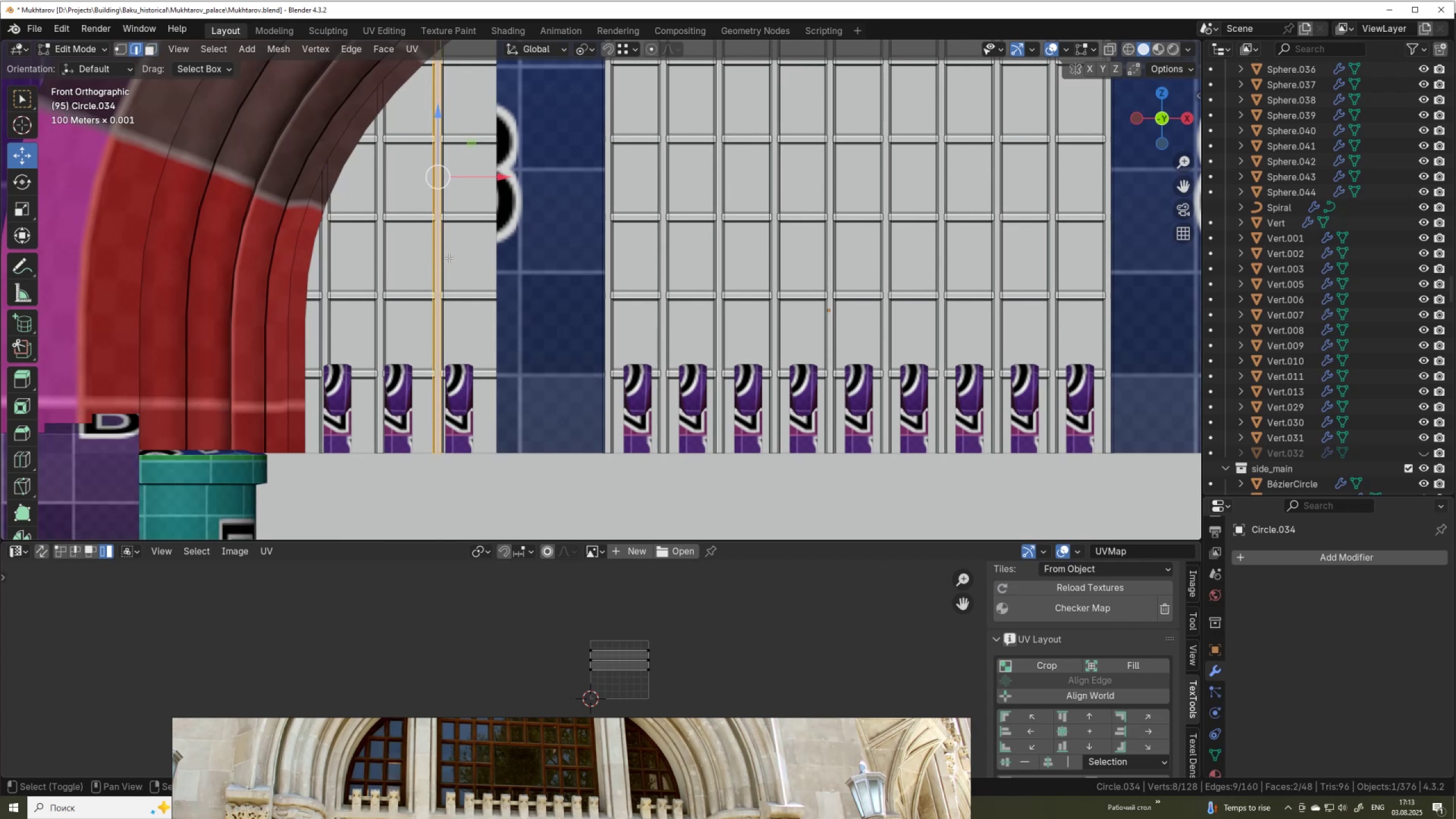 
key(Shift+ShiftLeft)
 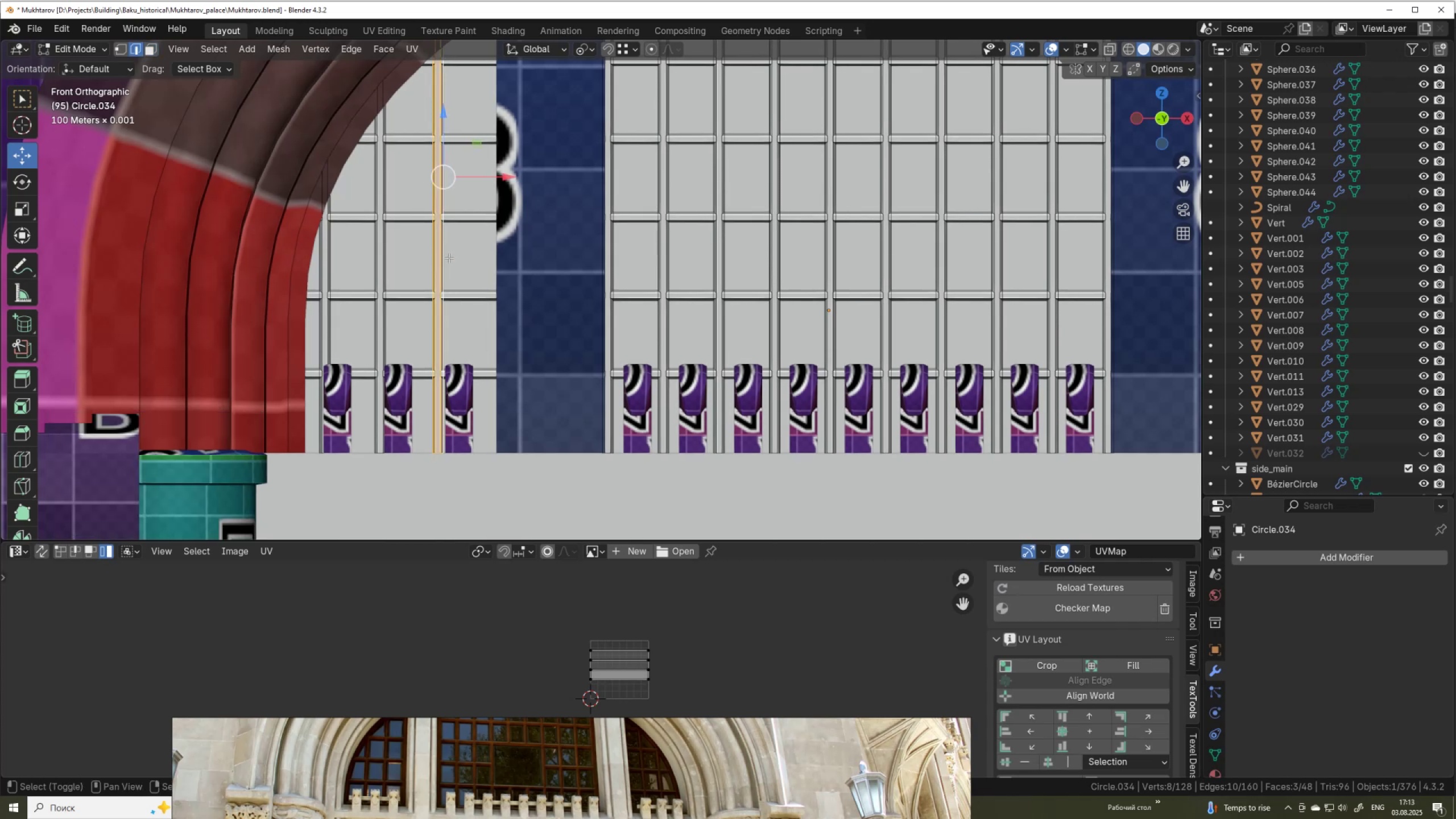 
key(Shift+ShiftLeft)
 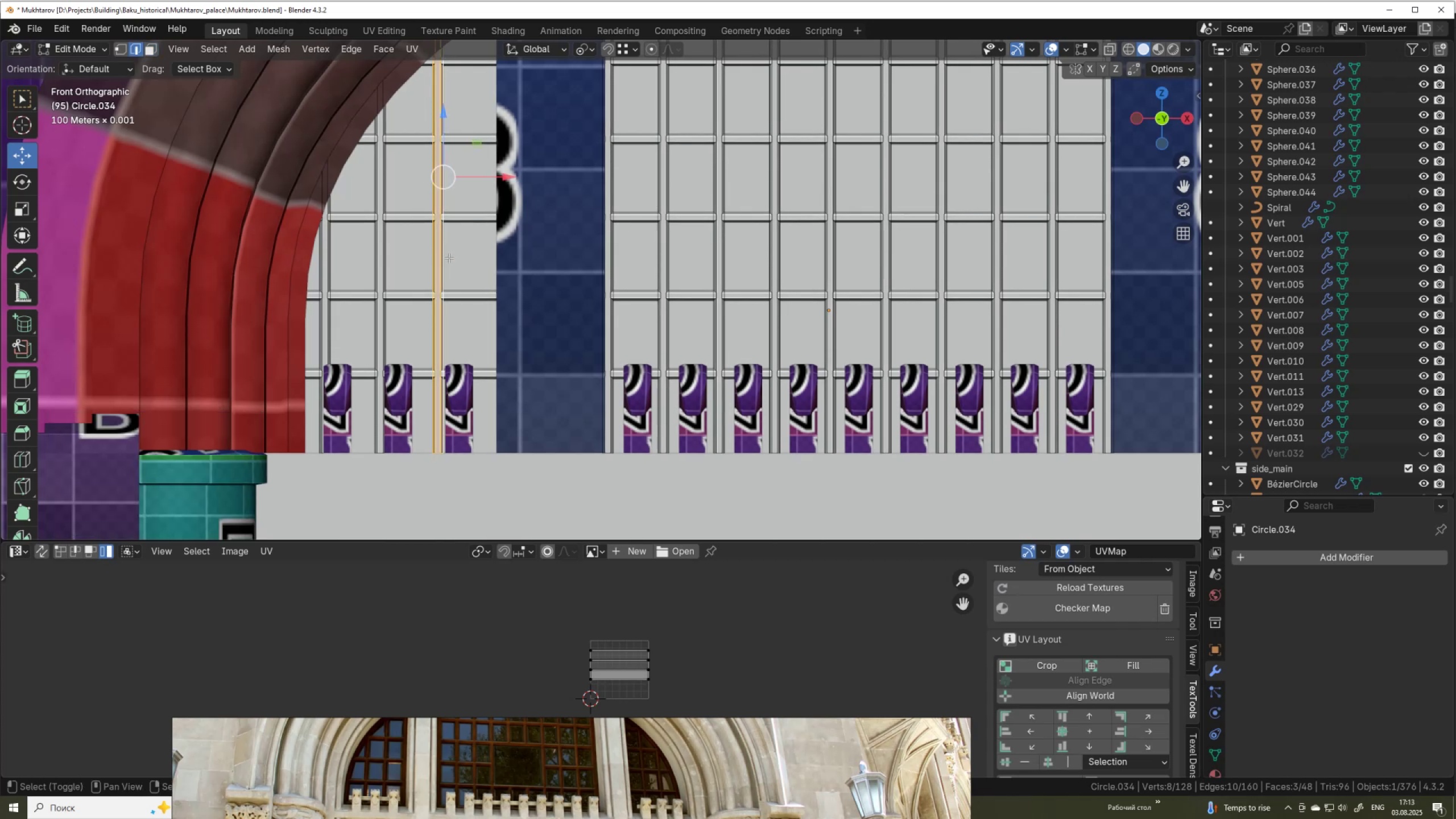 
key(Shift+ShiftLeft)
 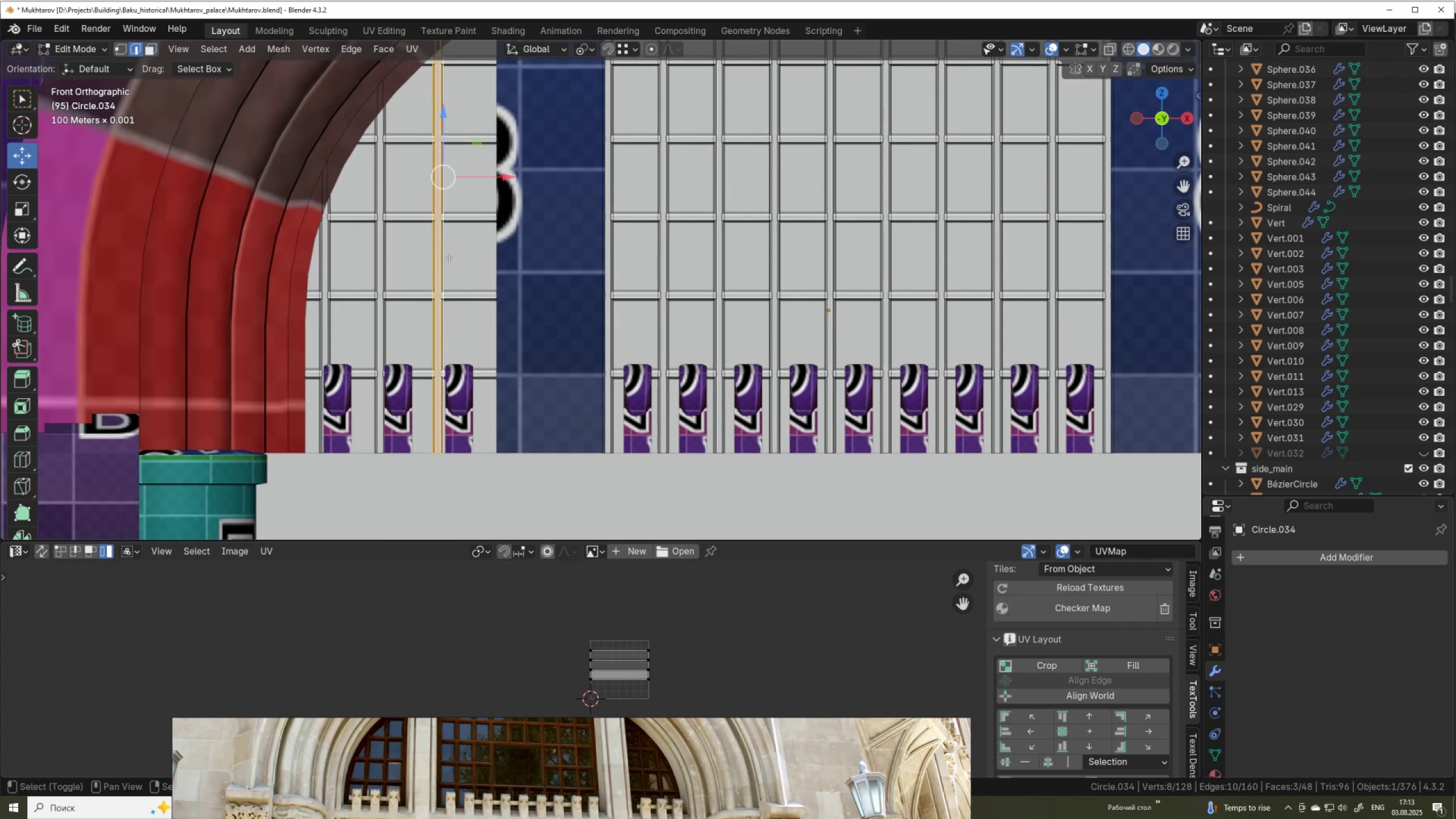 
key(Shift+ShiftLeft)
 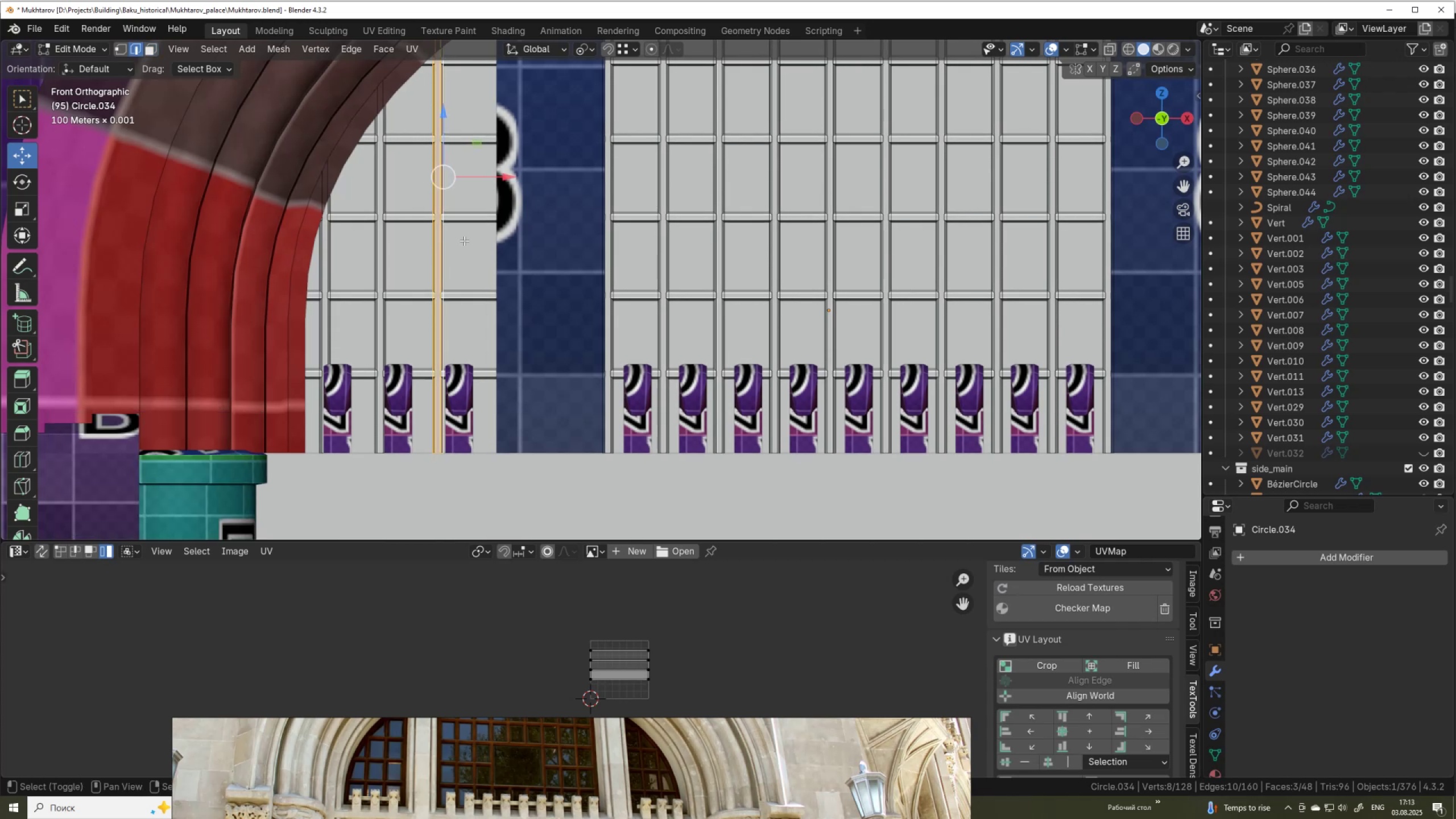 
key(Shift+ShiftLeft)
 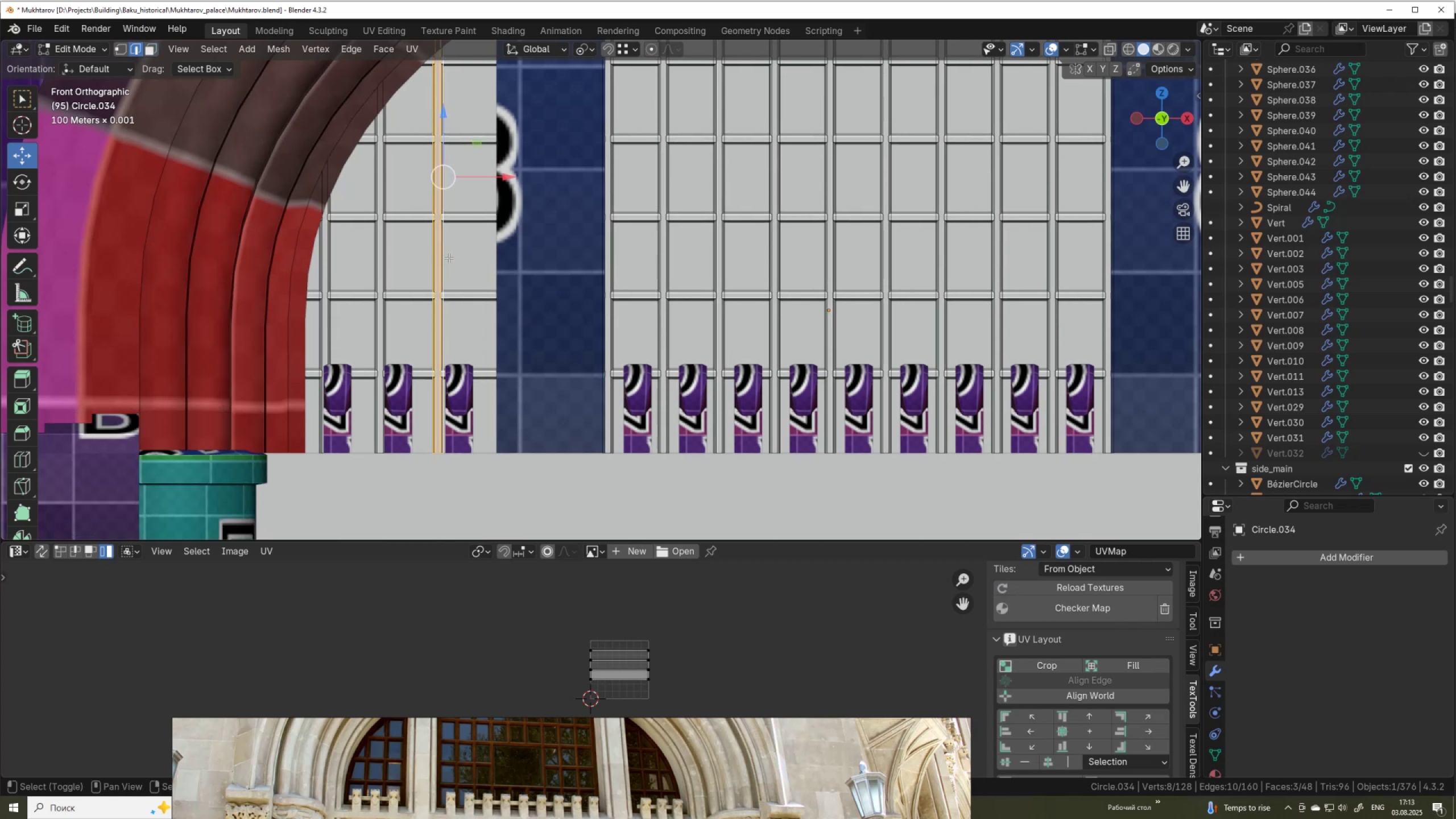 
key(Shift+ShiftLeft)
 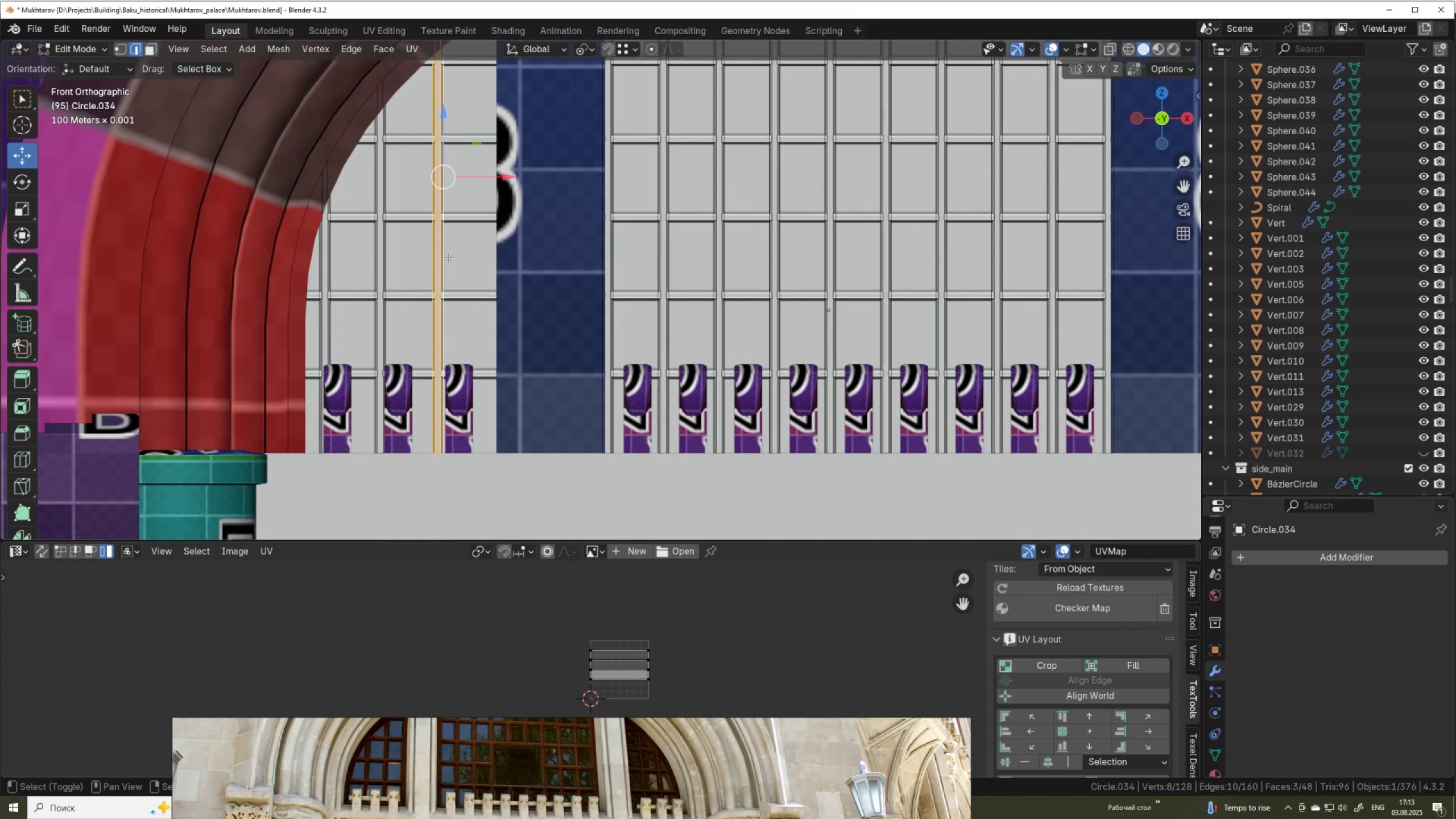 
key(Shift+ShiftLeft)
 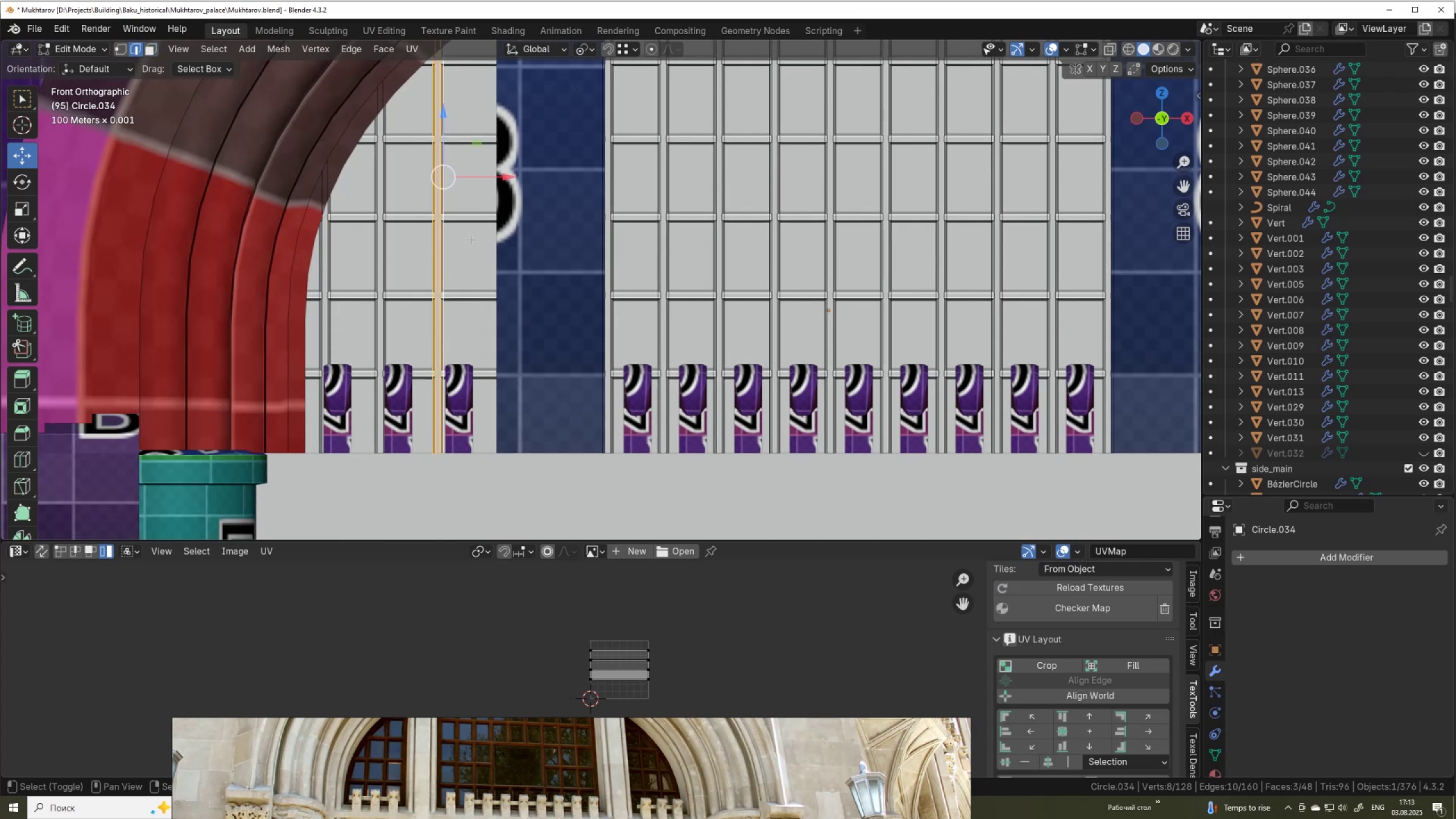 
key(Shift+ShiftLeft)
 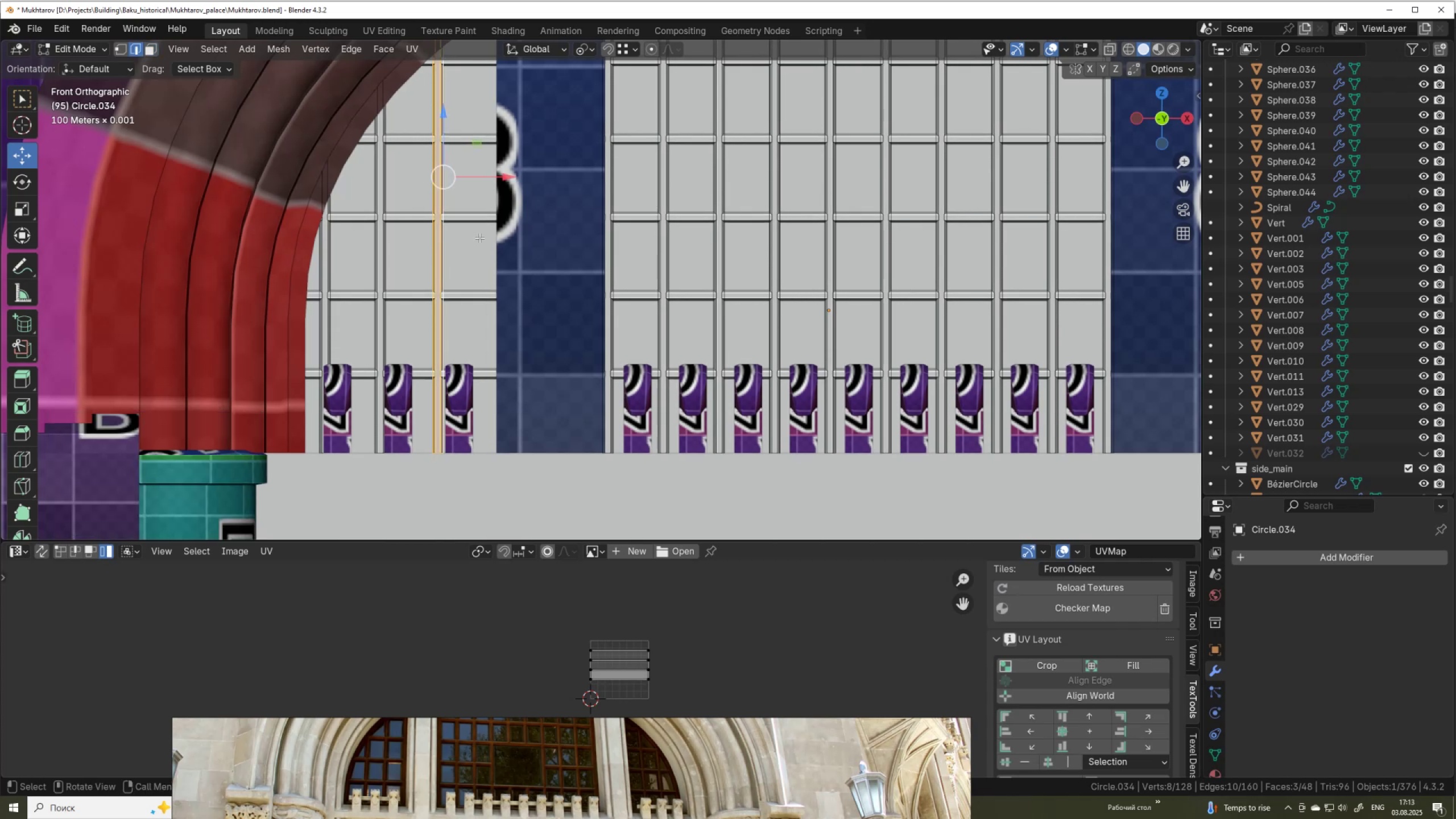 
key(Shift+ShiftLeft)
 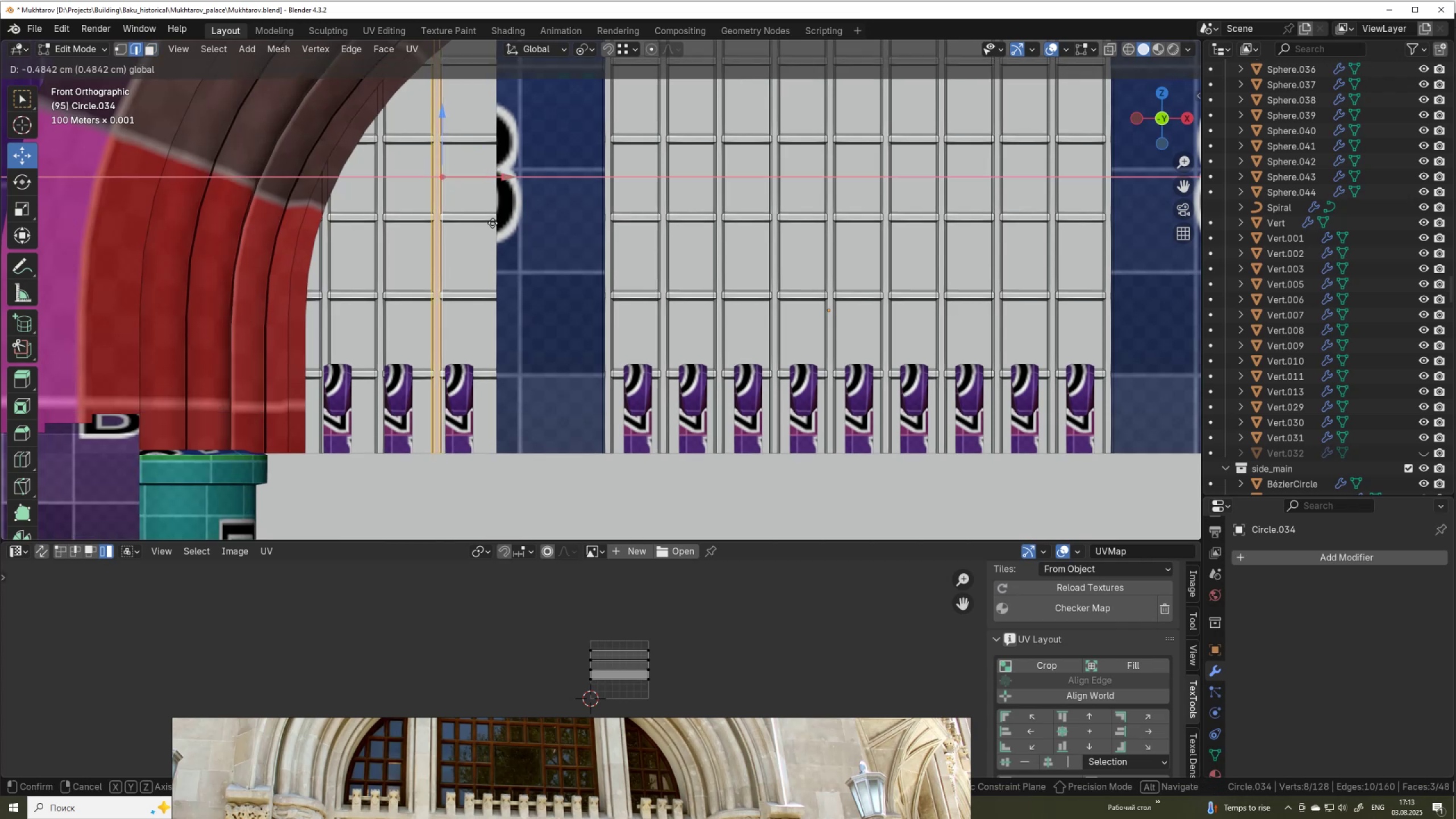 
hold_key(key=ControlLeft, duration=1.54)
 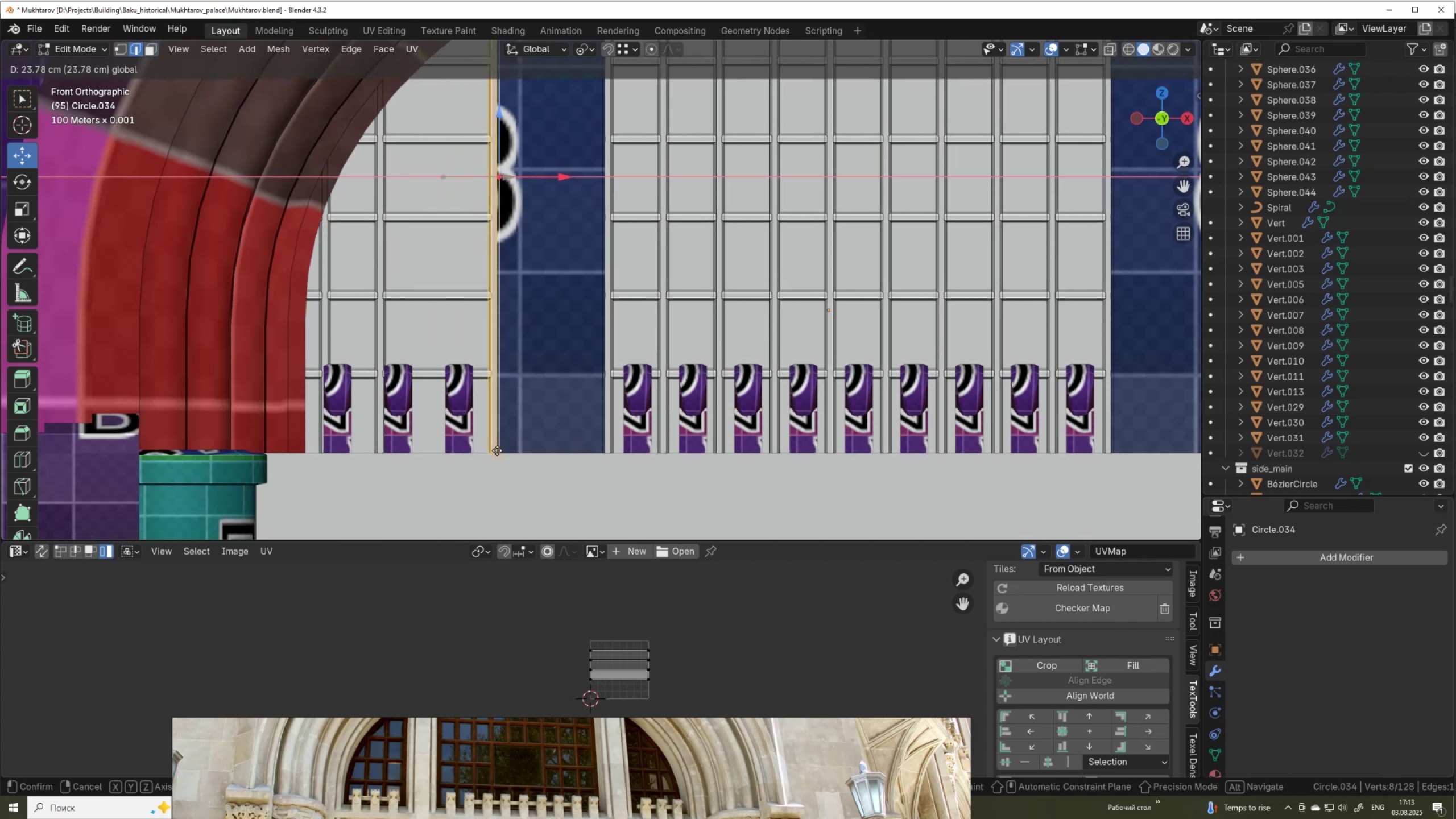 
hold_key(key=ControlLeft, duration=0.67)
 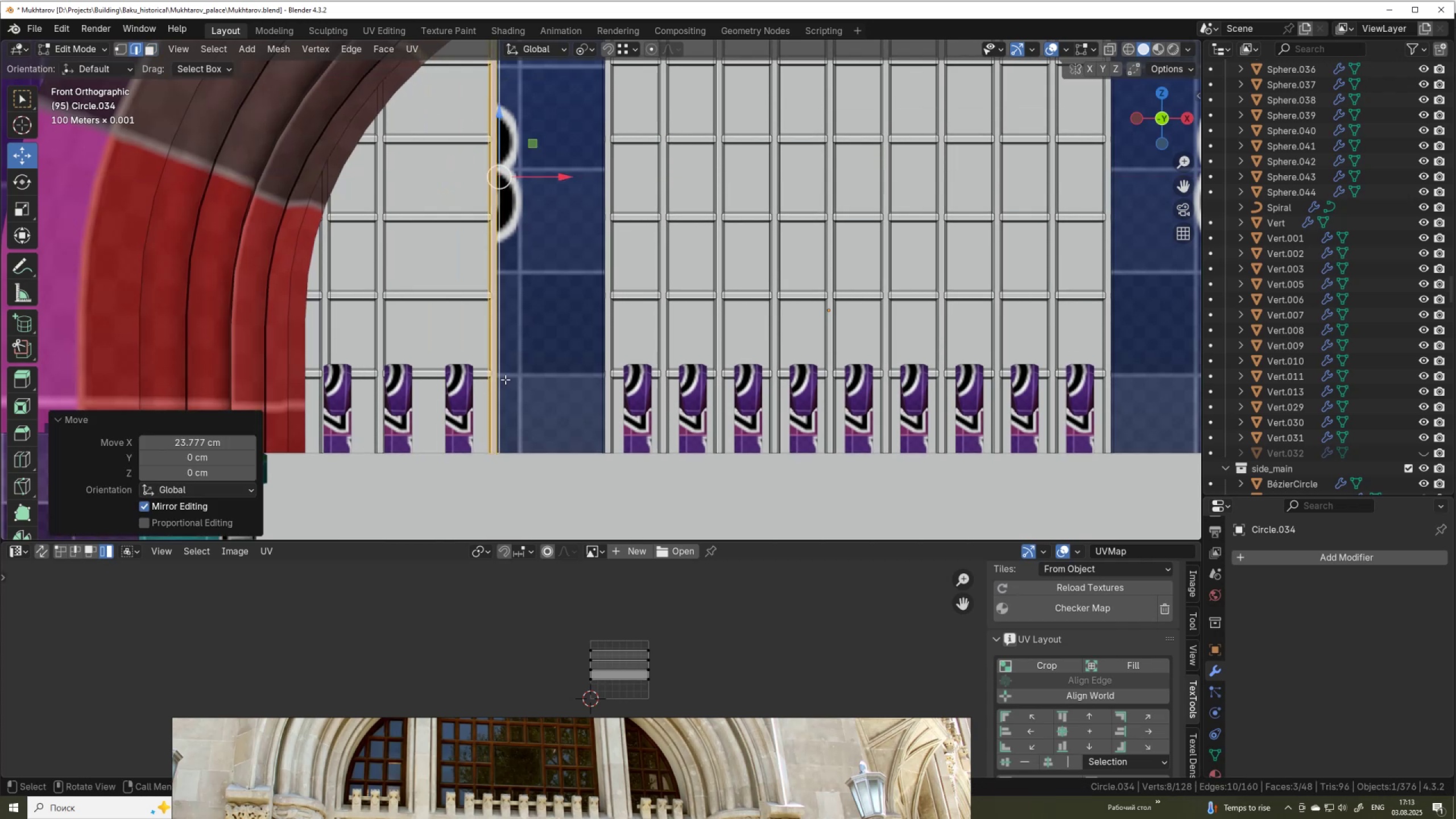 
scroll: coordinate [518, 329], scroll_direction: up, amount: 6.0
 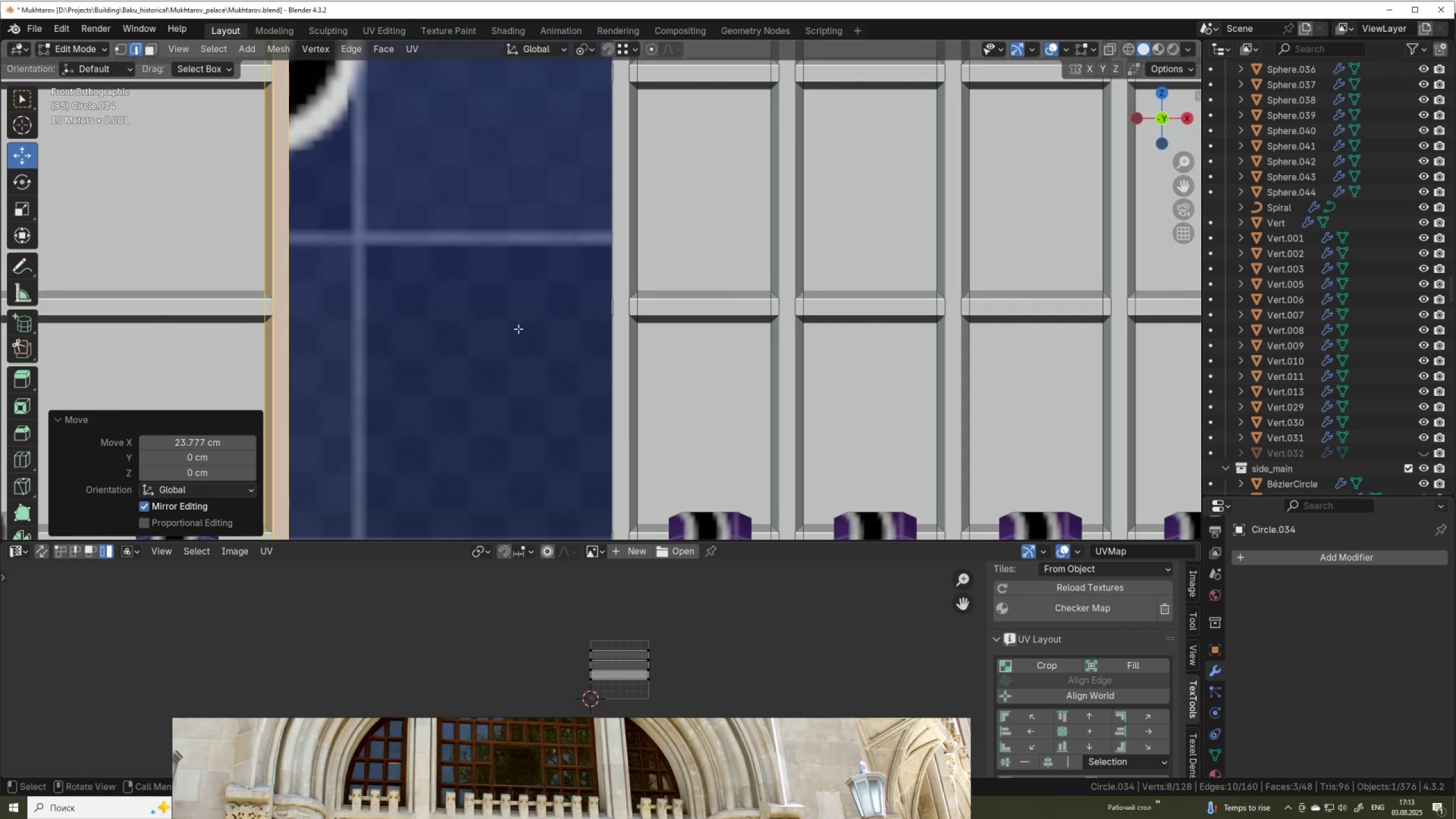 
scroll: coordinate [462, 316], scroll_direction: down, amount: 4.0
 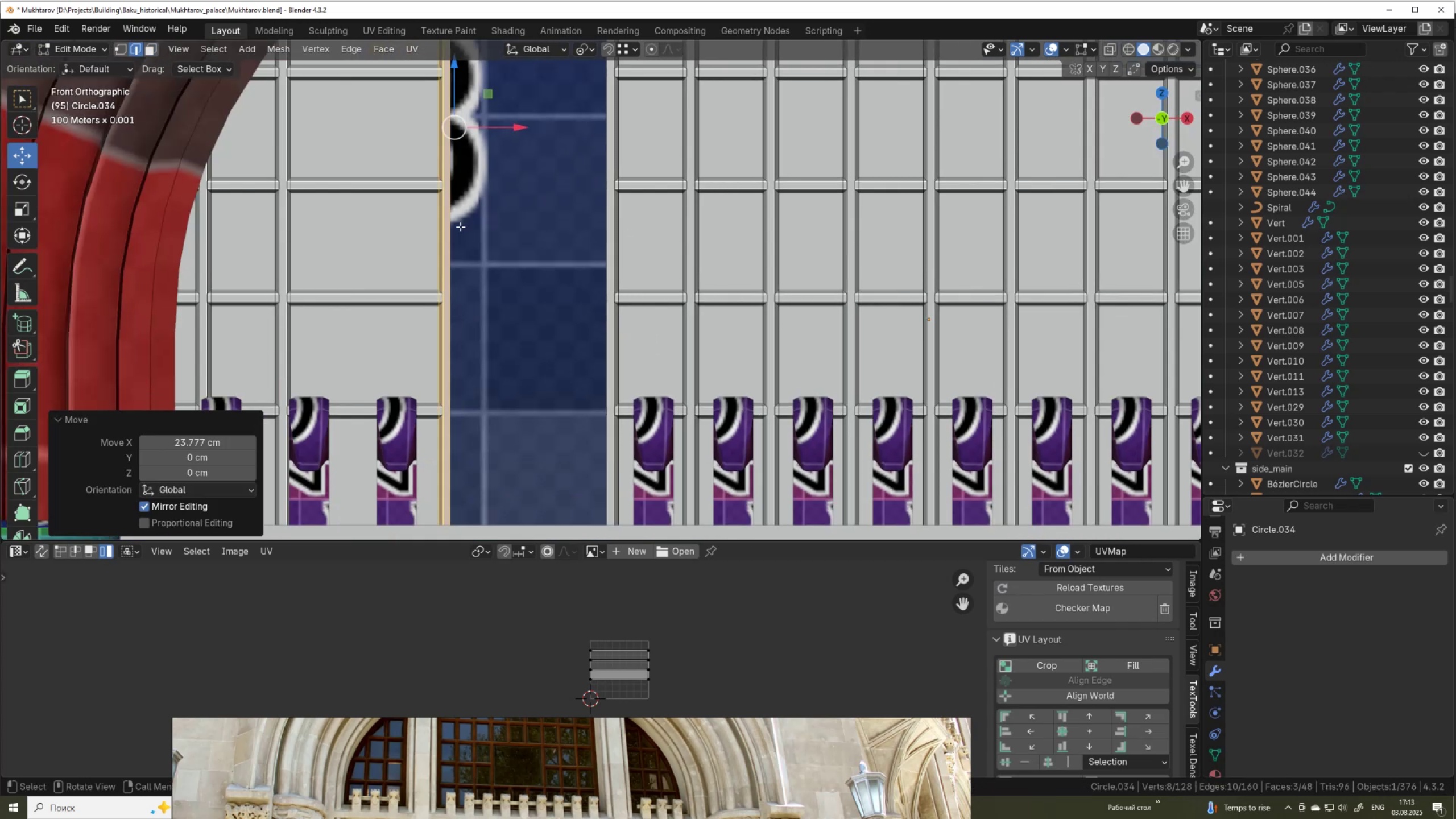 
key(Shift+ShiftLeft)
 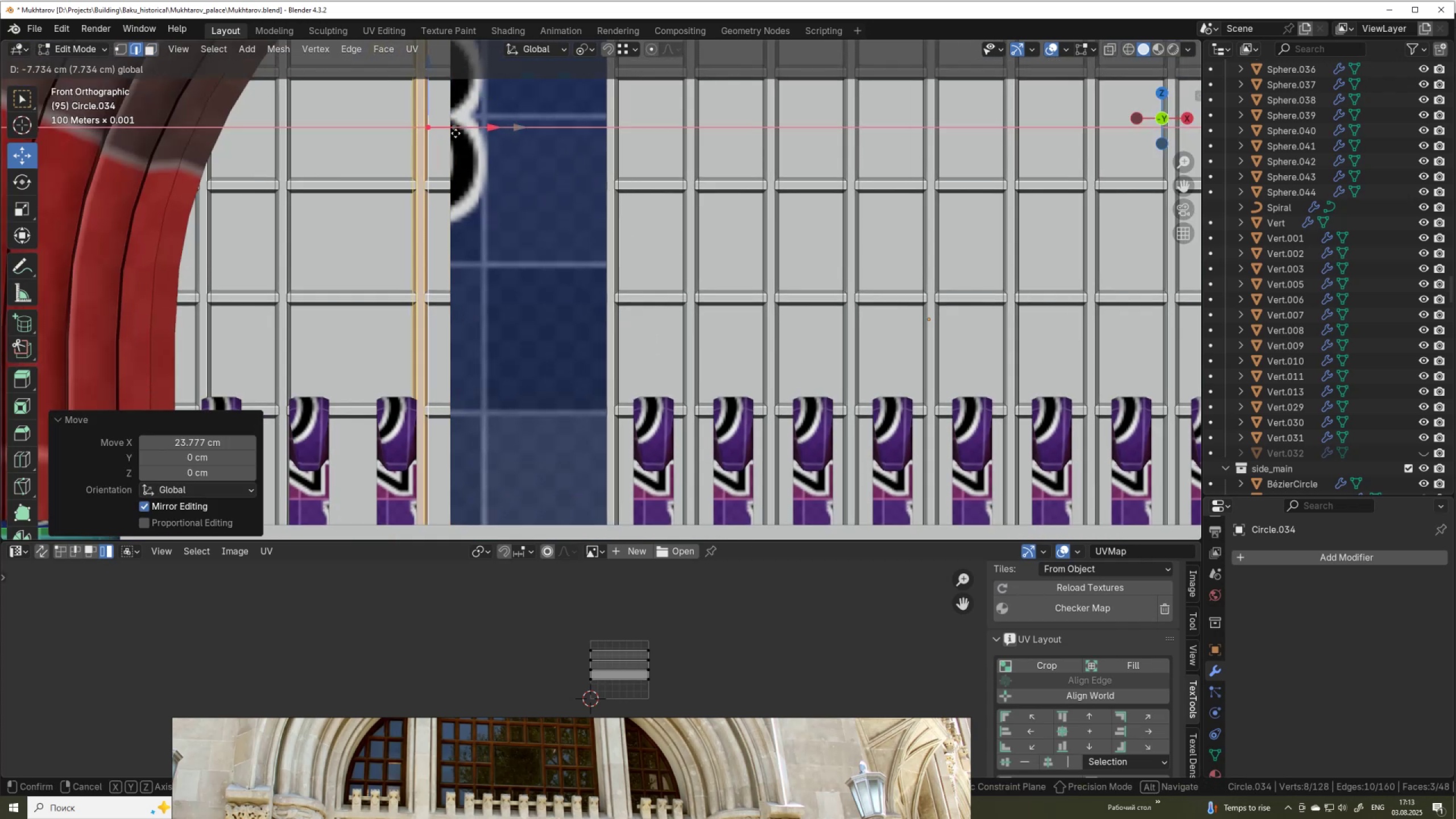 
scroll: coordinate [404, 264], scroll_direction: up, amount: 4.0
 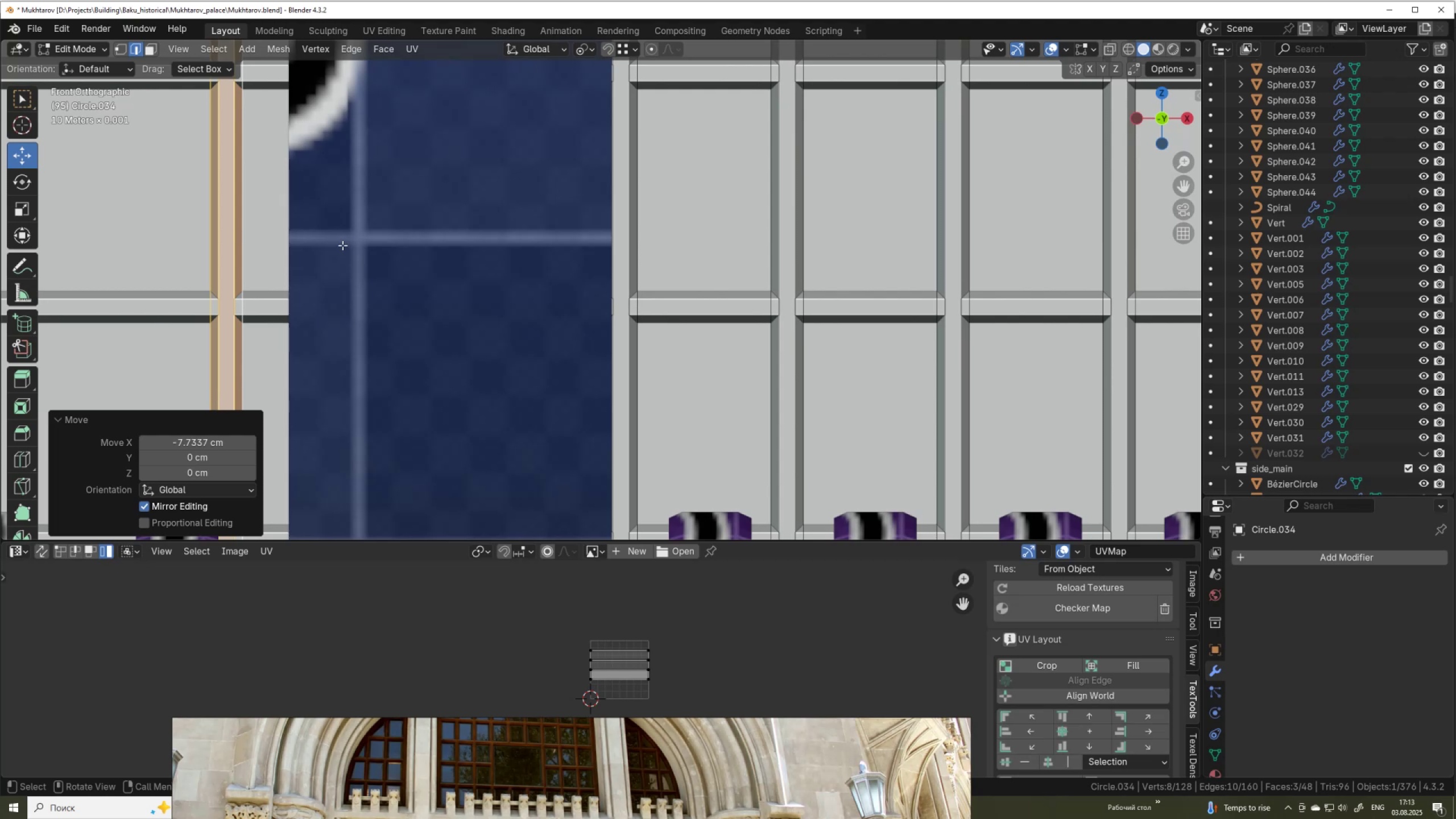 
scroll: coordinate [317, 242], scroll_direction: down, amount: 3.0
 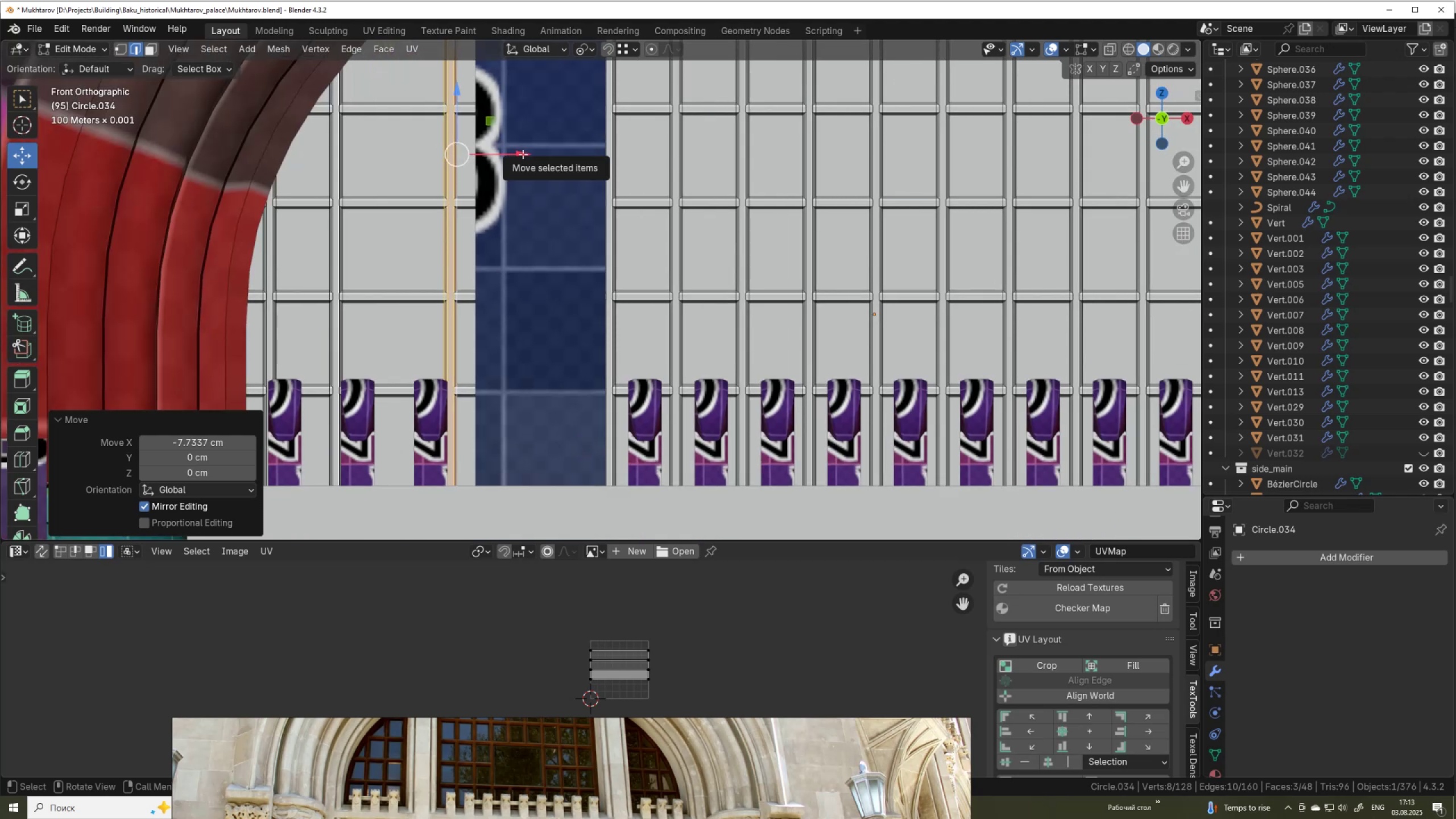 
hold_key(key=ControlLeft, duration=1.21)
 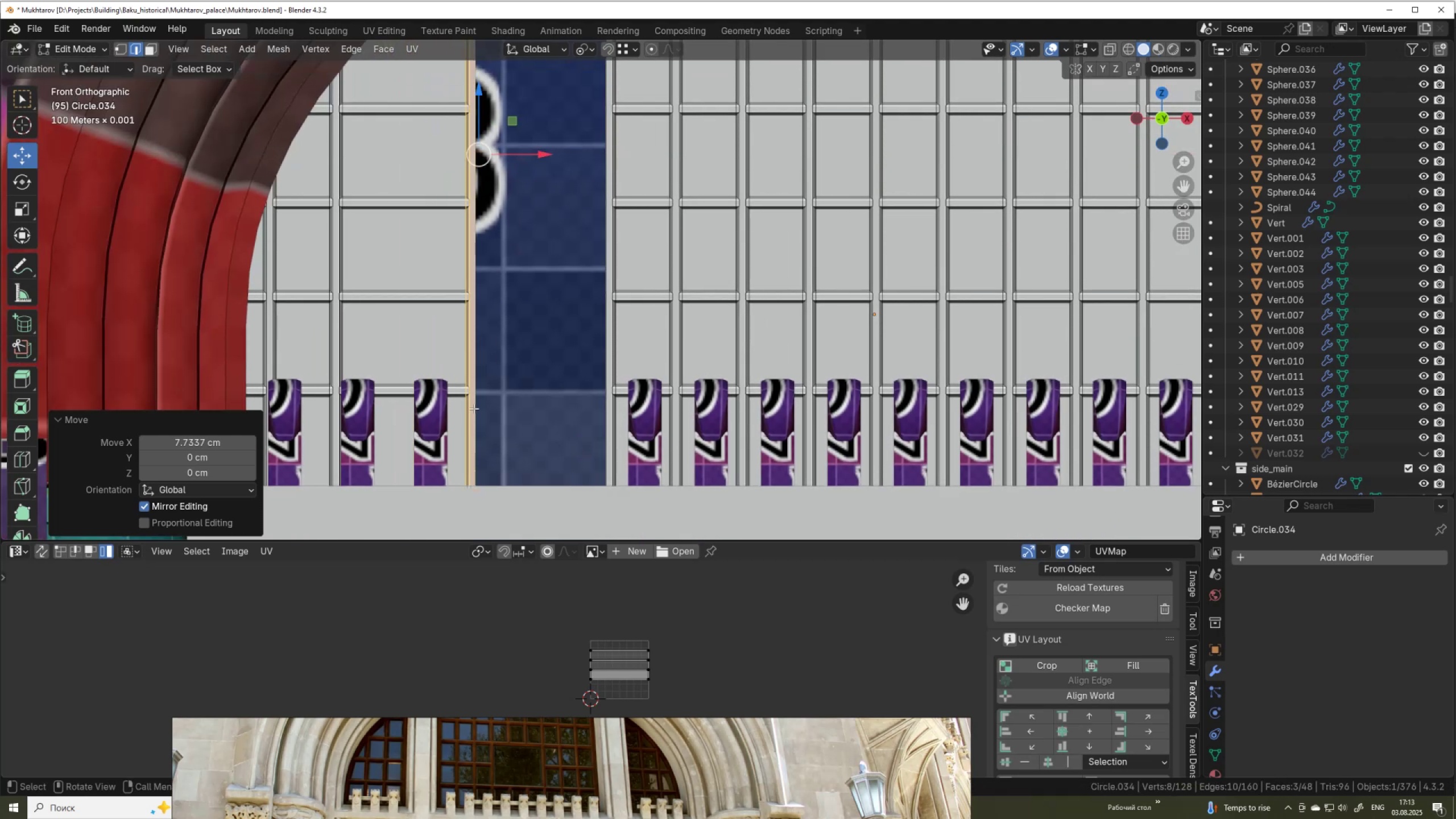 
scroll: coordinate [486, 332], scroll_direction: up, amount: 2.0
 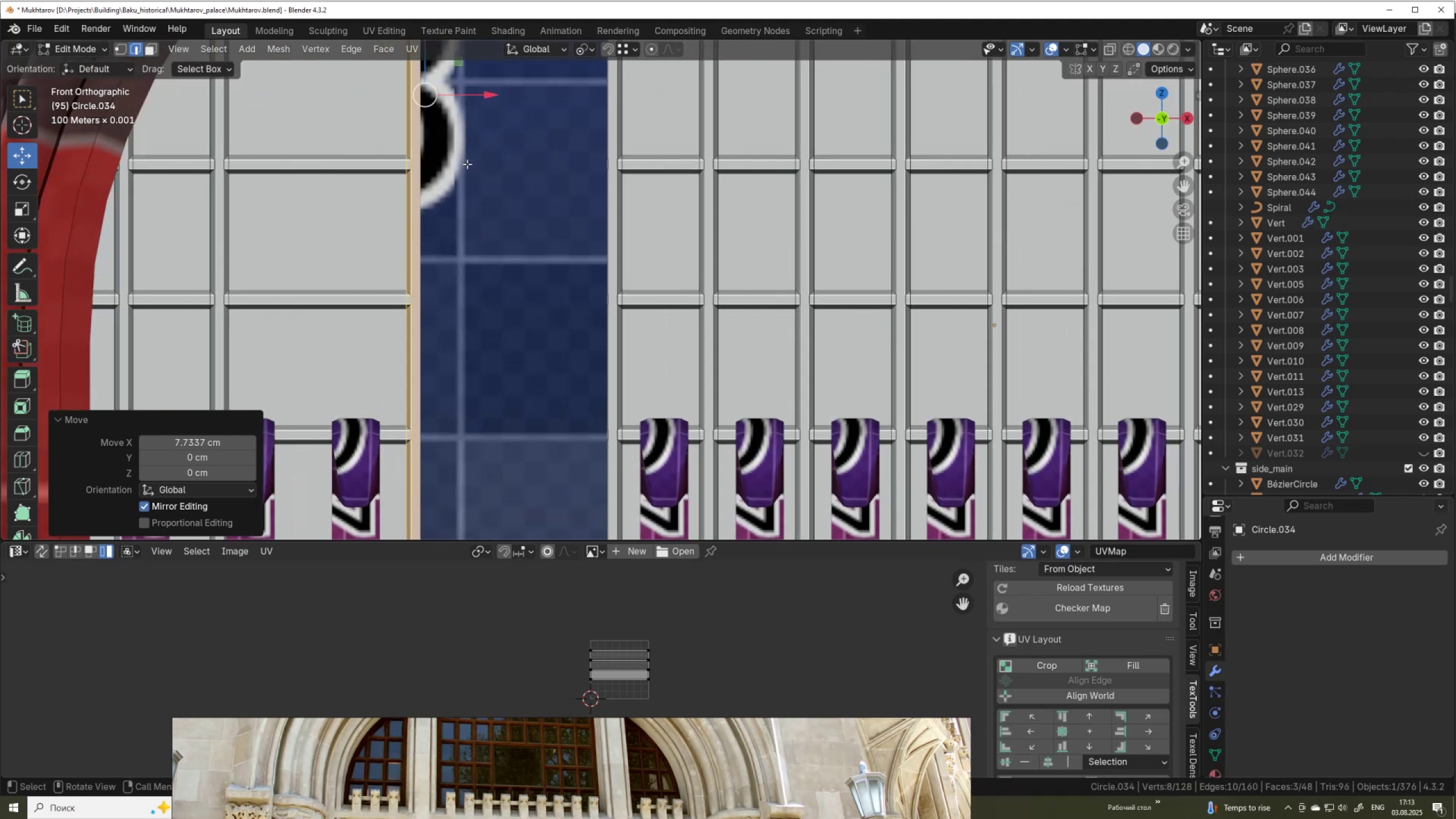 
hold_key(key=ShiftLeft, duration=0.34)
scroll: coordinate [477, 338], scroll_direction: up, amount: 6.0
 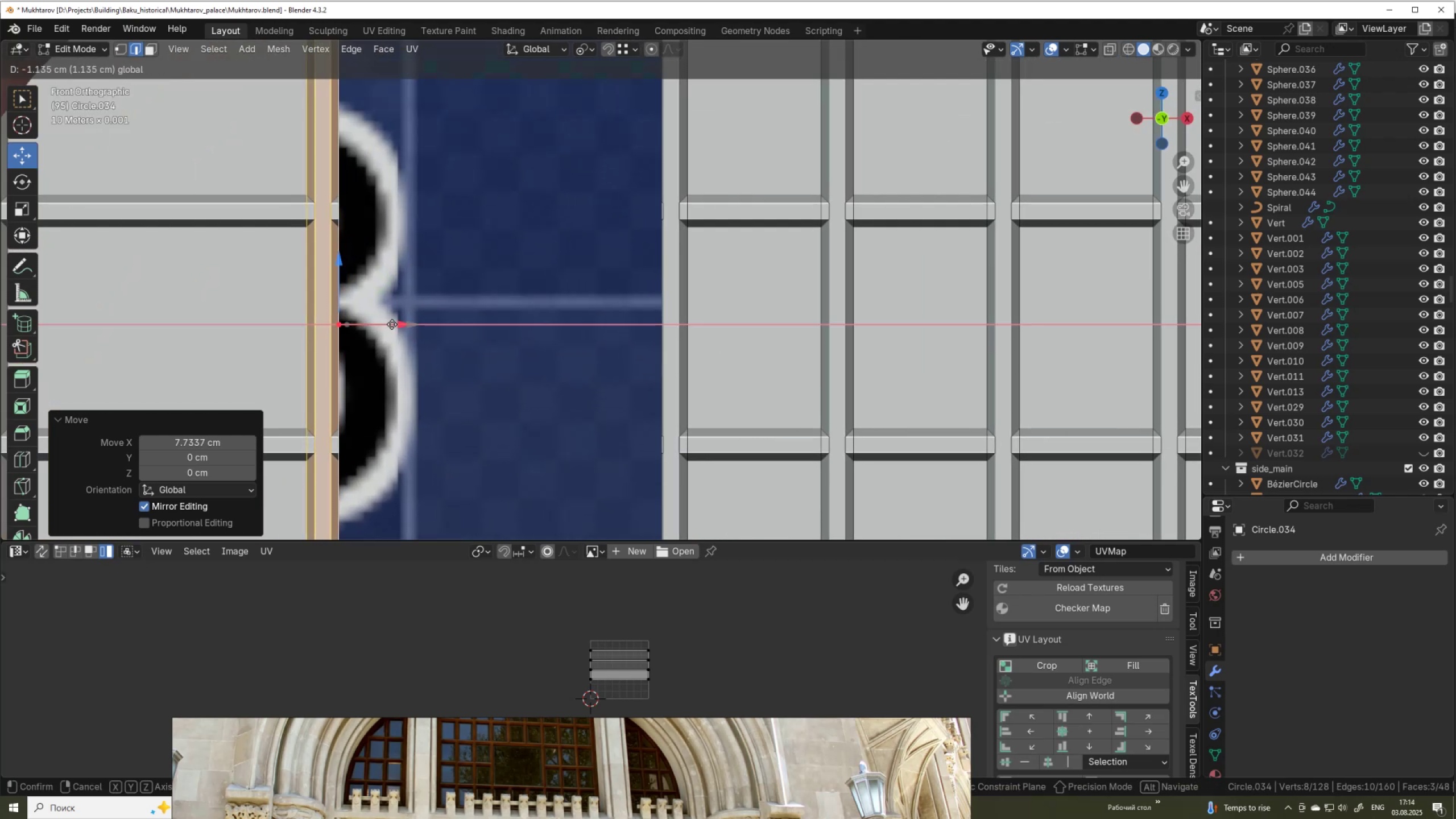 
scroll: coordinate [392, 325], scroll_direction: down, amount: 6.0
 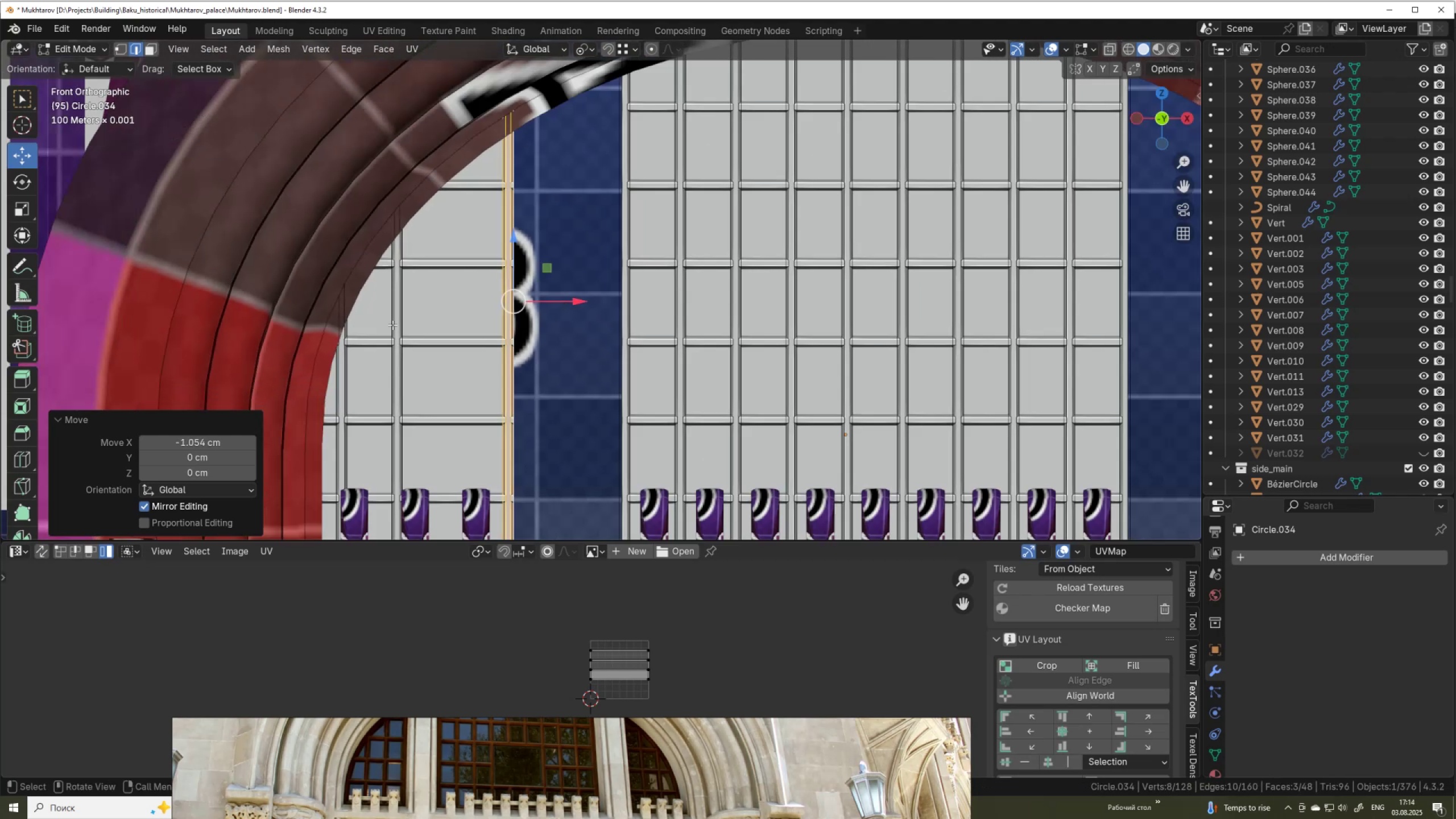 
hold_key(key=ShiftLeft, duration=0.53)
 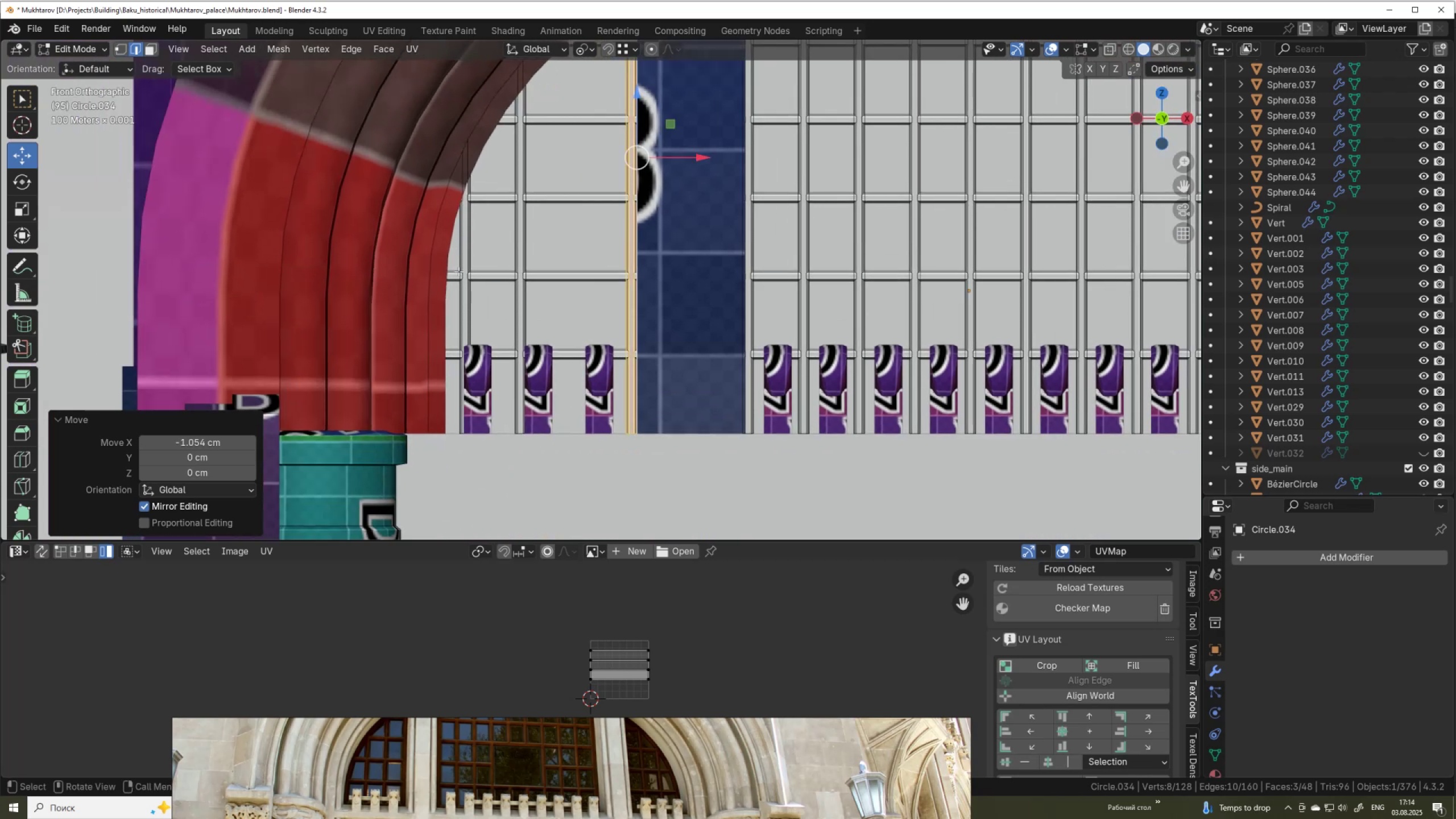 
left_click([458, 273])
 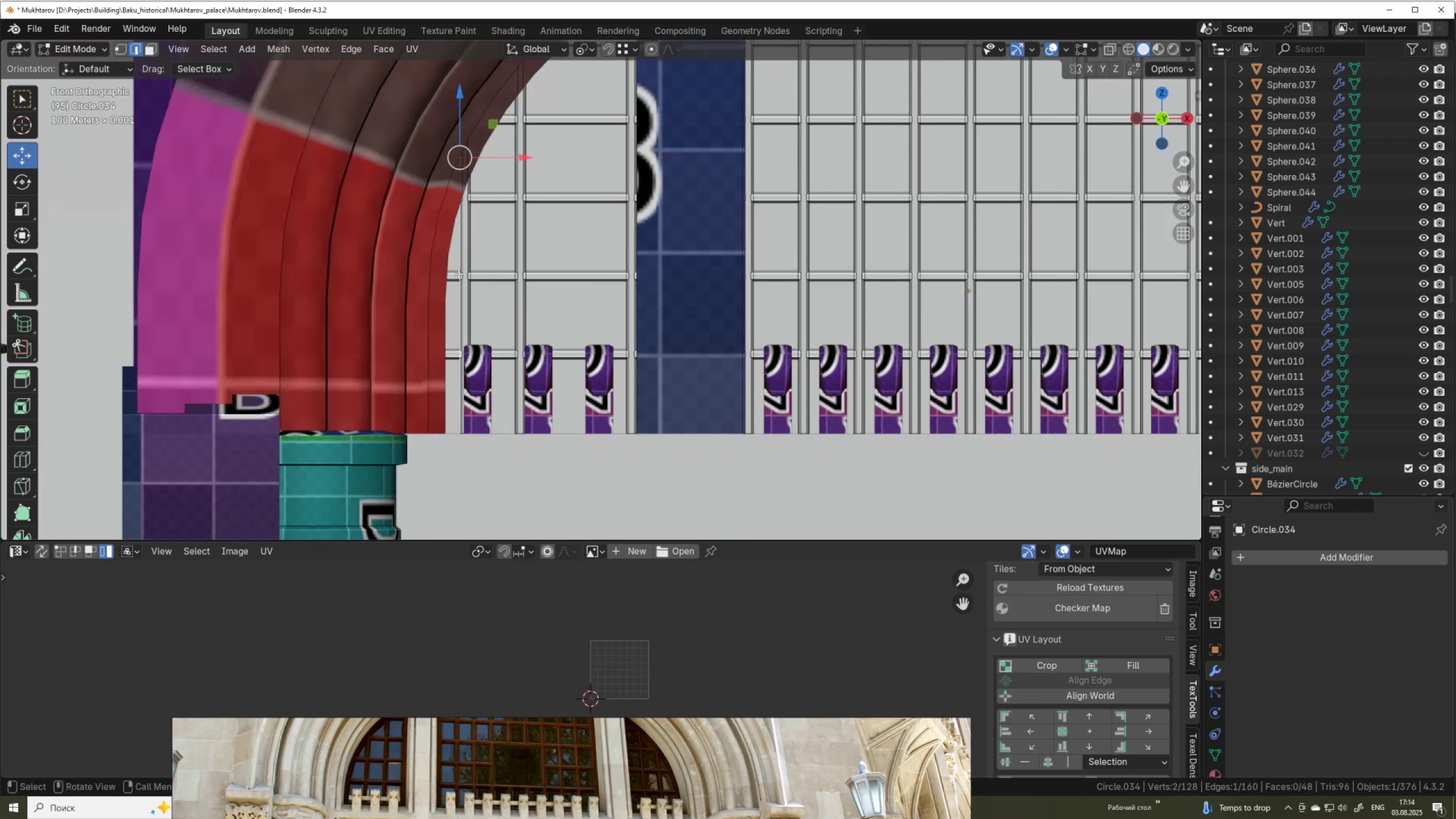 
key(L)
 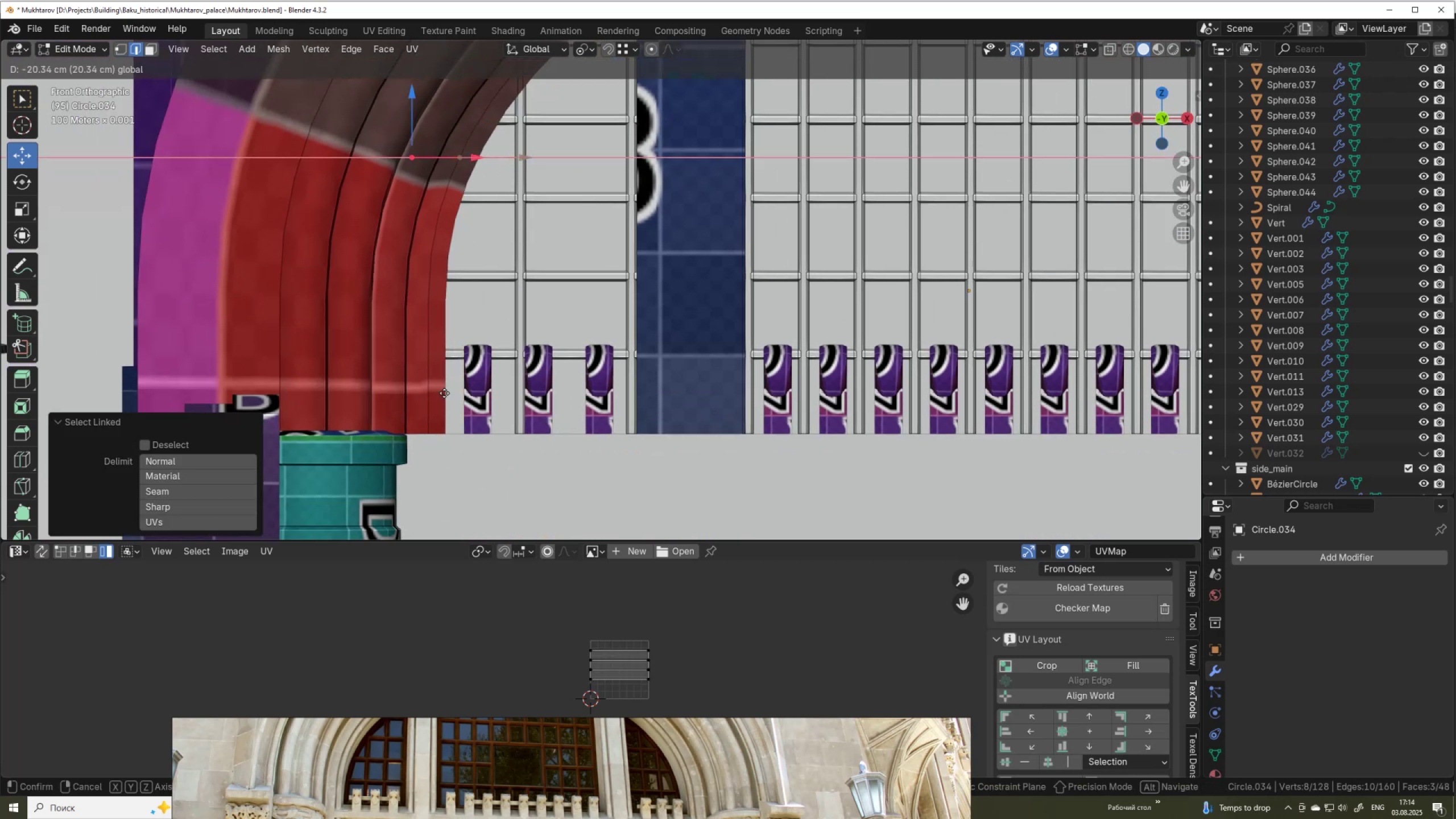 
hold_key(key=ControlLeft, duration=0.65)
 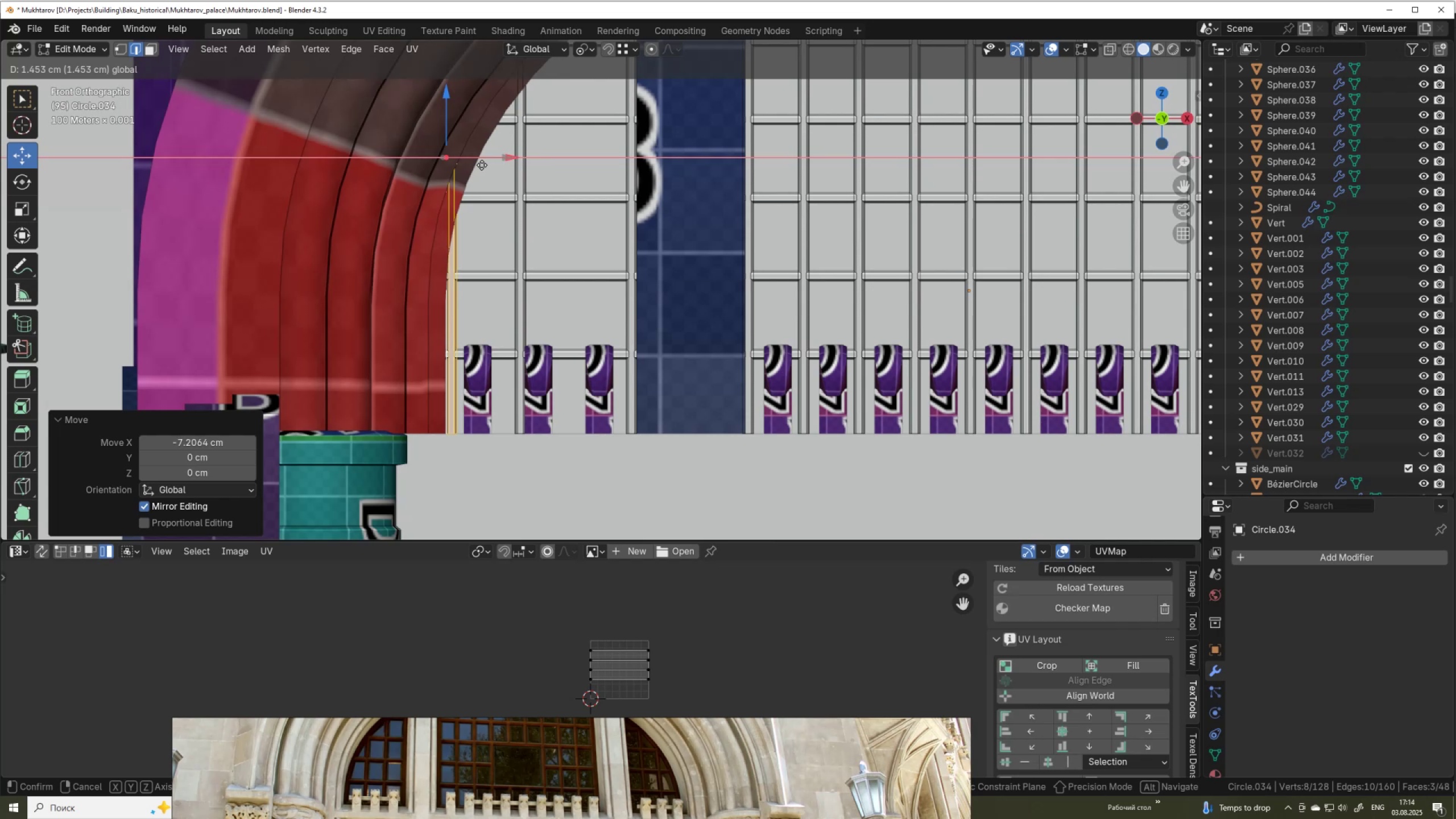 
wait(6.47)
 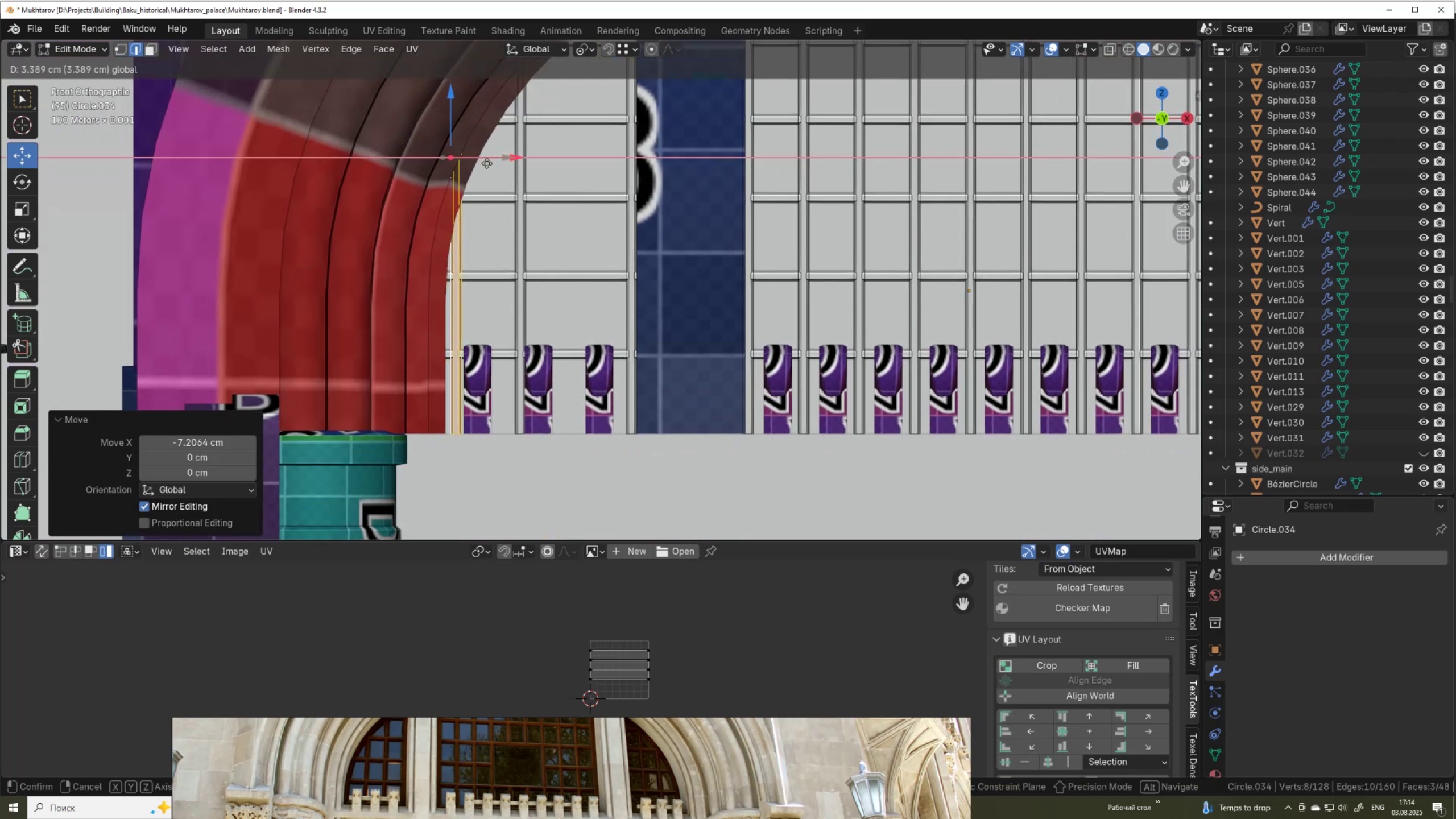 
left_click([514, 333])
 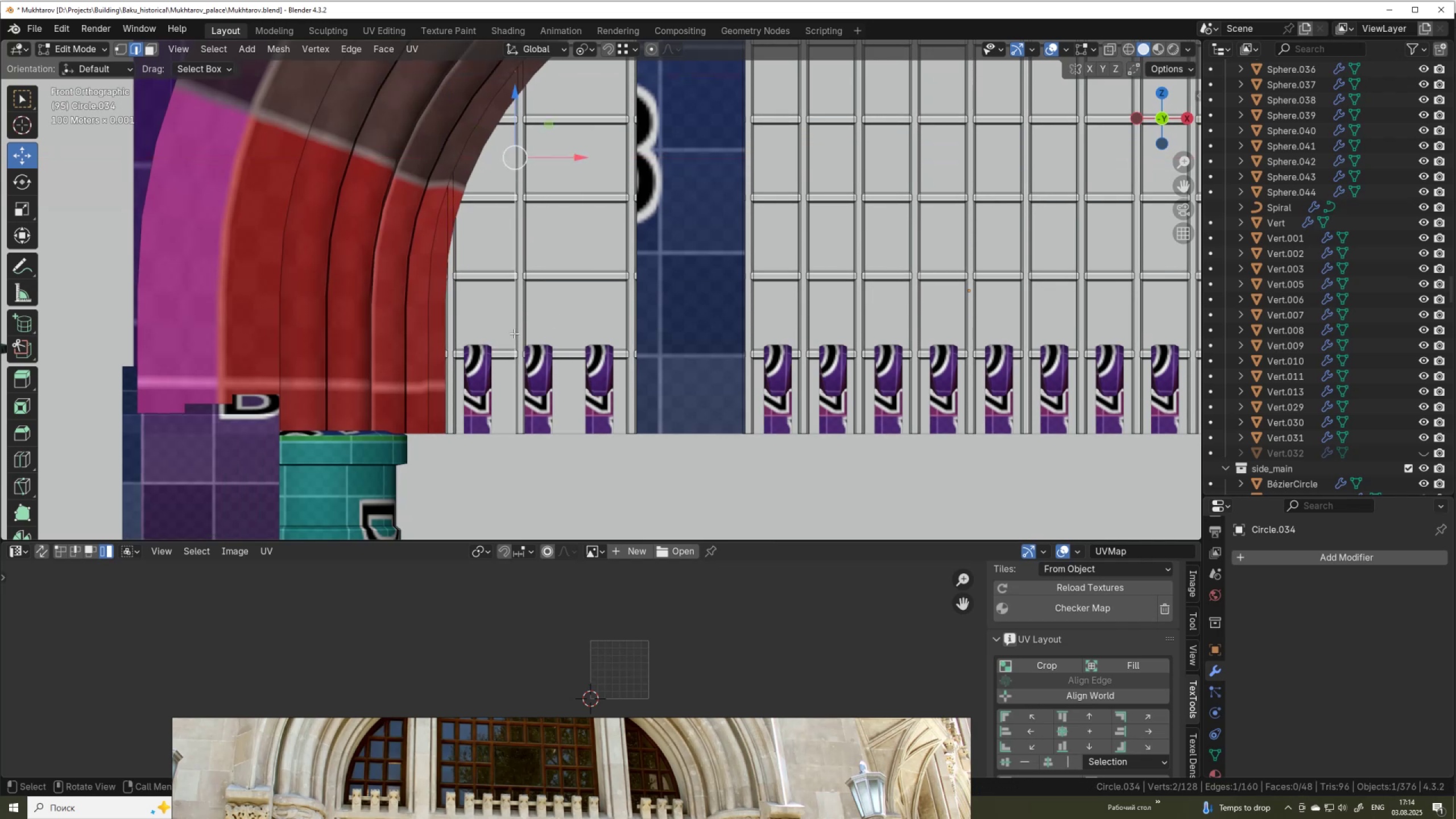 
key(L)
 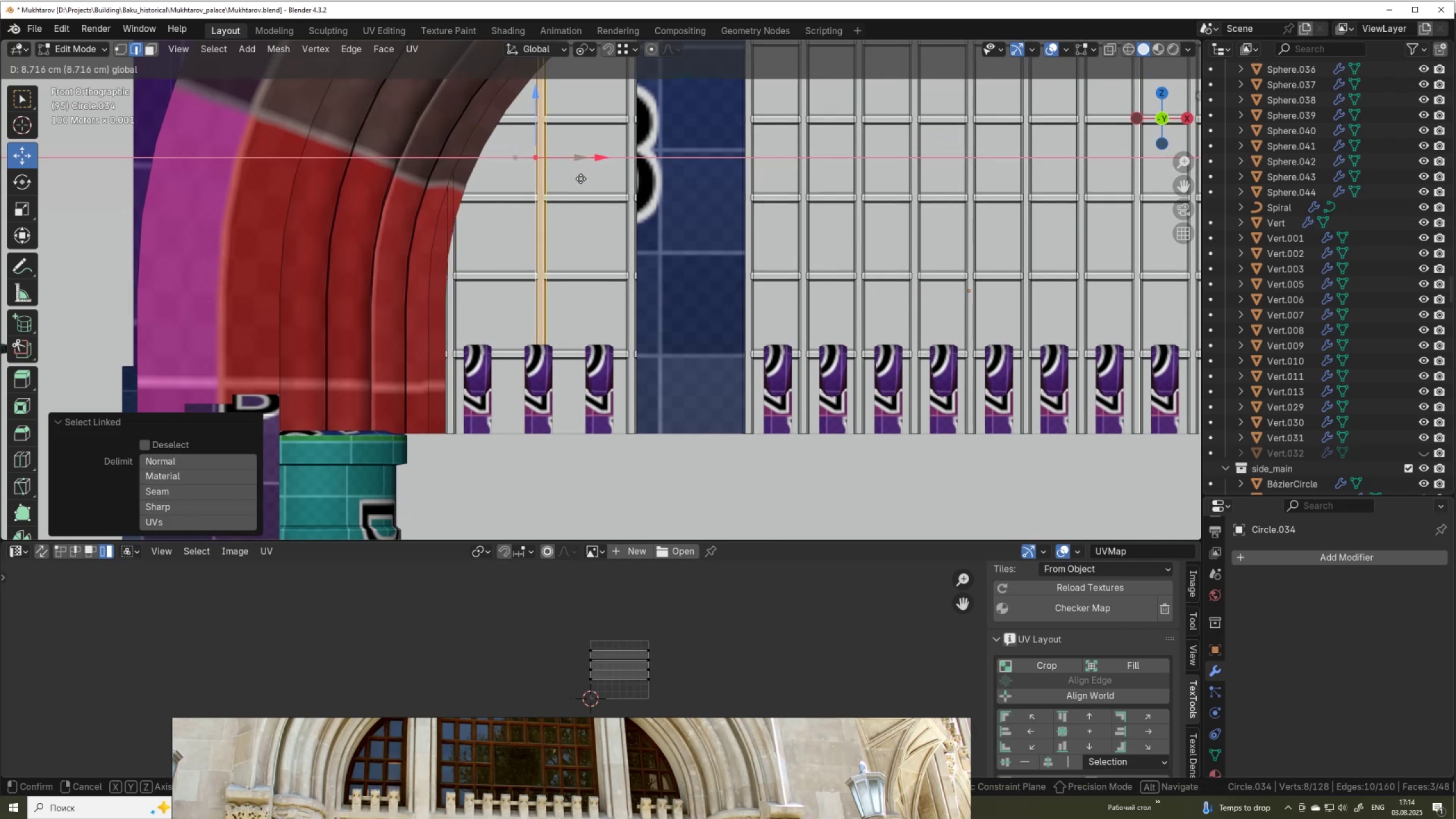 
scroll: coordinate [545, 312], scroll_direction: down, amount: 5.0
 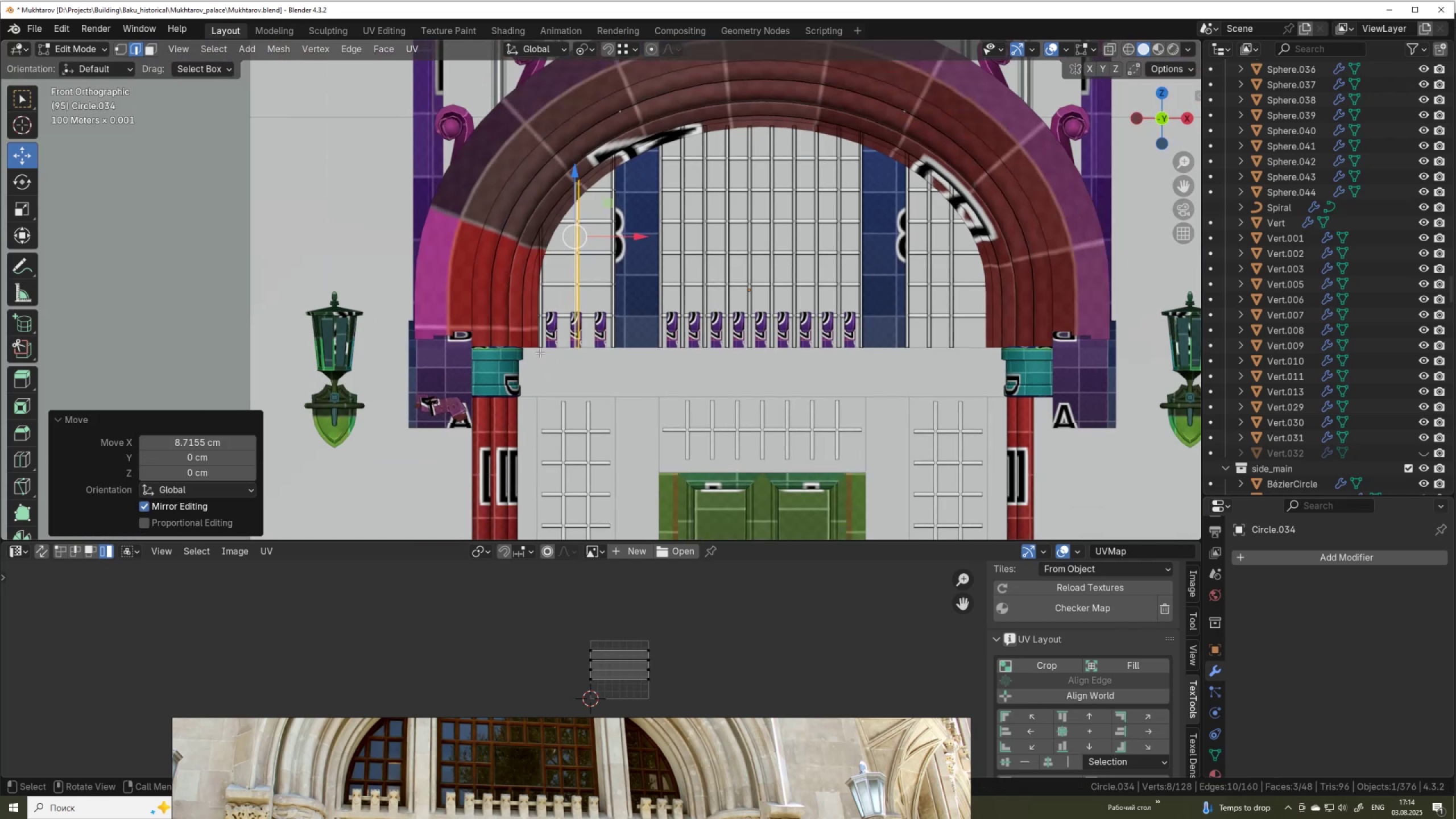 
wait(5.17)
 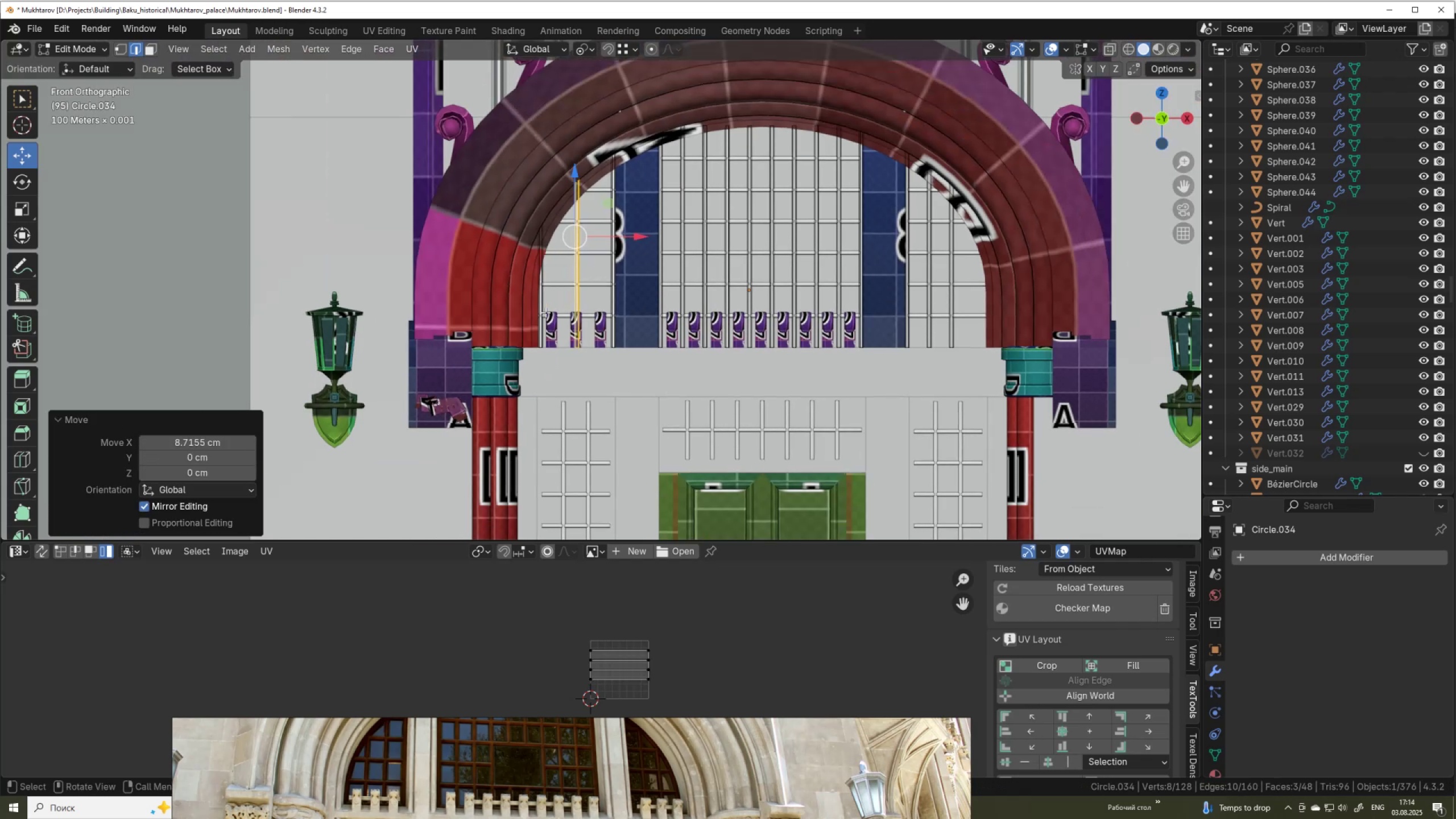 
scroll: coordinate [540, 353], scroll_direction: down, amount: 3.0
 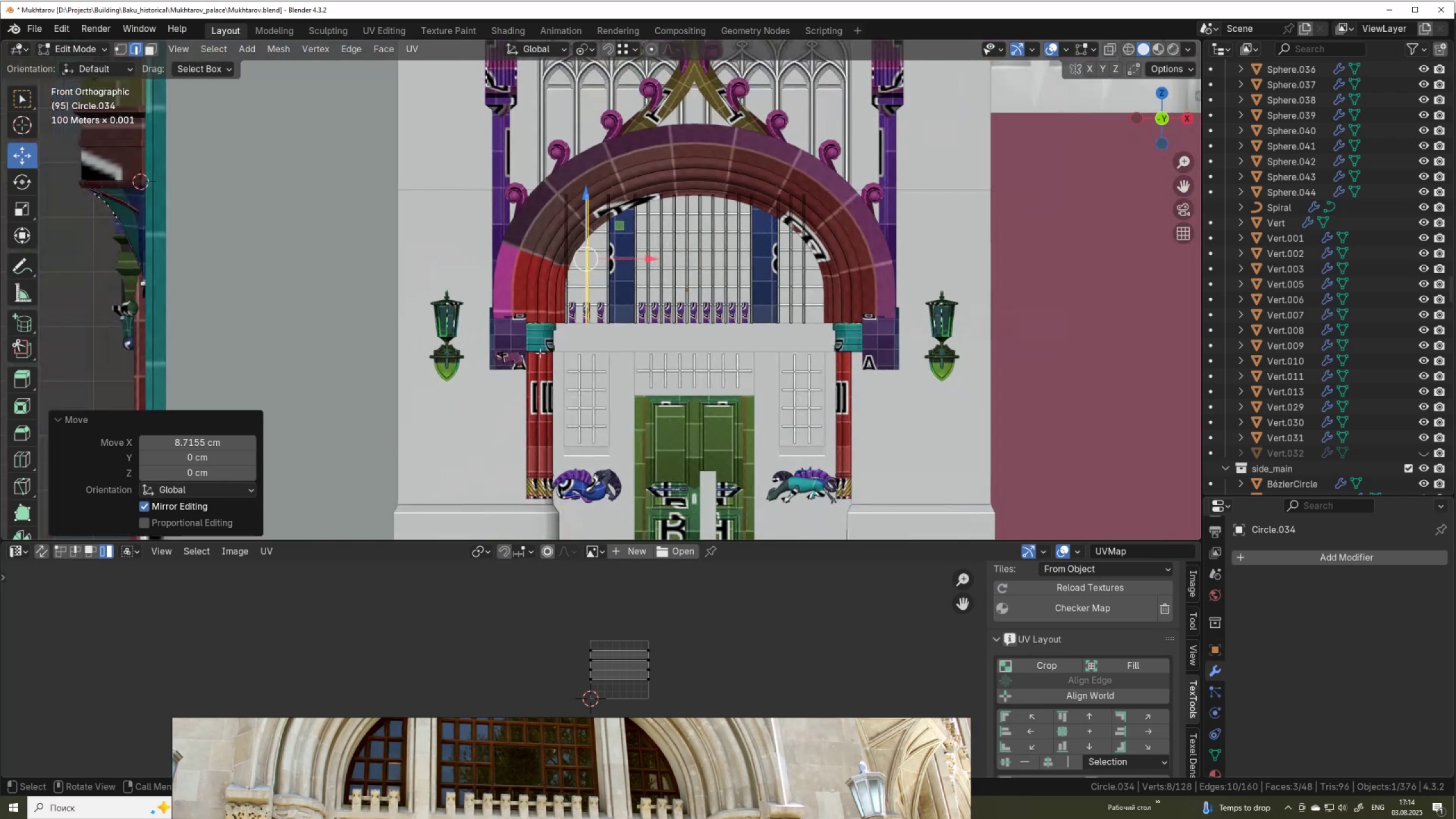 
hold_key(key=ShiftLeft, duration=1.3)
 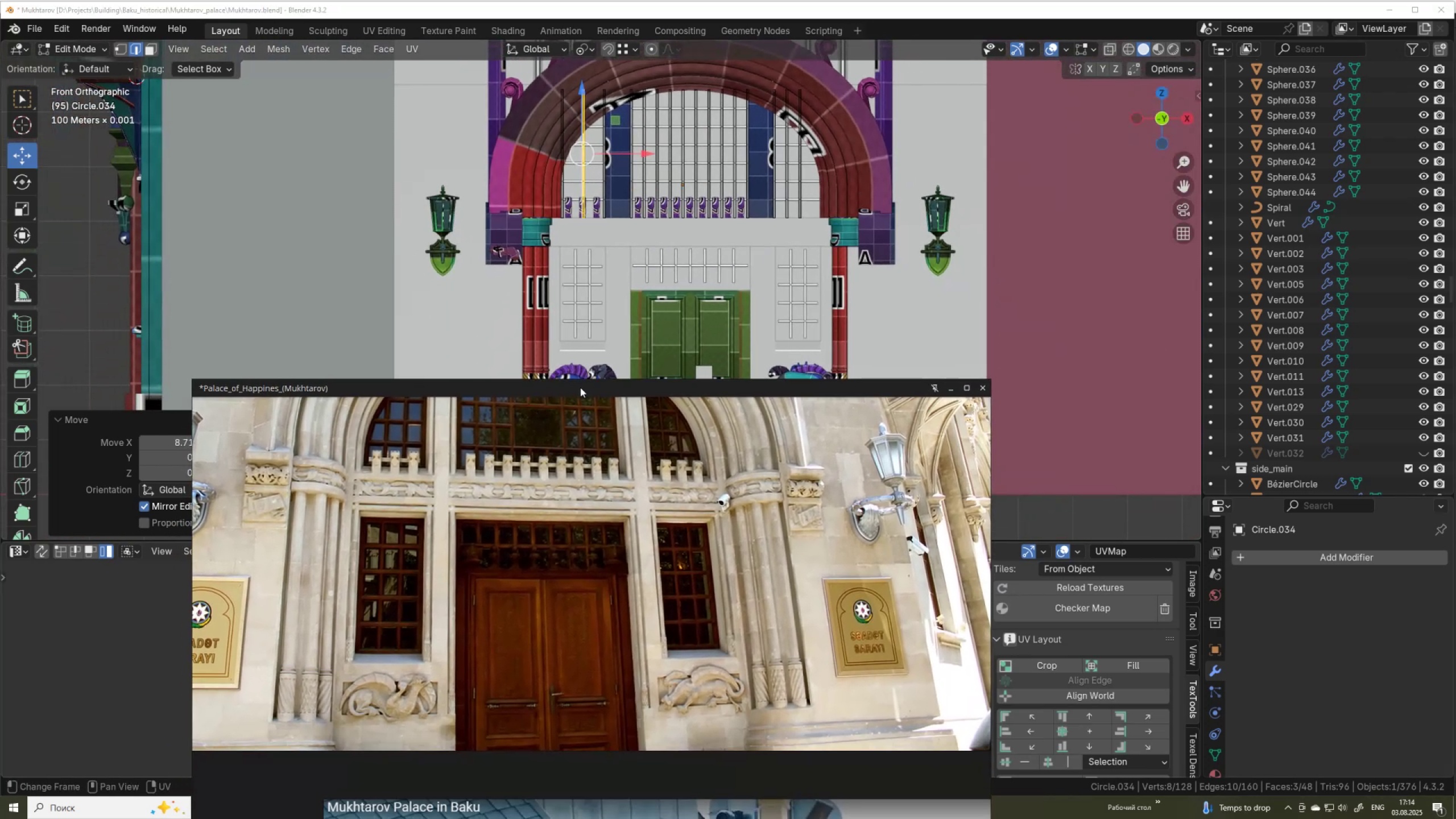 
wait(5.56)
 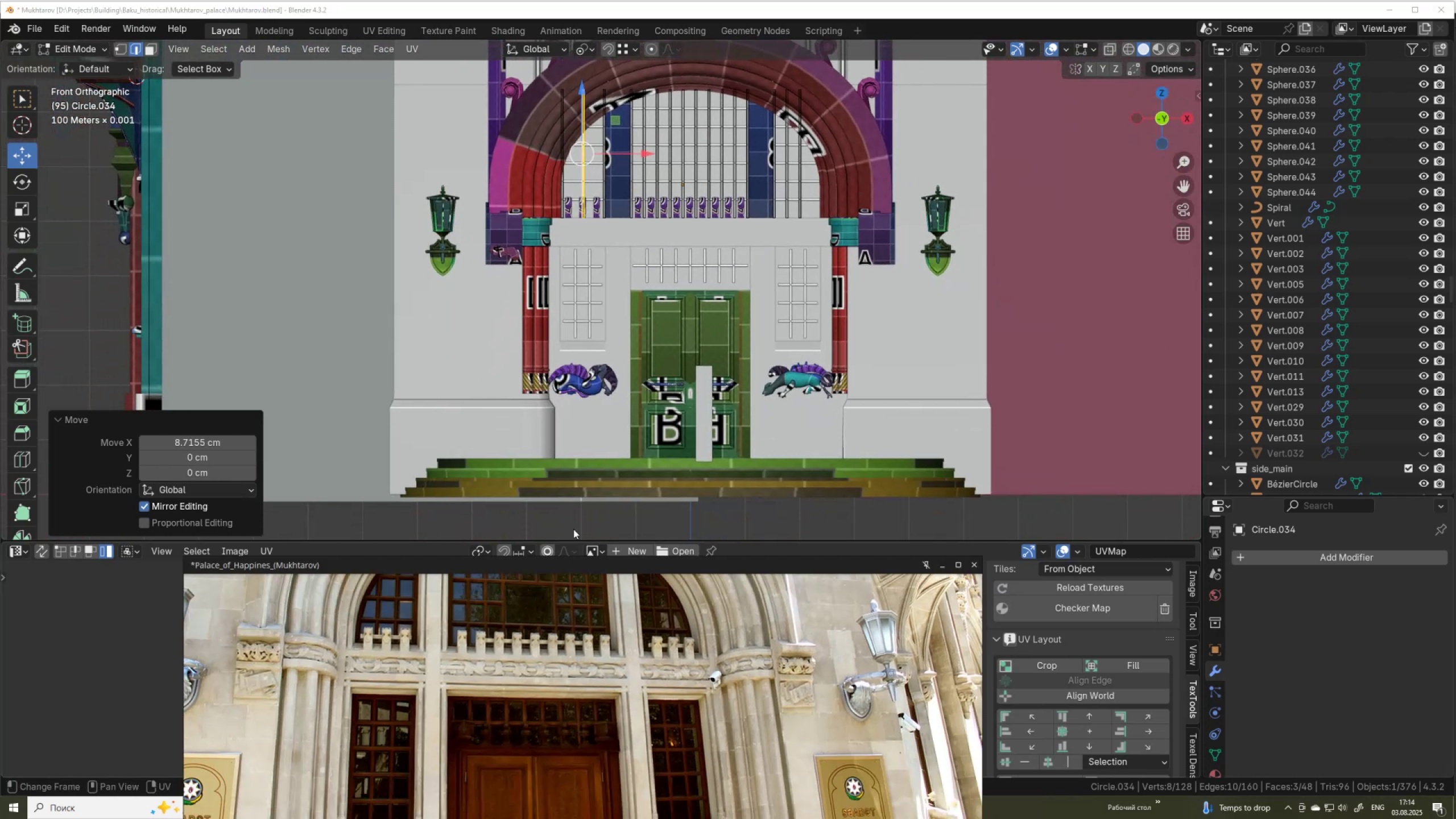 
scroll: coordinate [684, 202], scroll_direction: up, amount: 2.0
 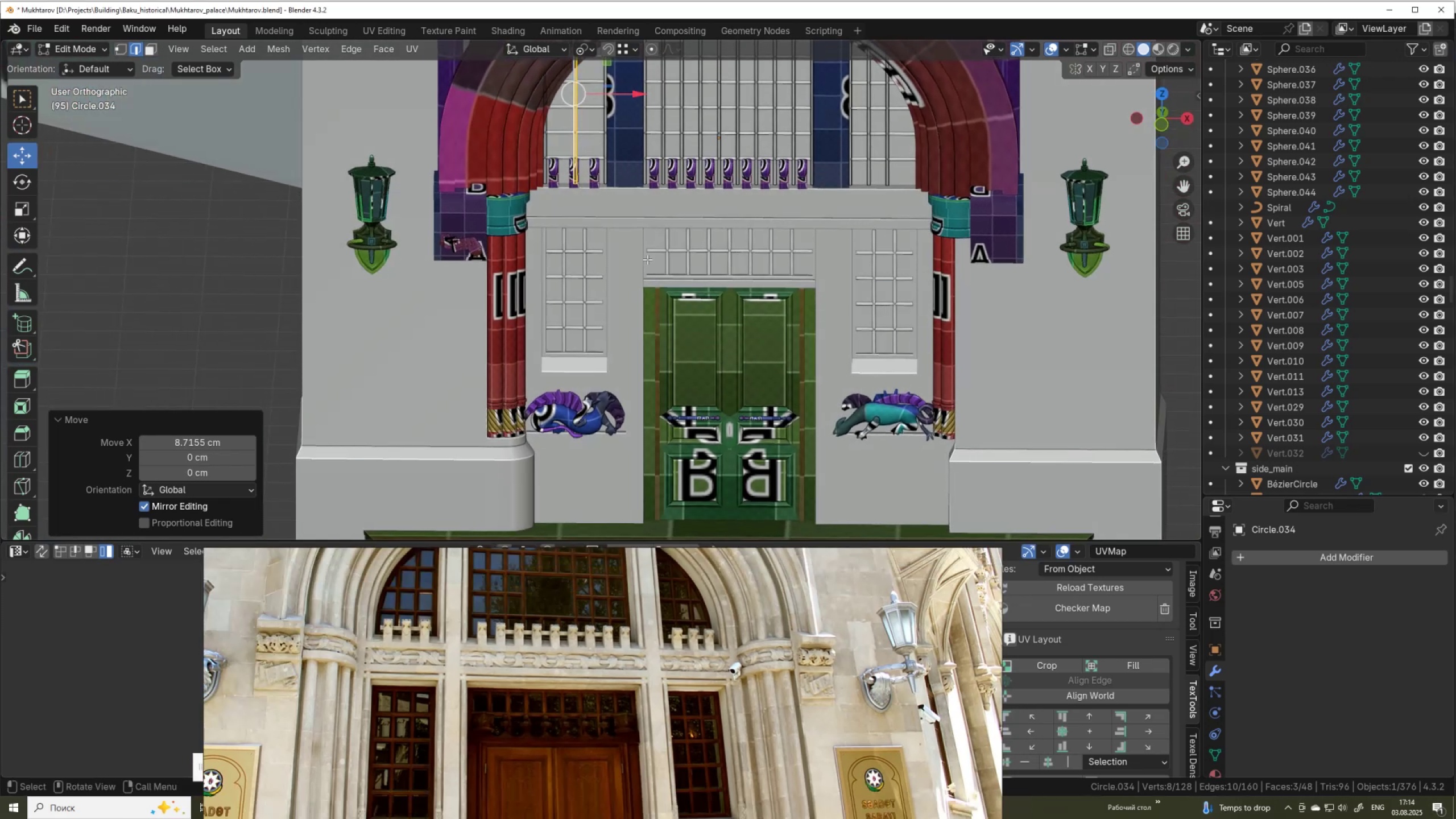 
hold_key(key=ShiftLeft, duration=0.42)
 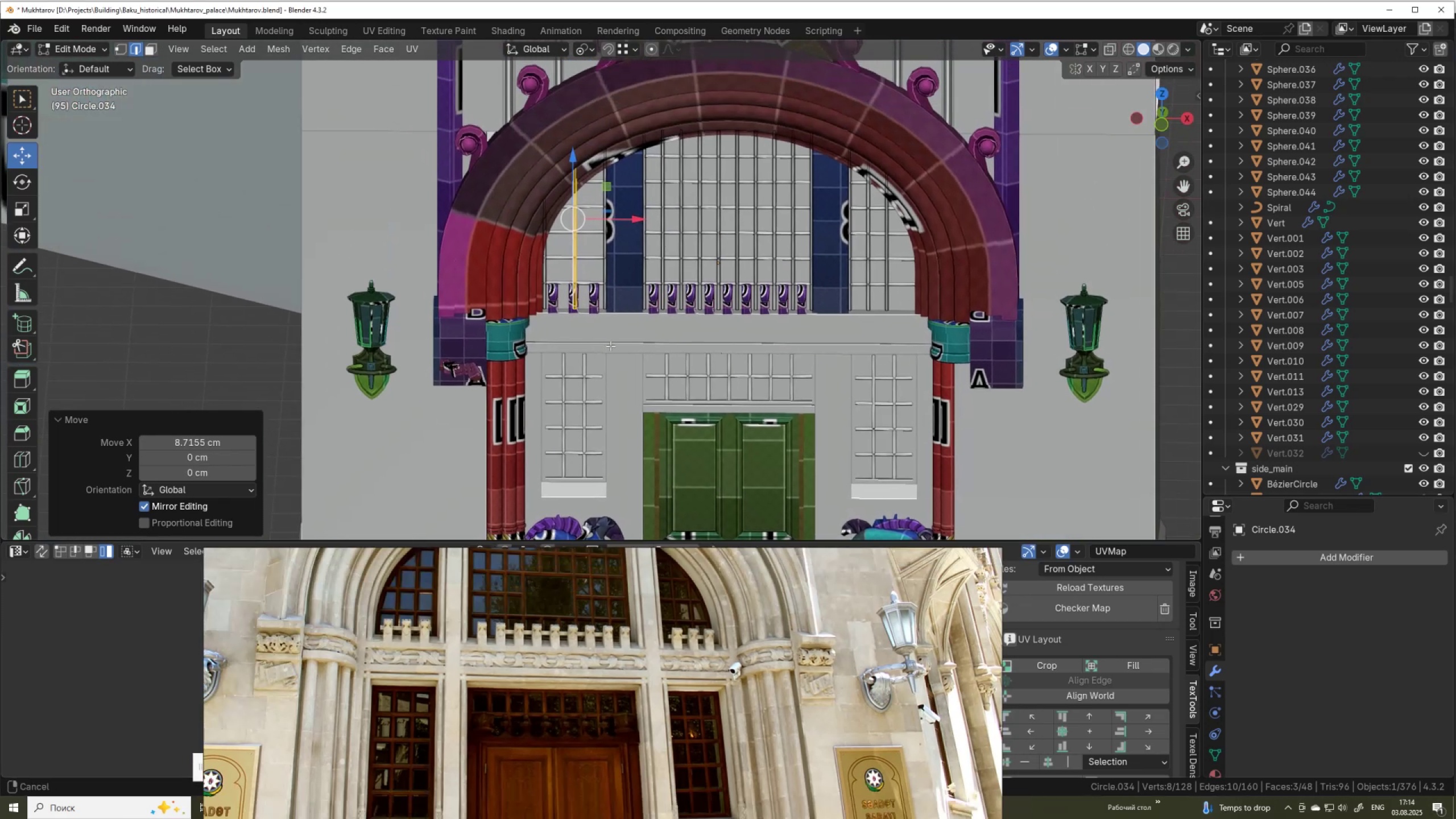 
scroll: coordinate [613, 307], scroll_direction: up, amount: 5.0
 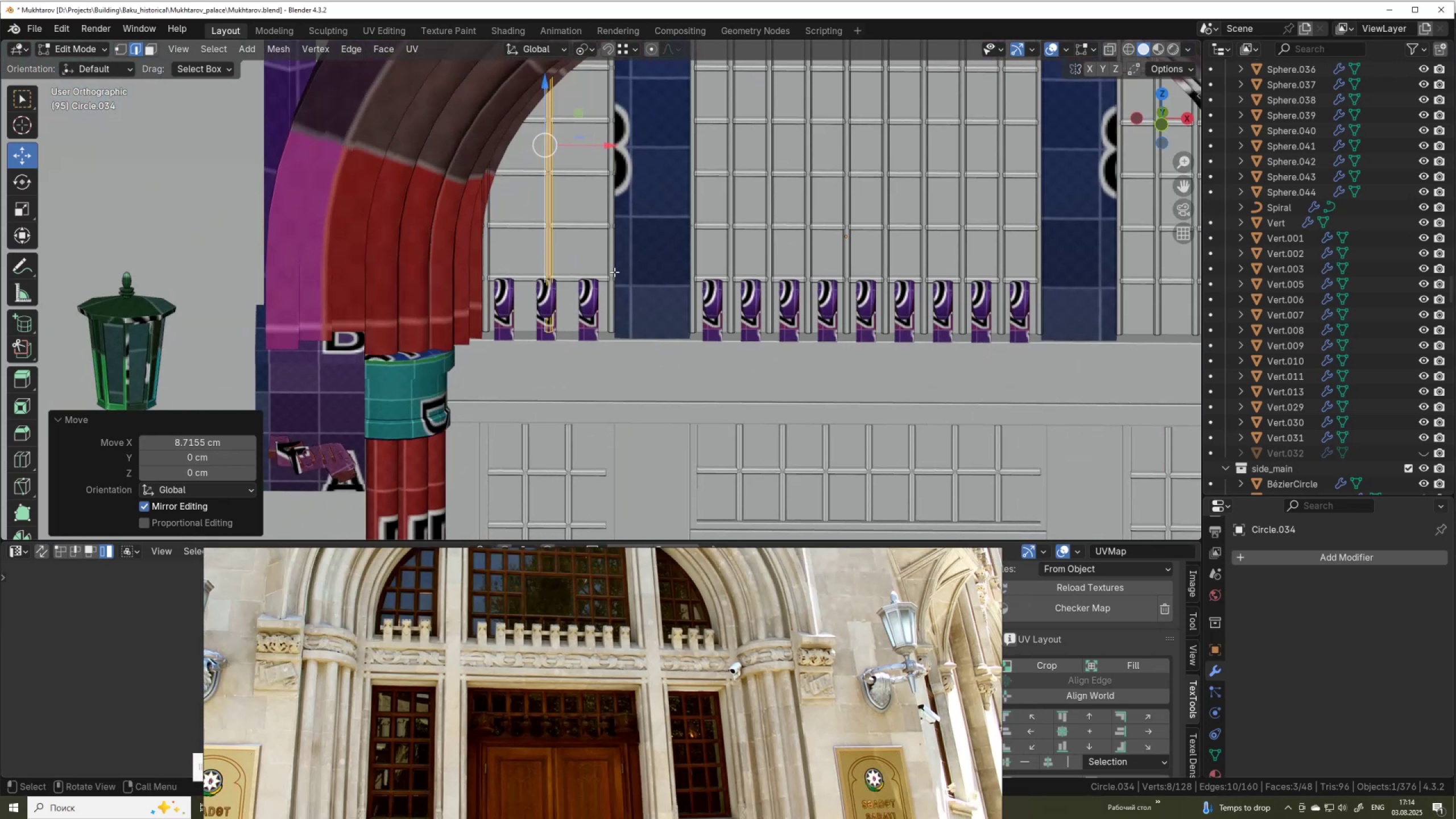 
scroll: coordinate [614, 268], scroll_direction: down, amount: 2.0
 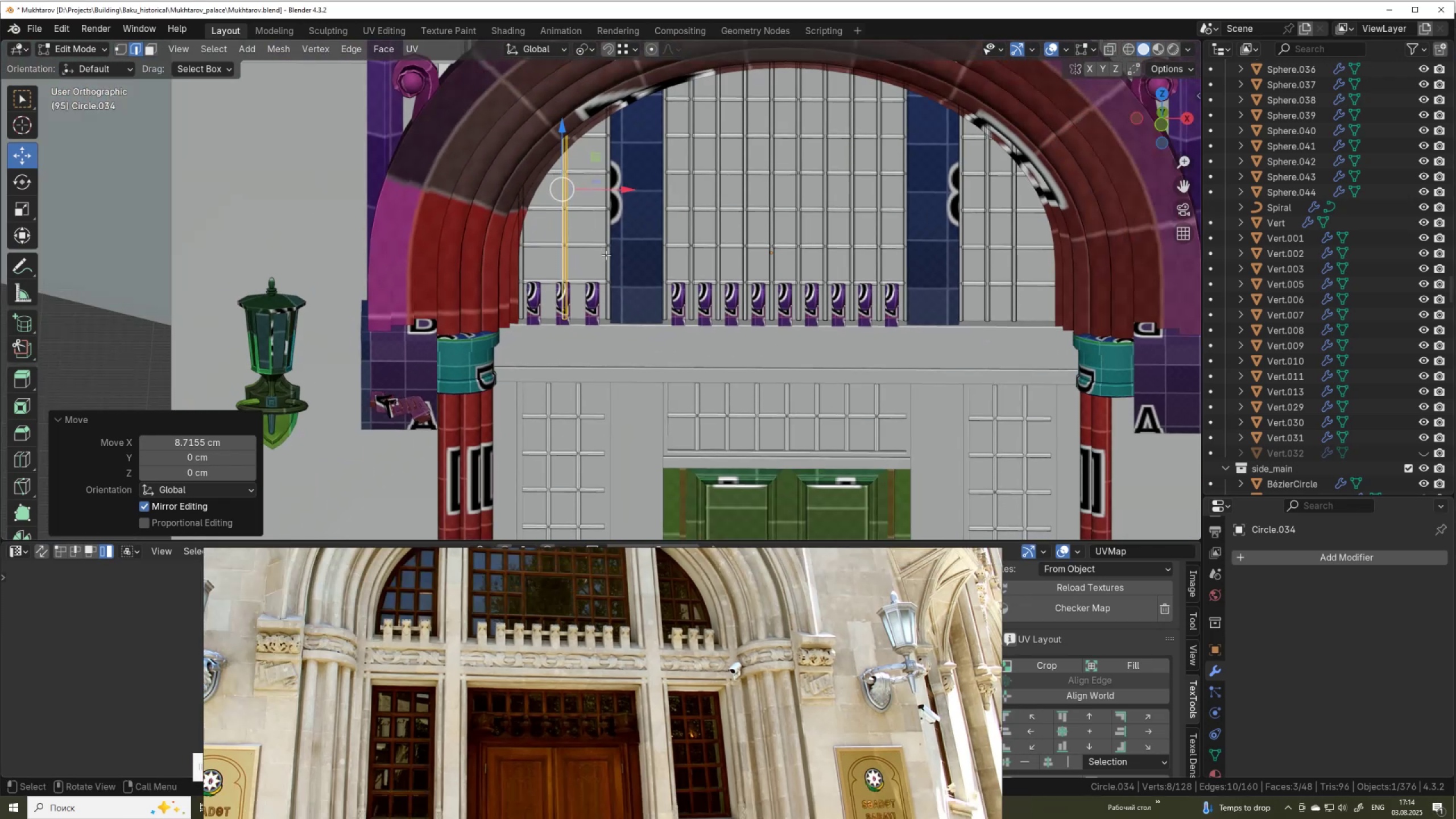 
key(Control+Z)
 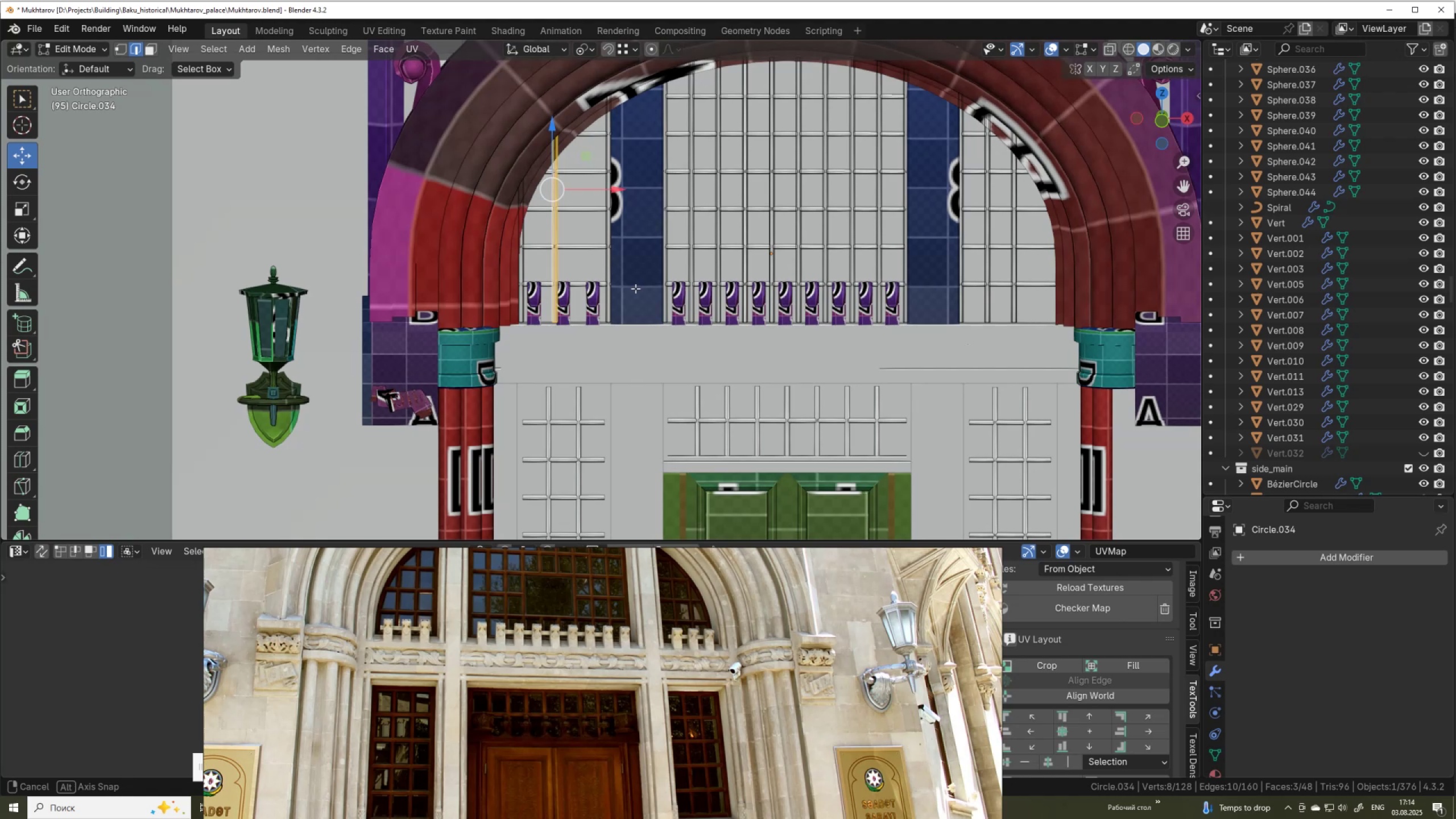 
hold_key(key=AltLeft, duration=0.95)
 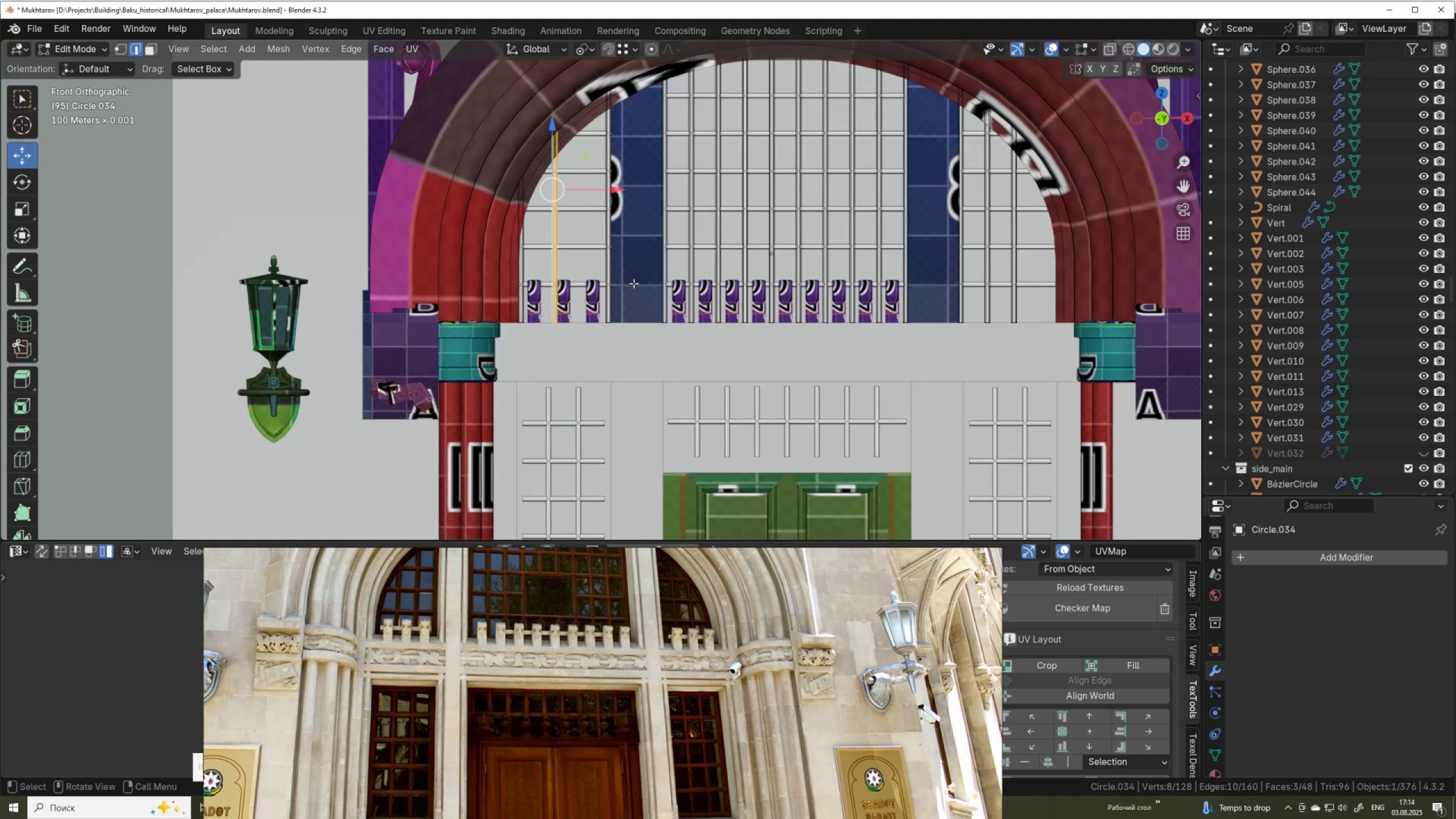 
key(Shift+D)
 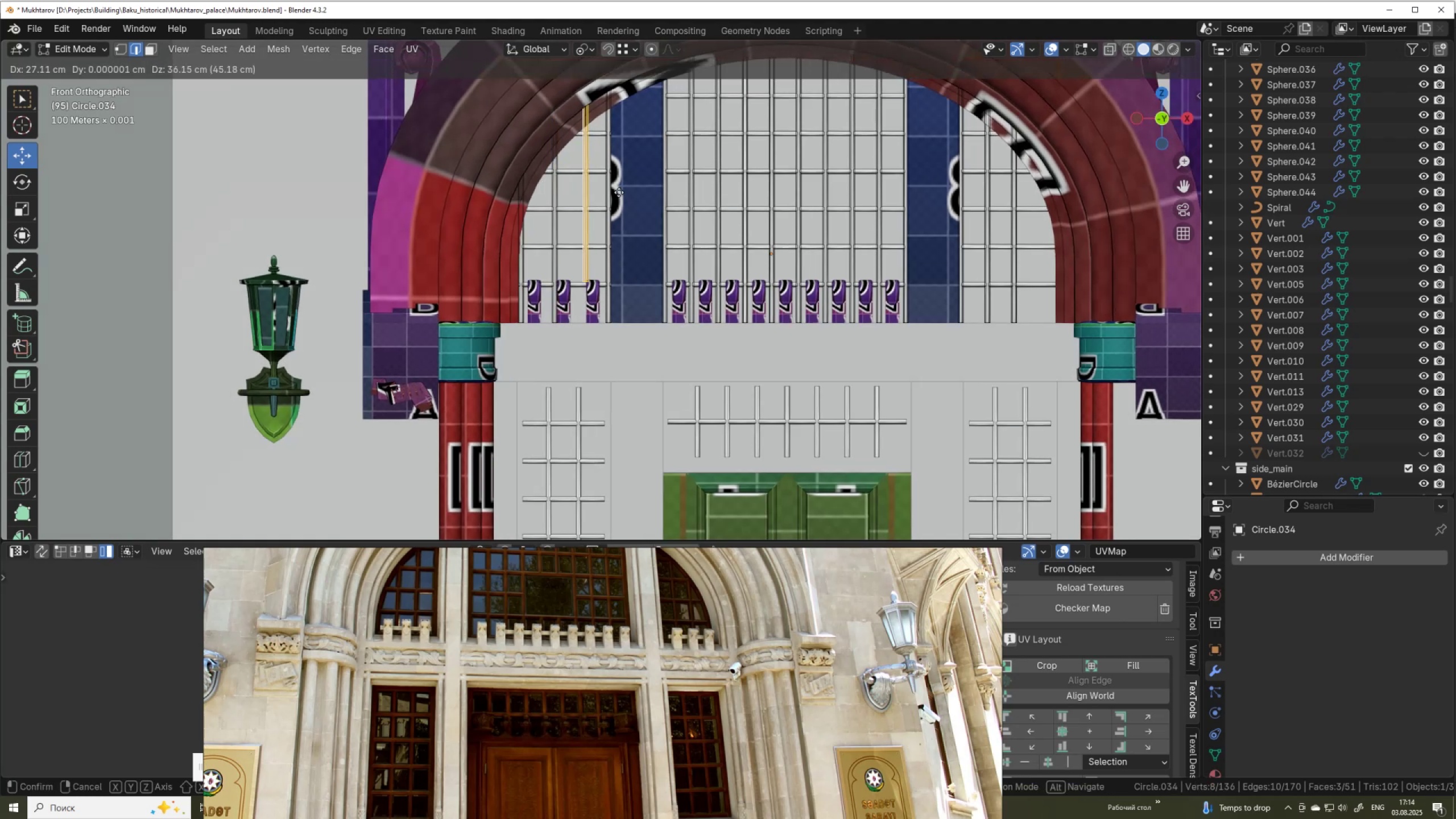 
right_click([618, 192])
 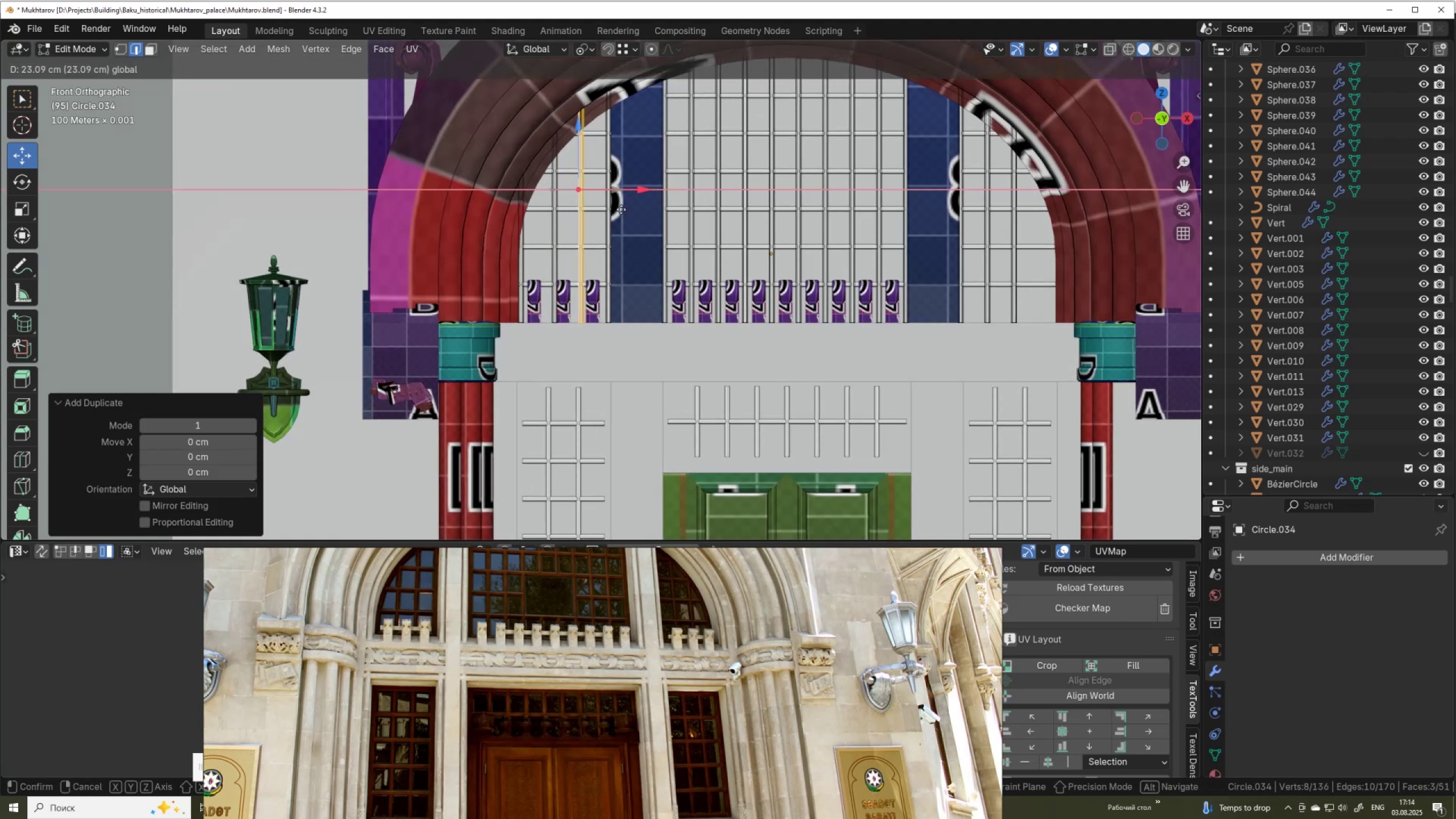 
scroll: coordinate [611, 210], scroll_direction: up, amount: 6.0
 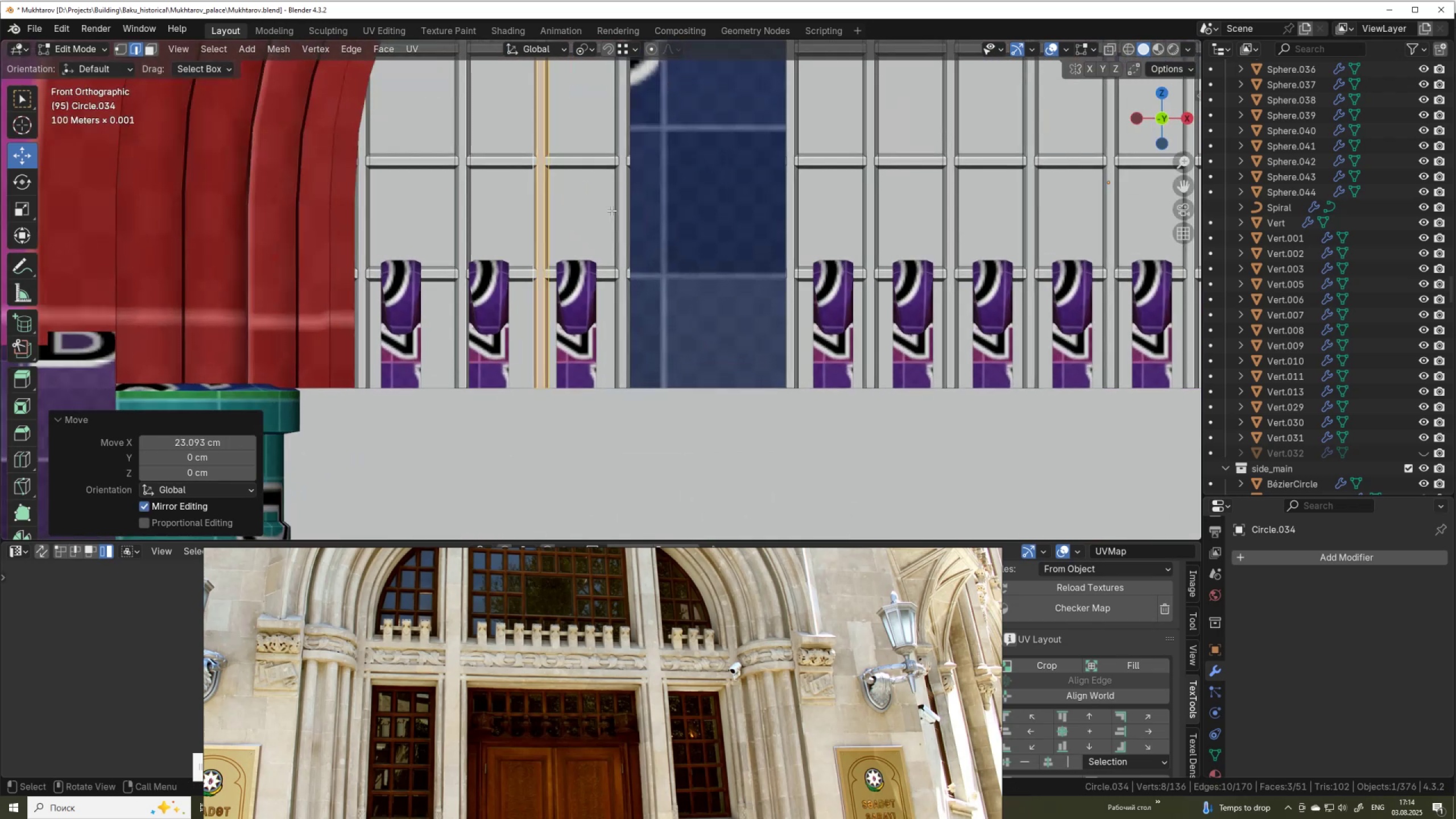 
hold_key(key=ShiftLeft, duration=0.62)
 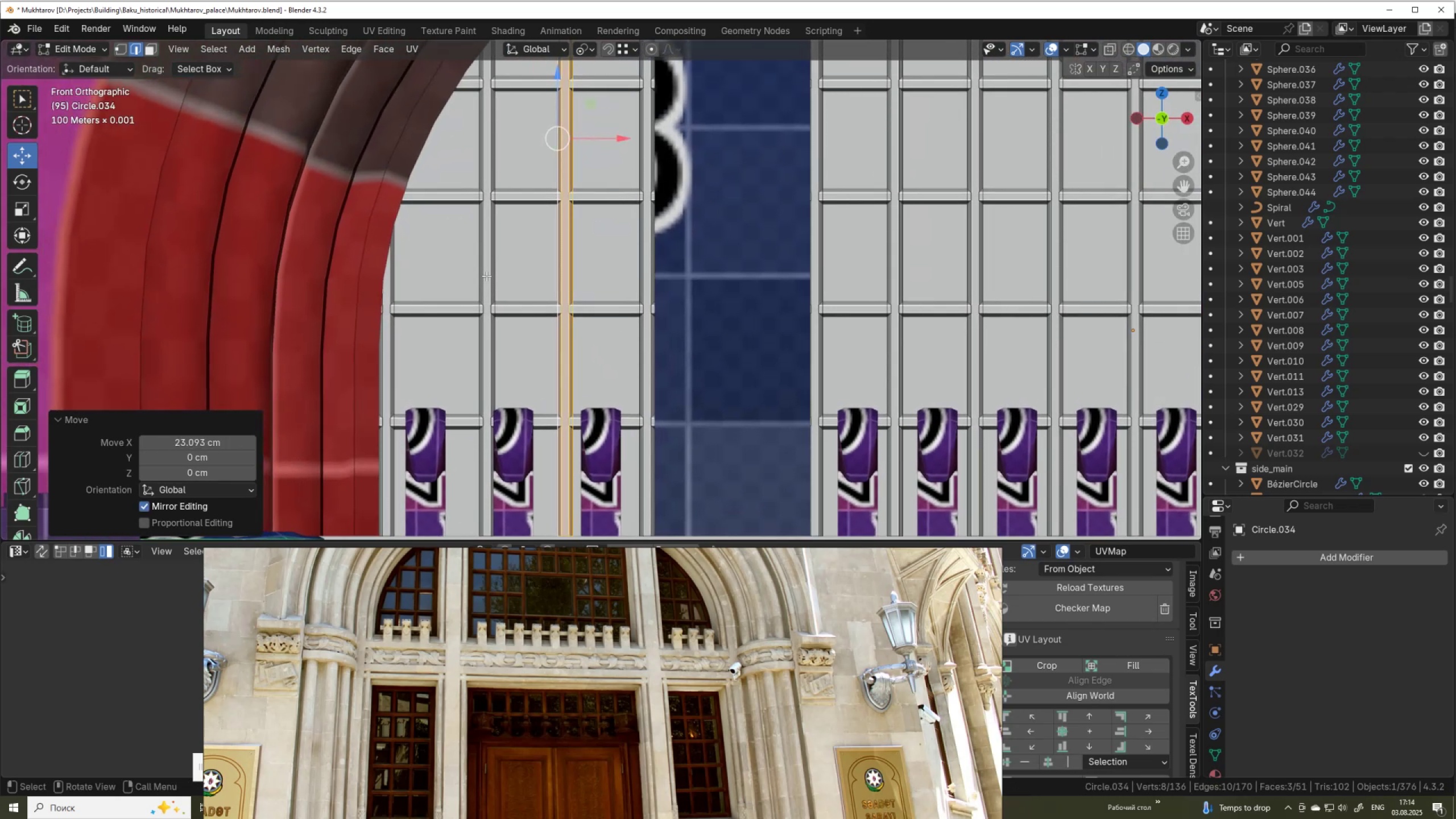 
left_click([486, 276])
 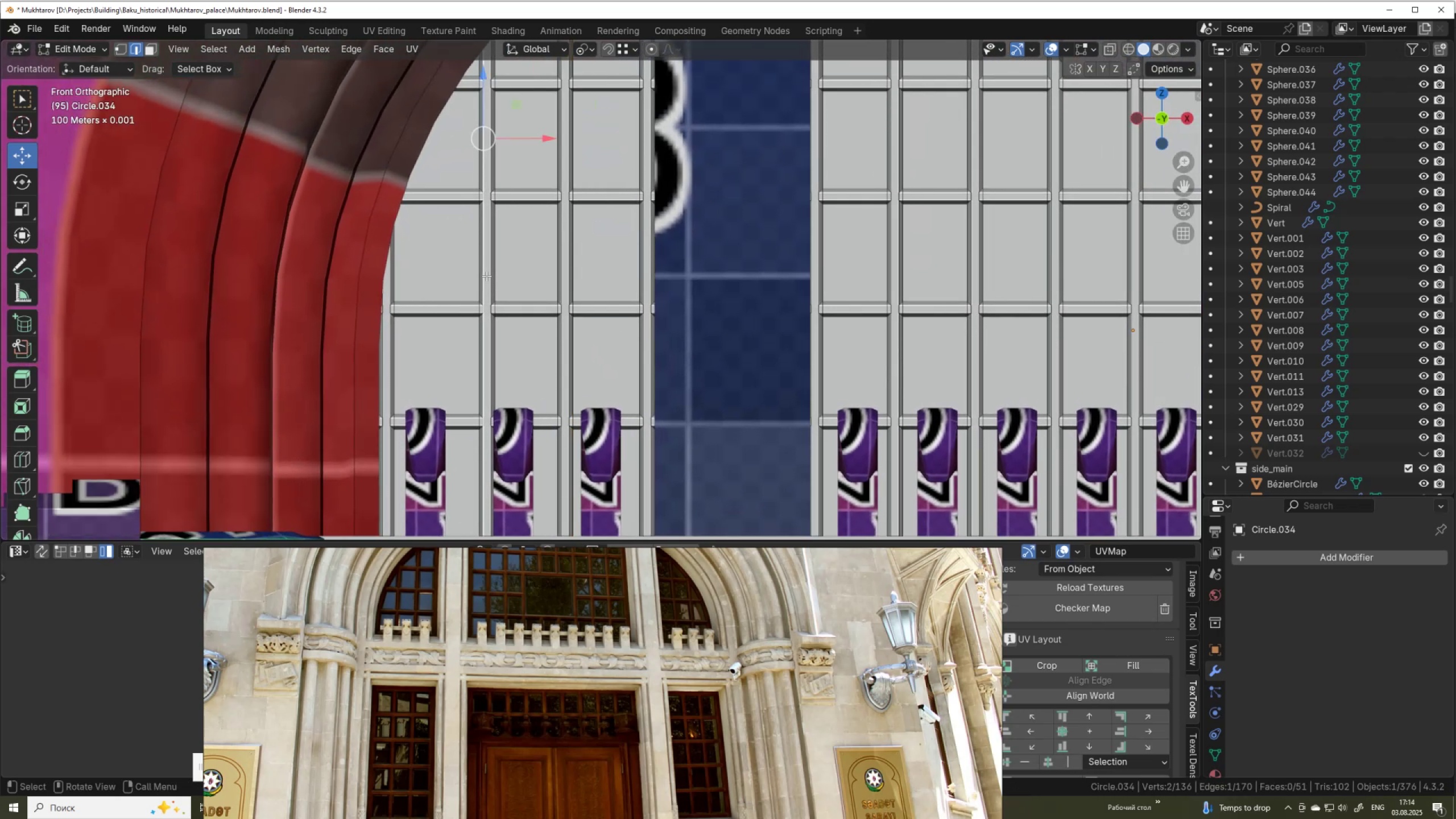 
key(L)
 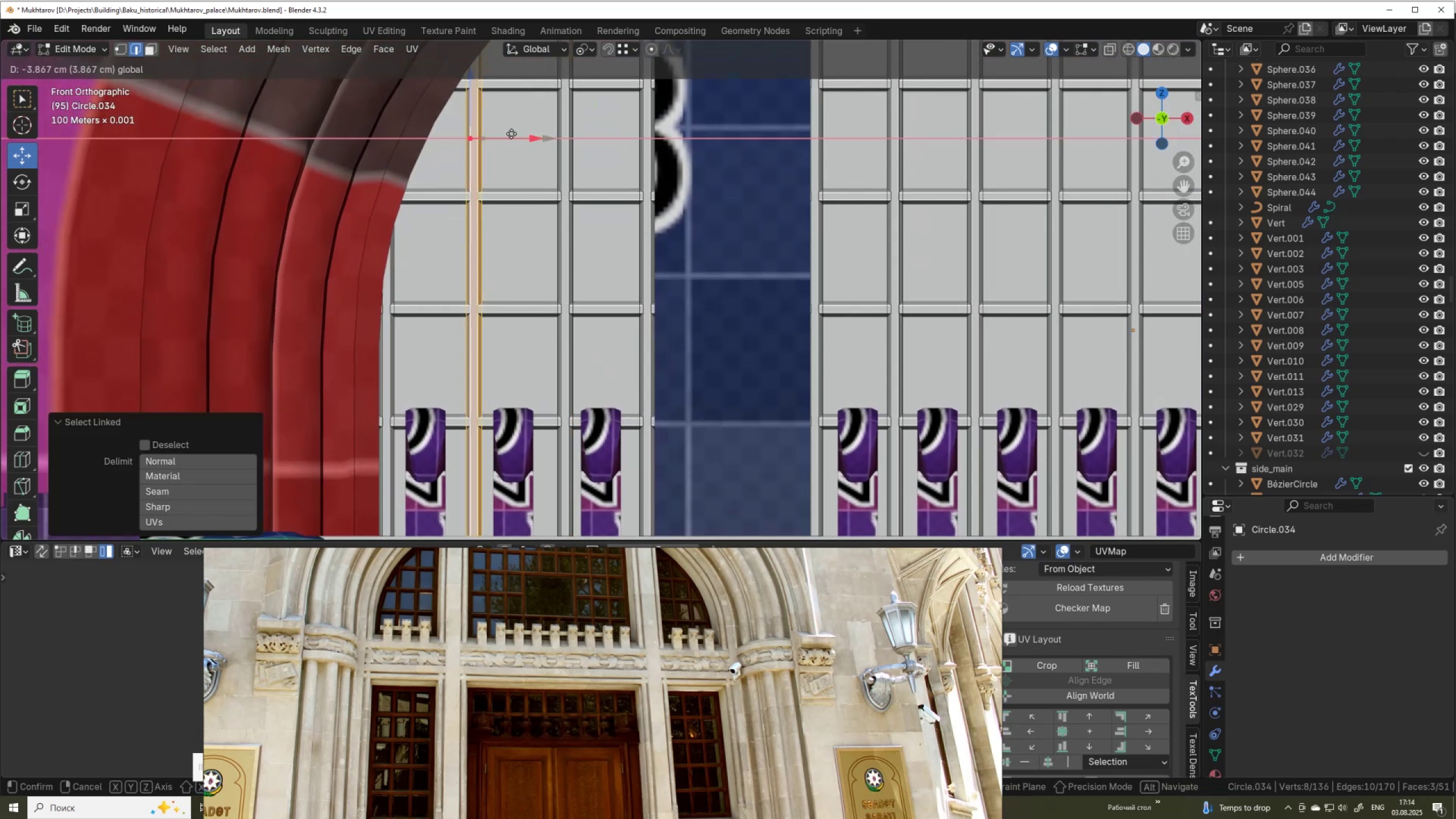 
left_click([565, 258])
 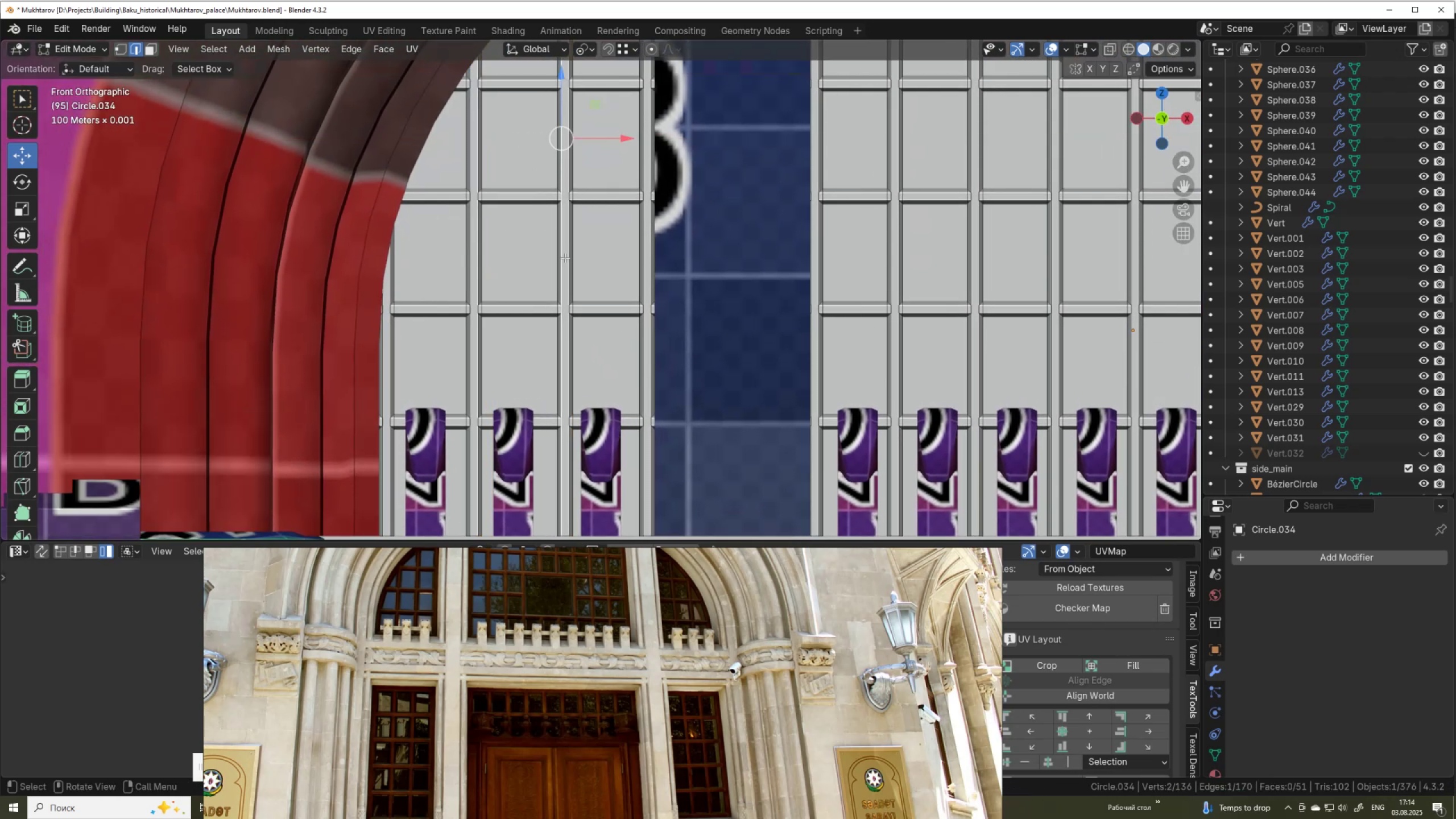 
key(L)
 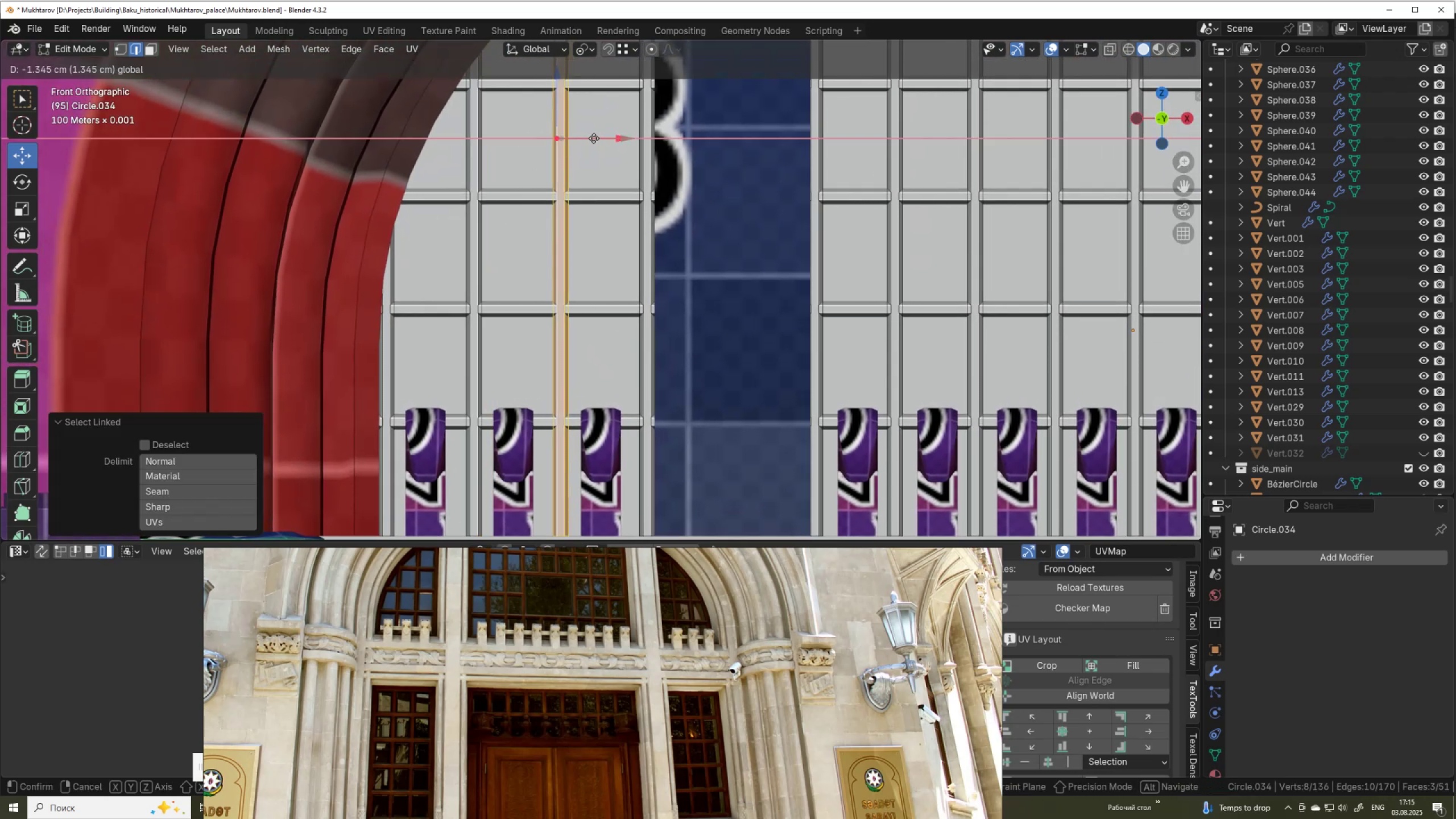 
scroll: coordinate [428, 260], scroll_direction: down, amount: 6.0
 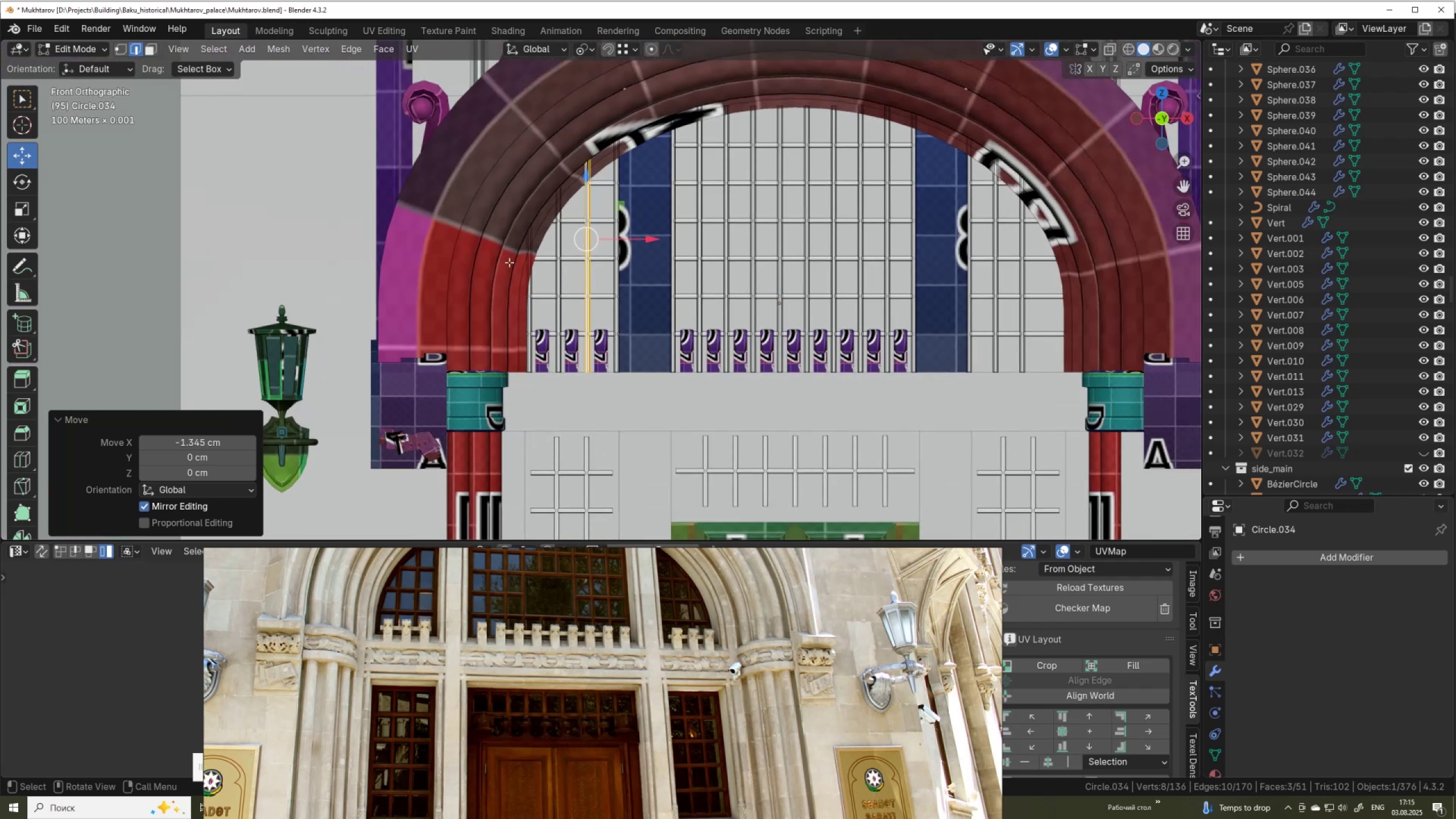 
hold_key(key=ShiftLeft, duration=0.65)
 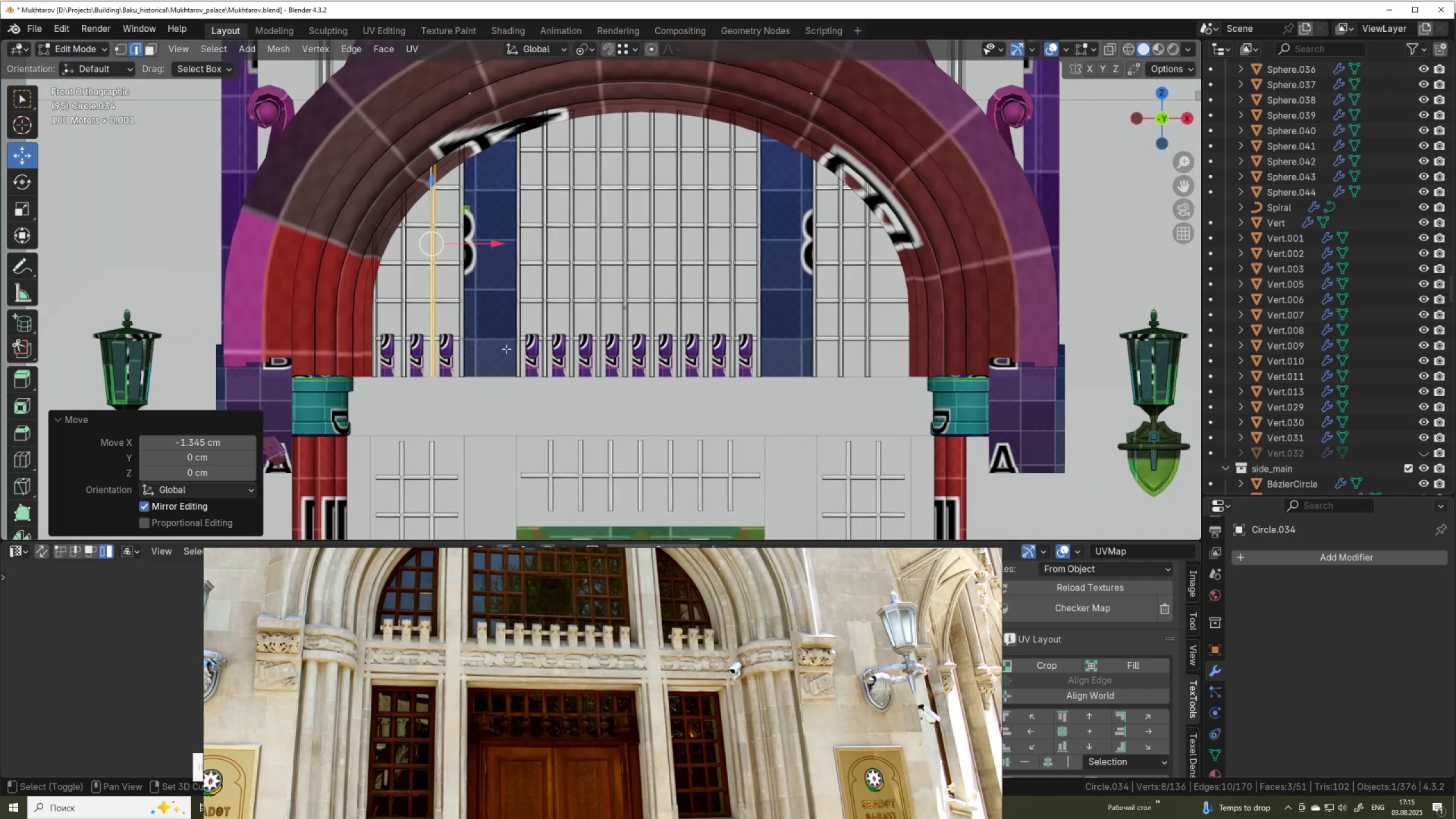 
scroll: coordinate [152, 327], scroll_direction: up, amount: 1.0
 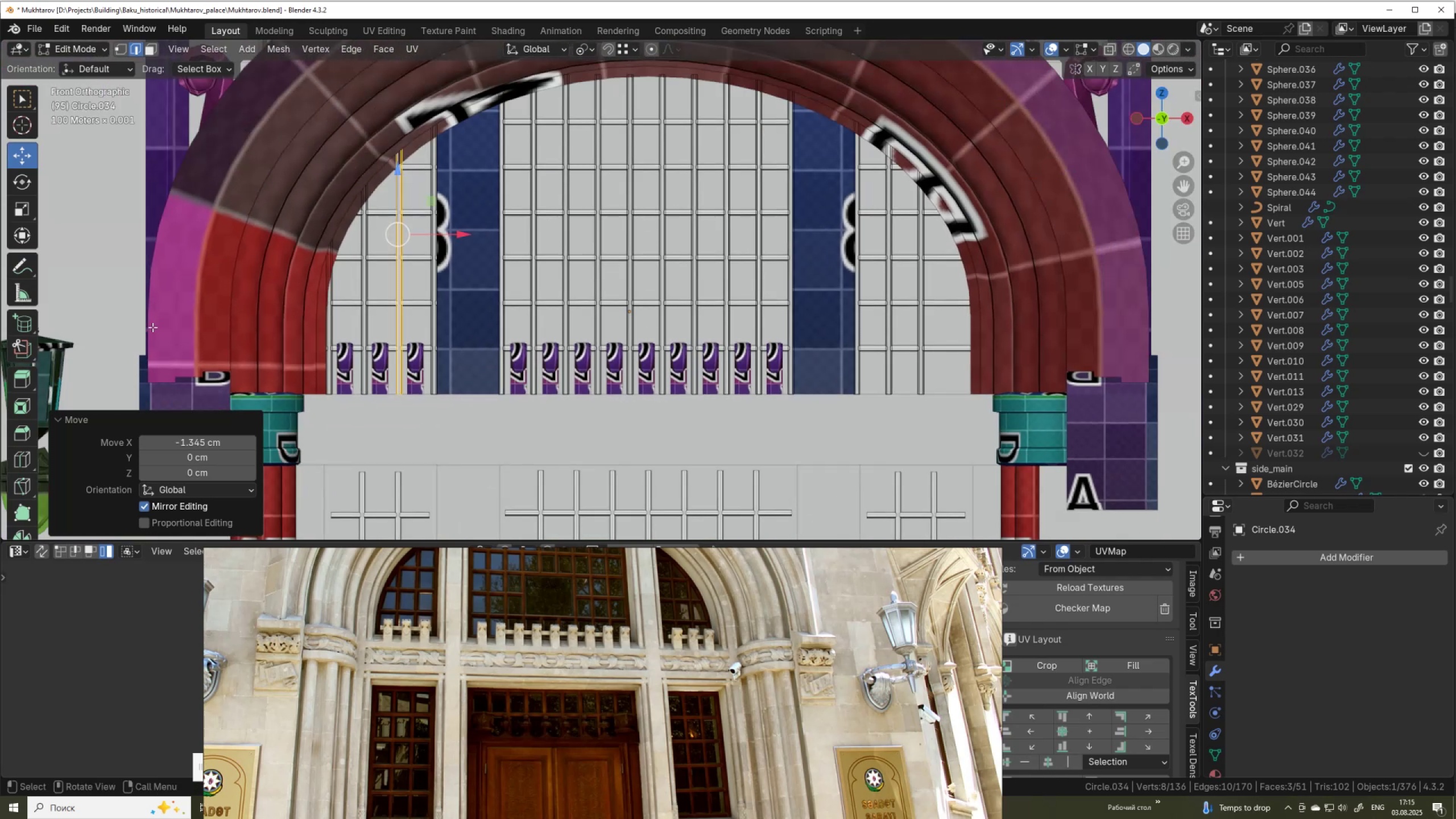 
hold_key(key=ShiftLeft, duration=0.62)
scroll: coordinate [283, 363], scroll_direction: up, amount: 3.0
 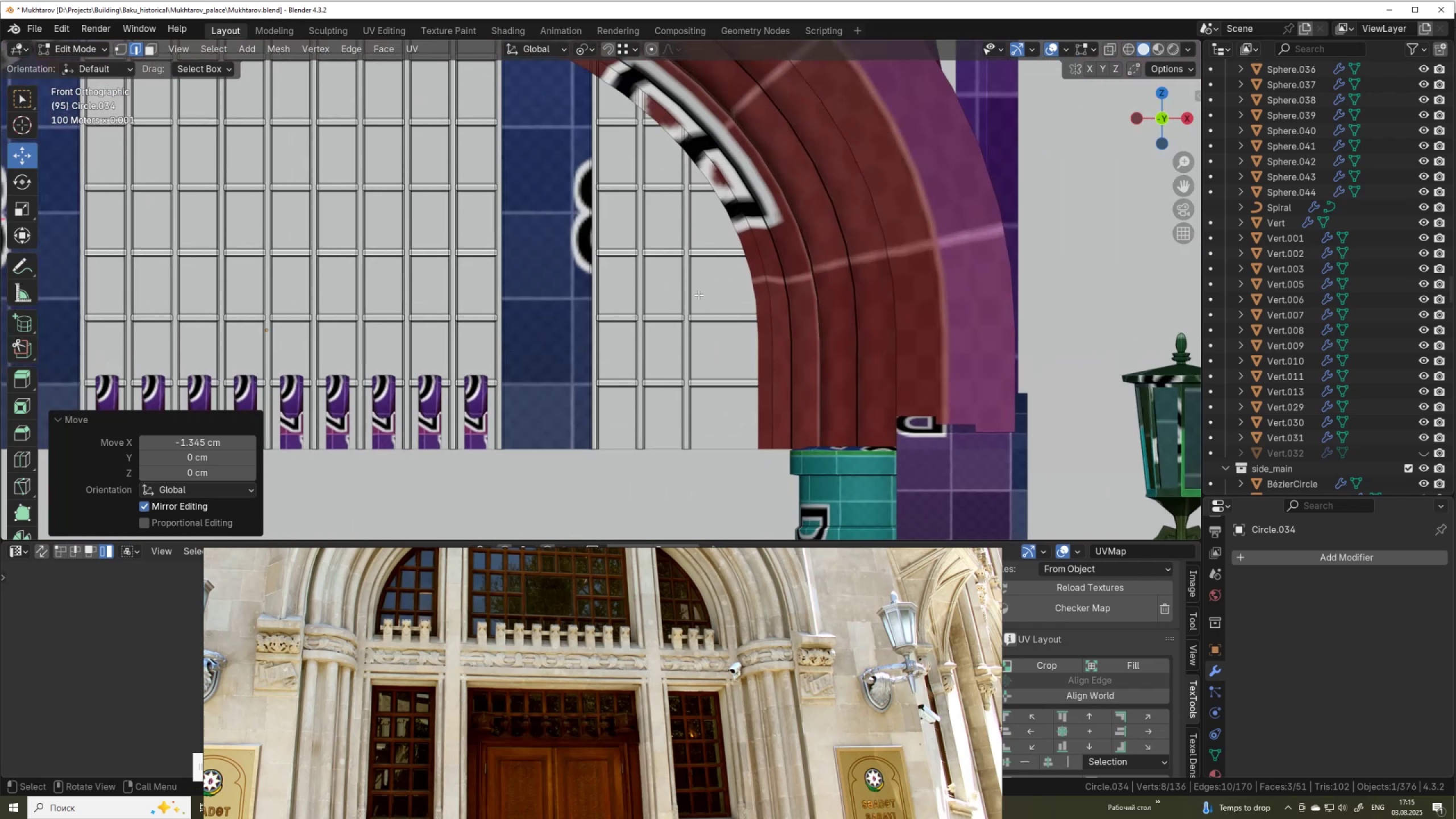 
left_click([688, 293])
 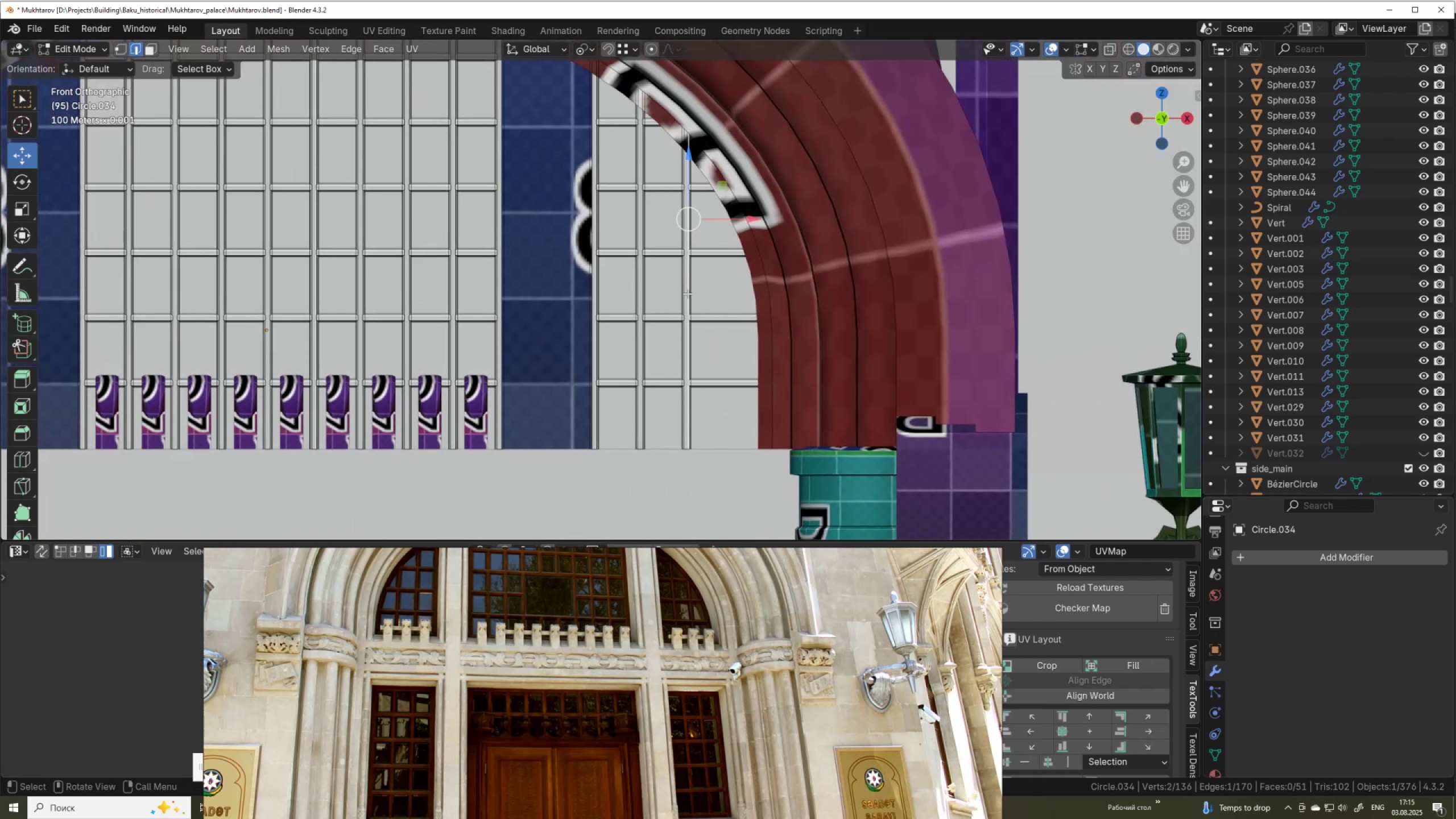 
key(Alt+AltLeft)
 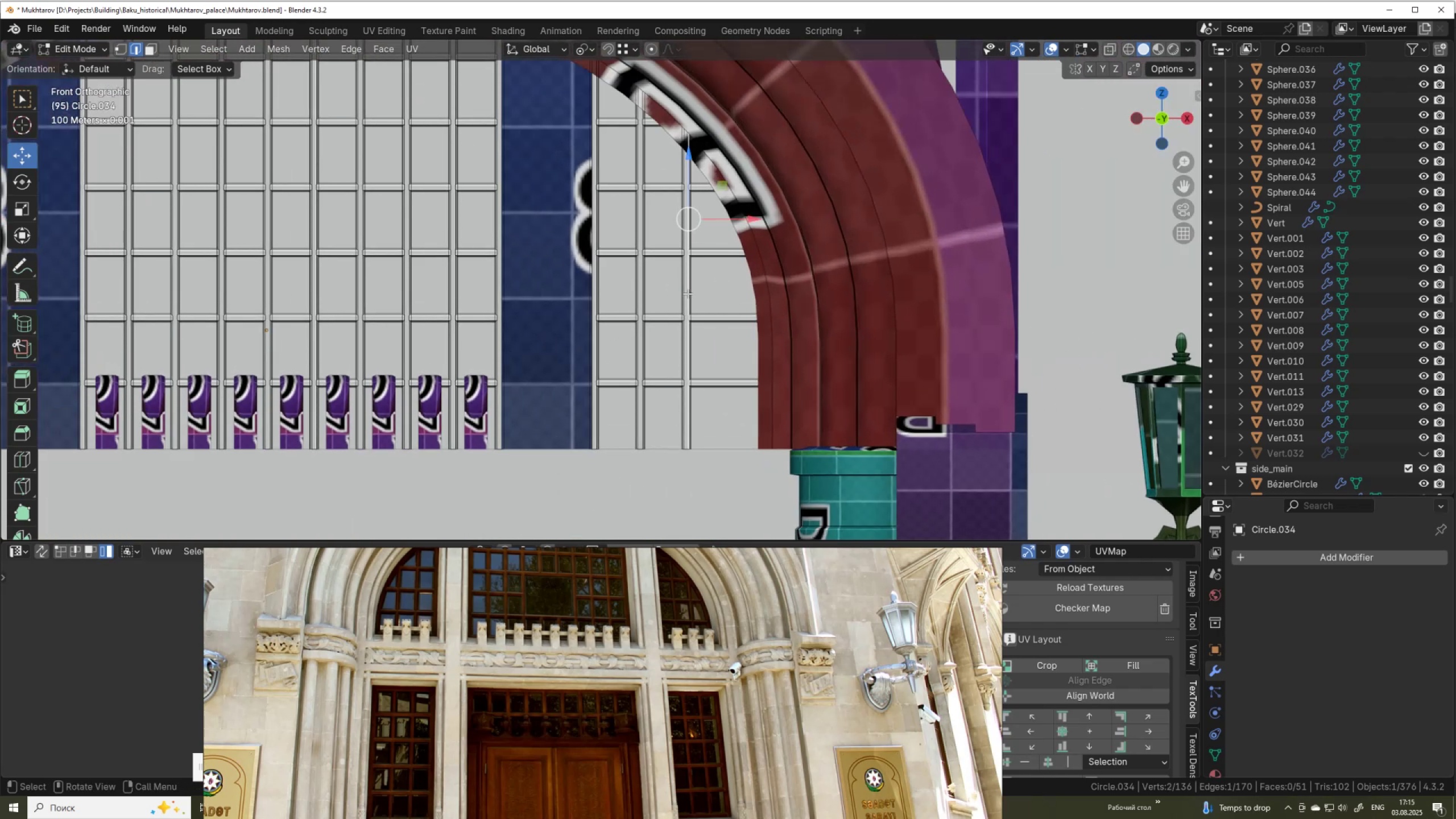 
key(Alt+Z)
 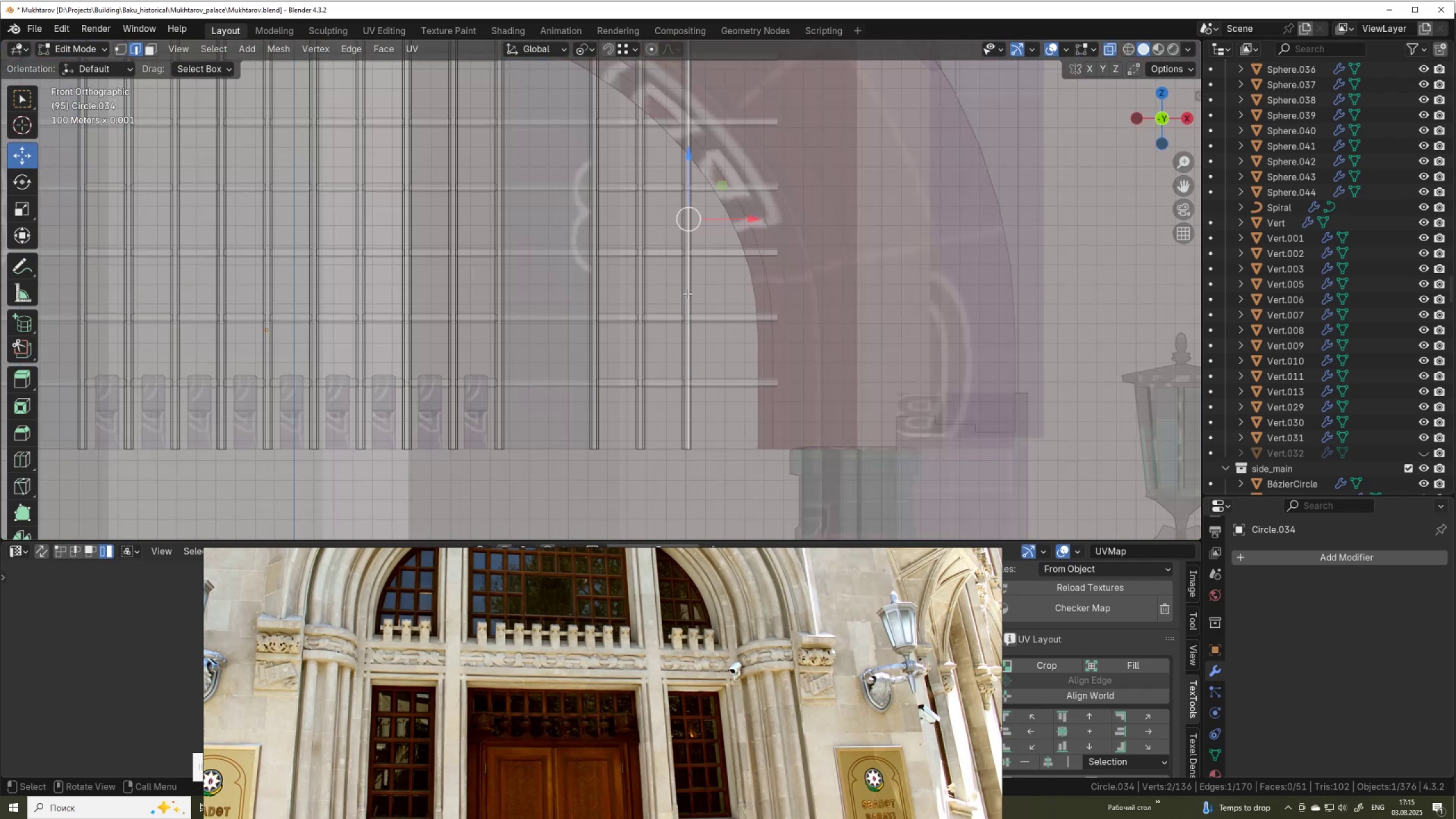 
key(Alt+AltLeft)
 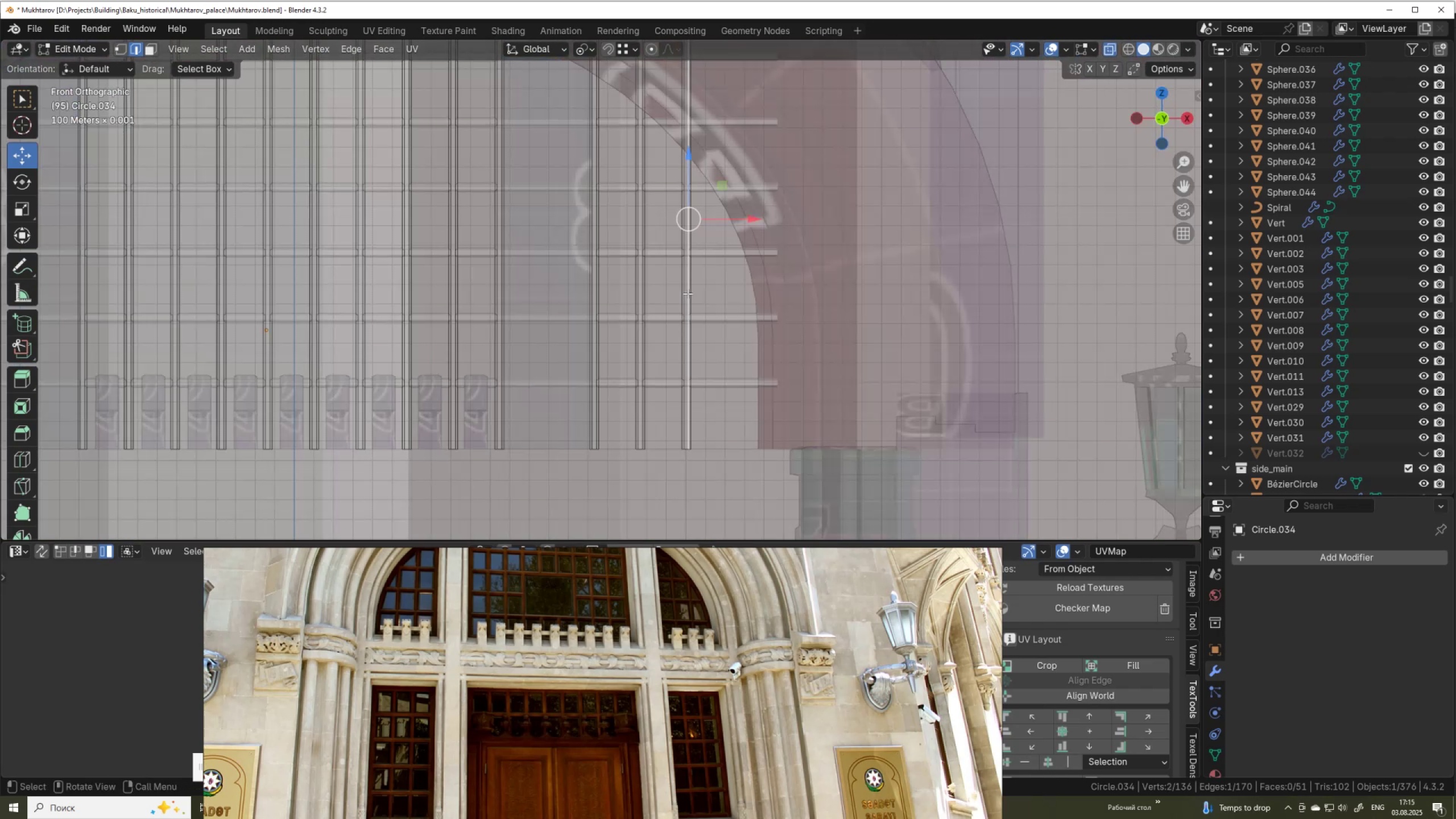 
key(Alt+Z)
 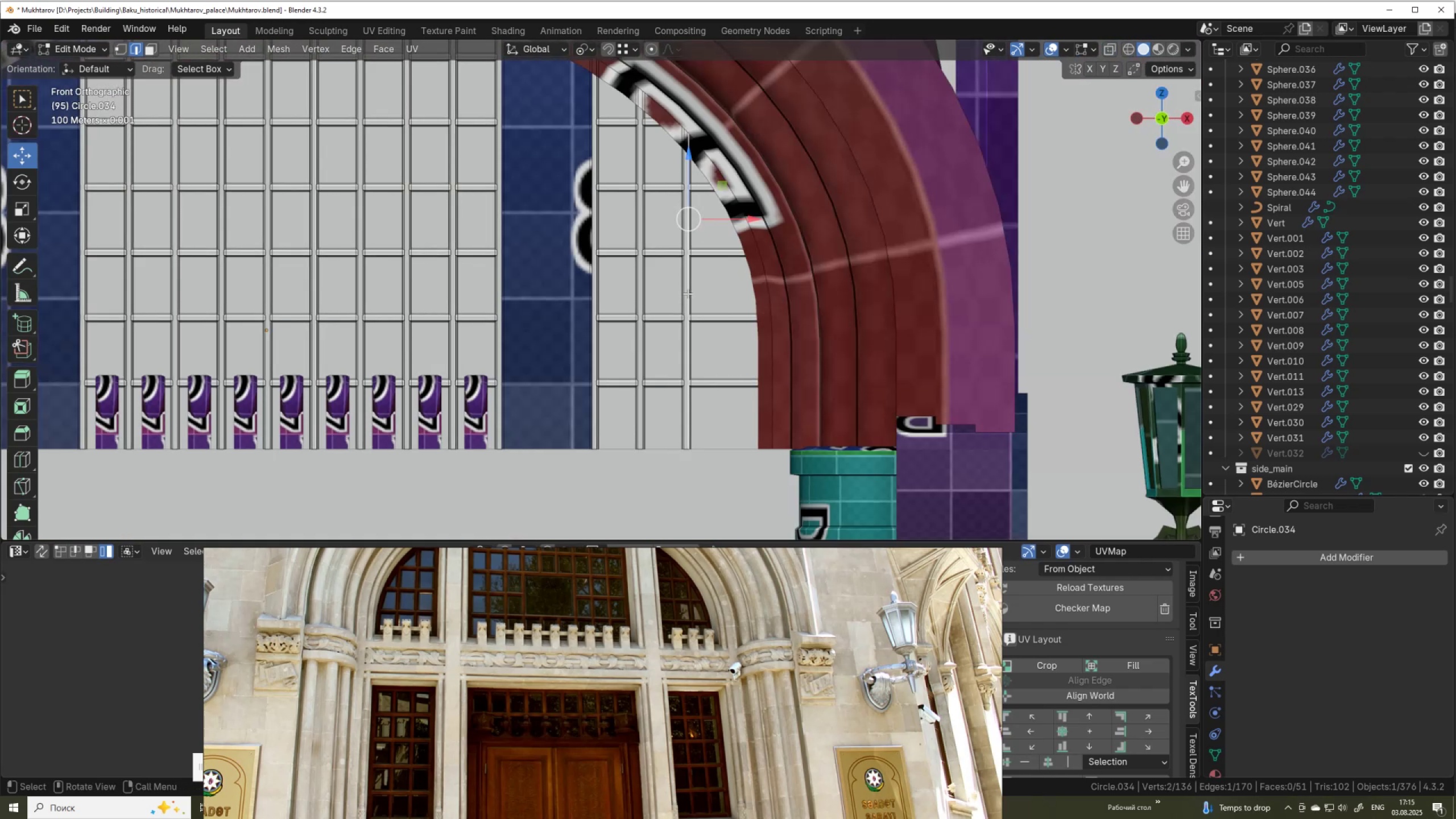 
left_click([688, 293])
 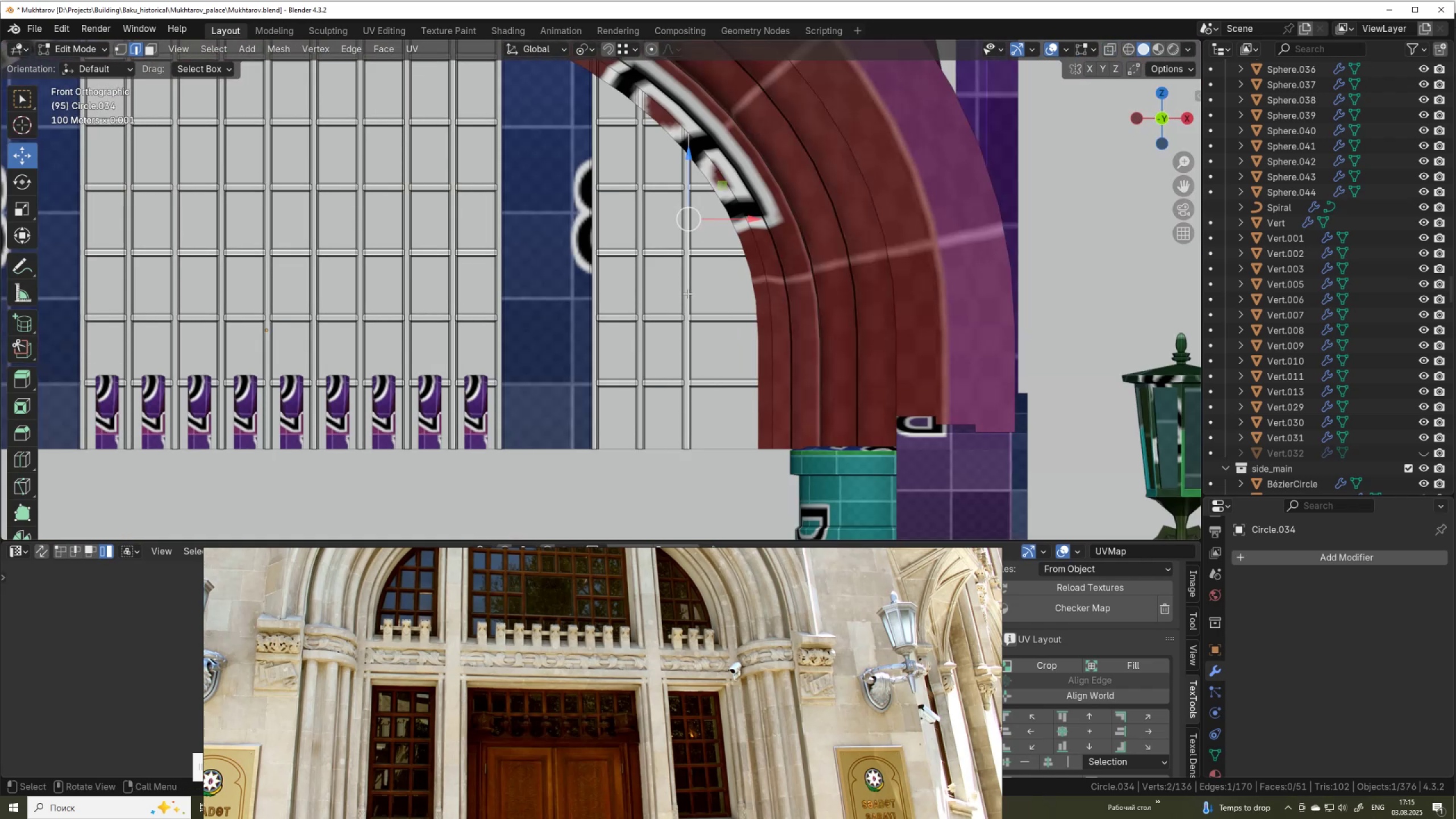 
type(lD)
 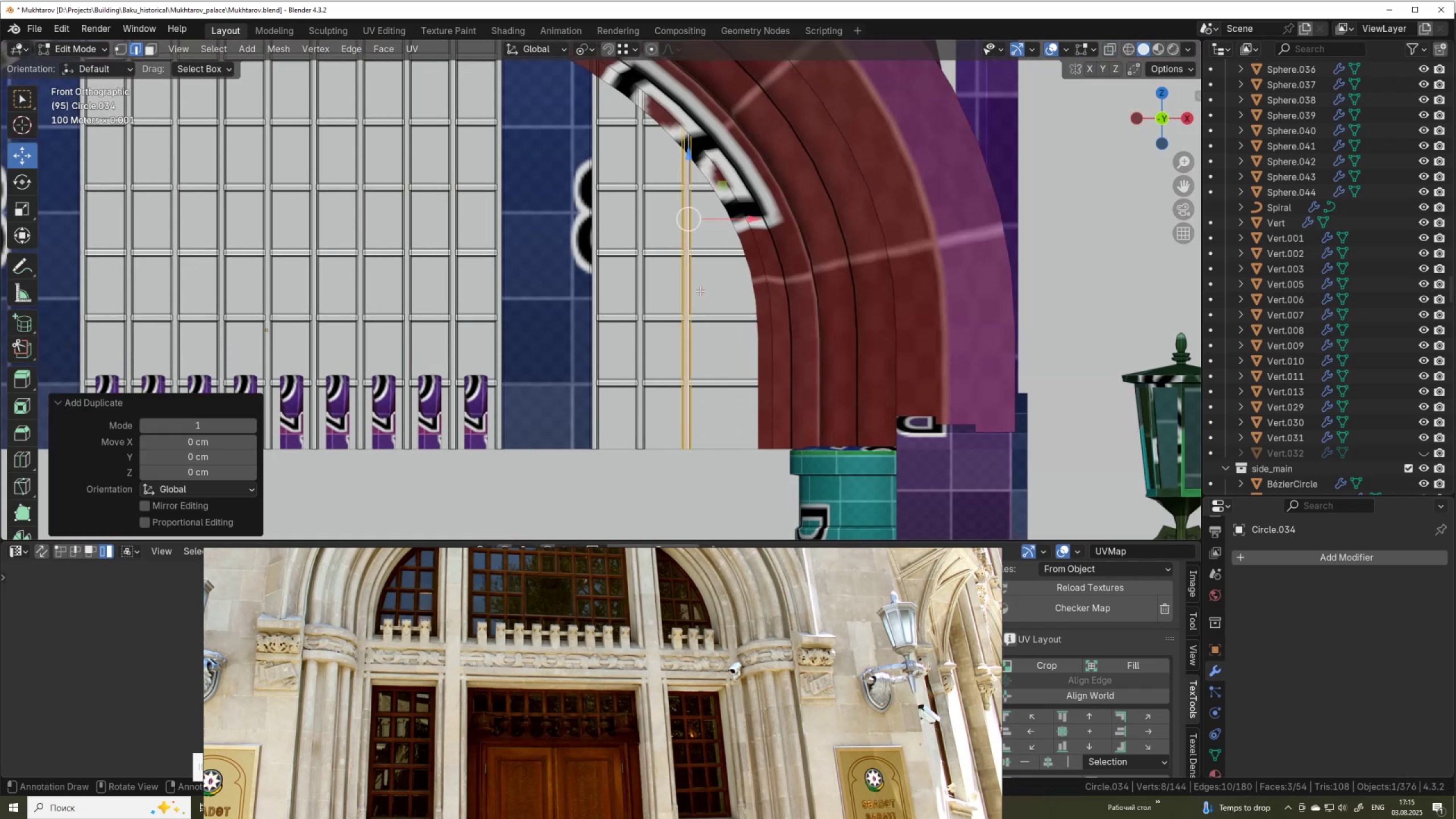 
left_click([681, 337])
 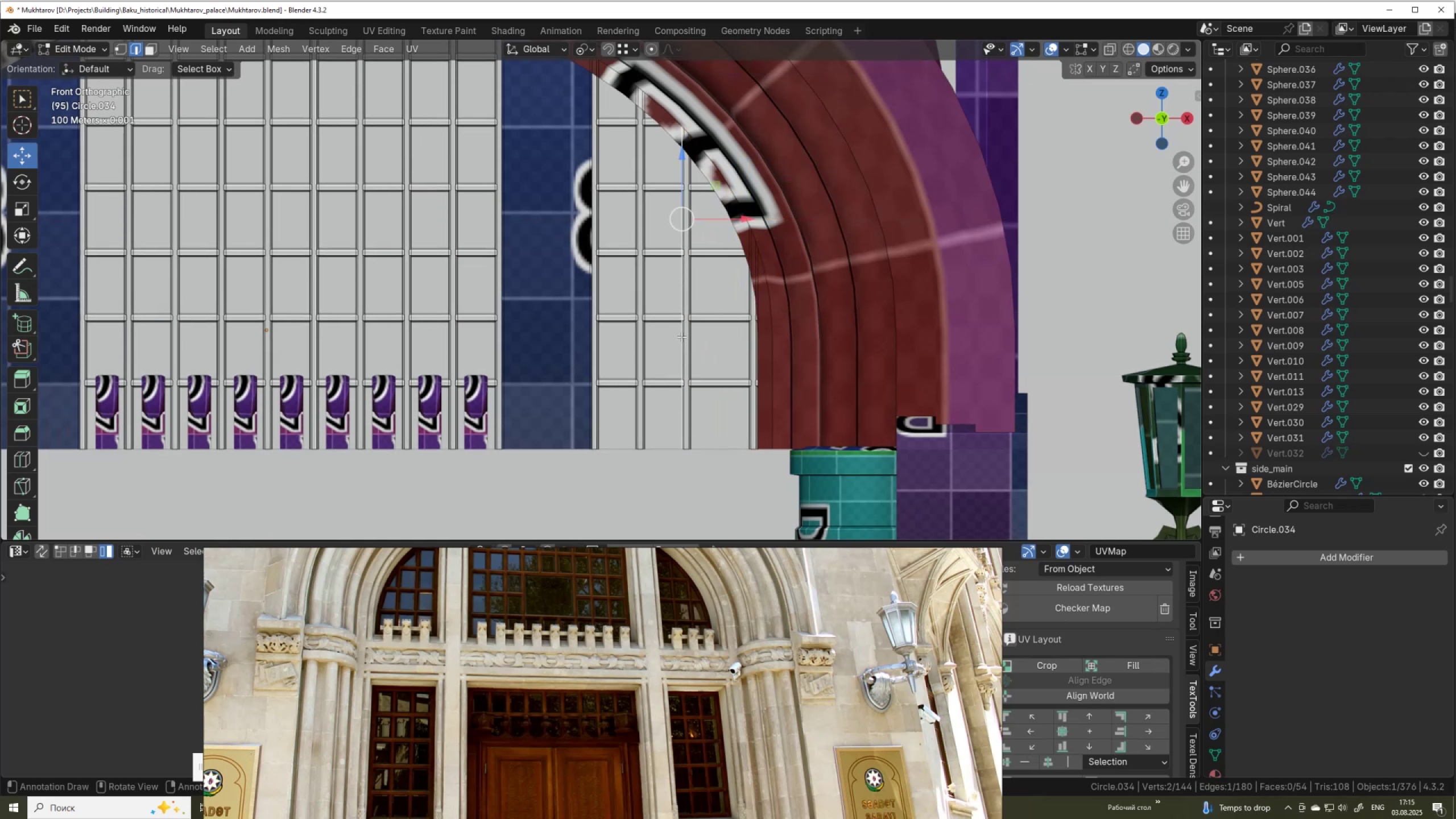 
key(L)
 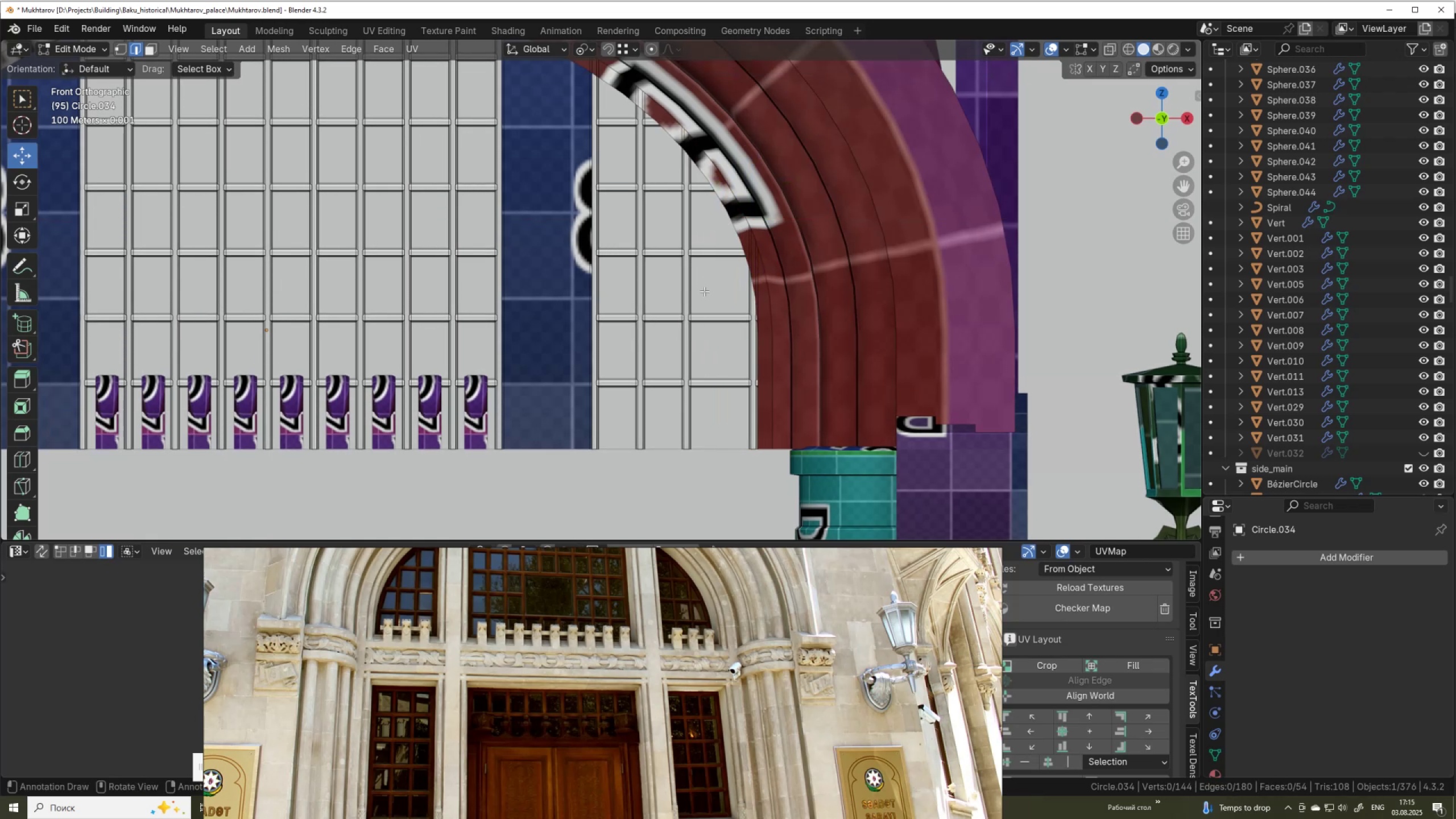 
left_click([689, 297])
 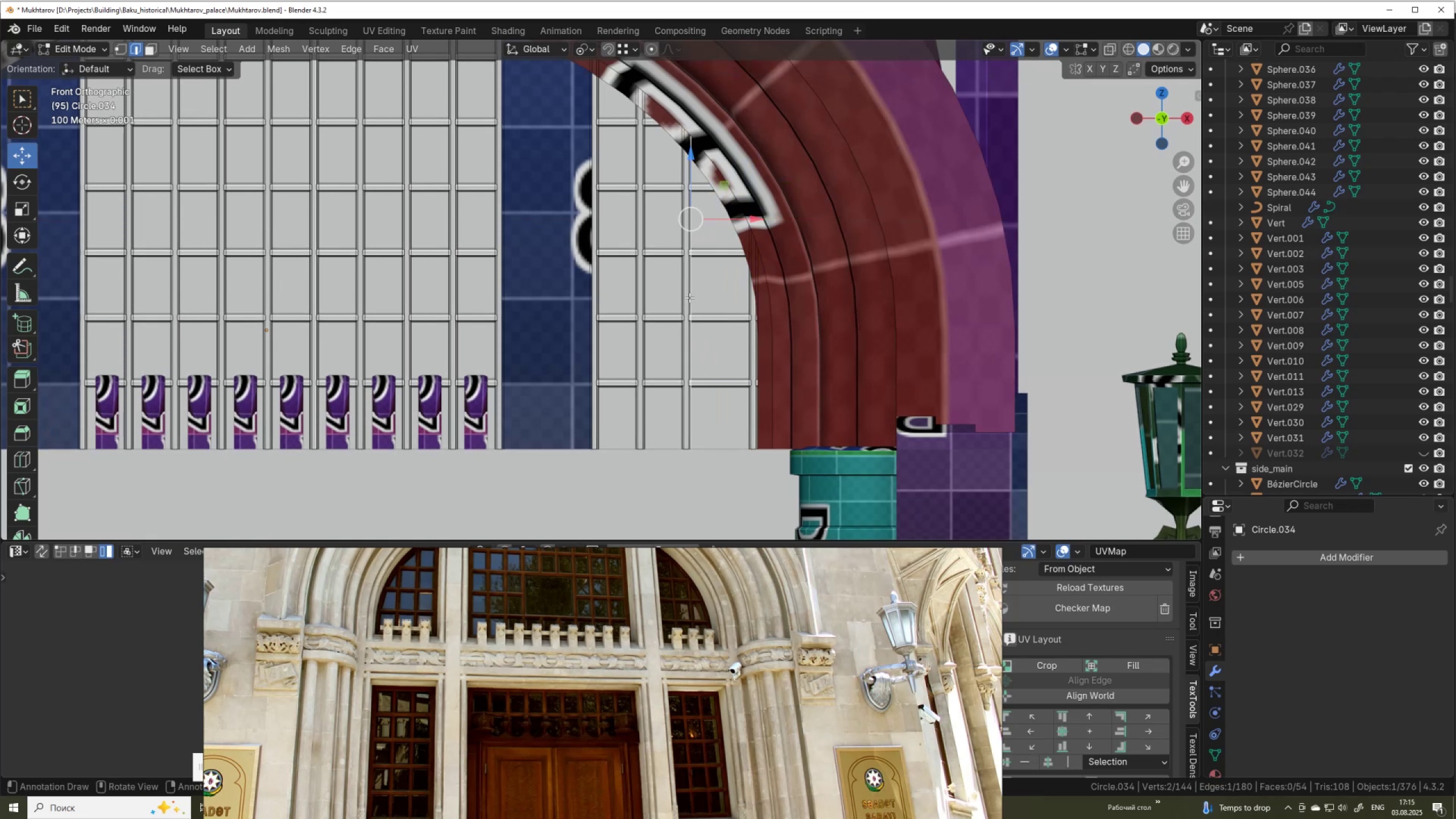 
type(ll)
 